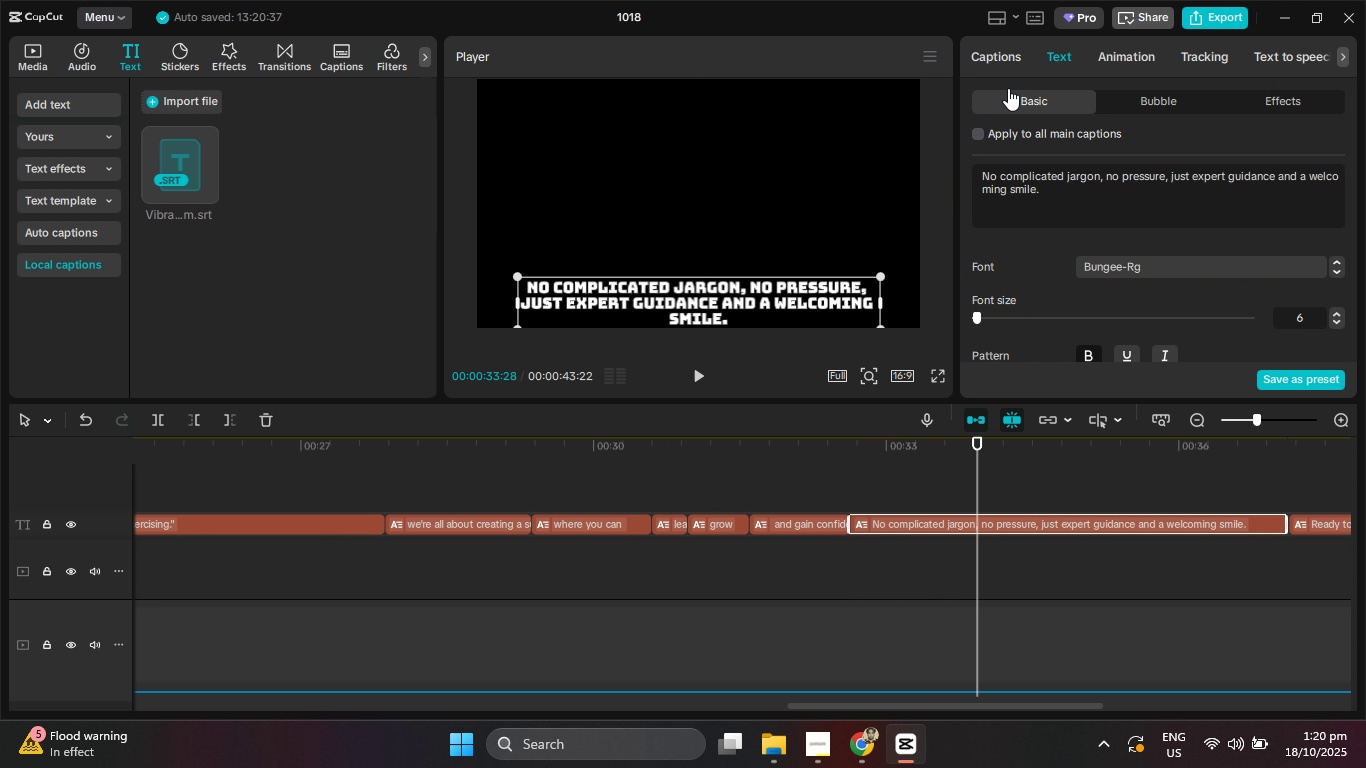 
left_click([1003, 65])
 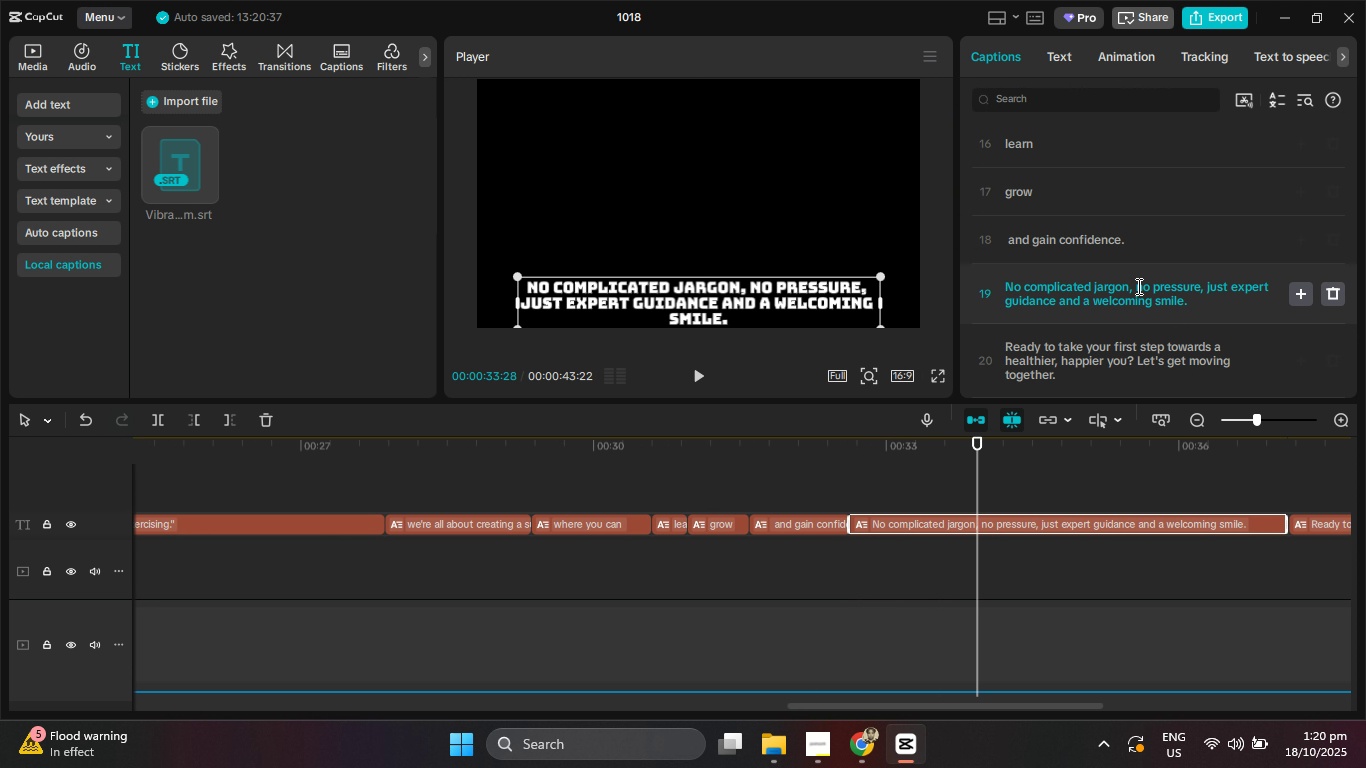 
left_click([1136, 286])
 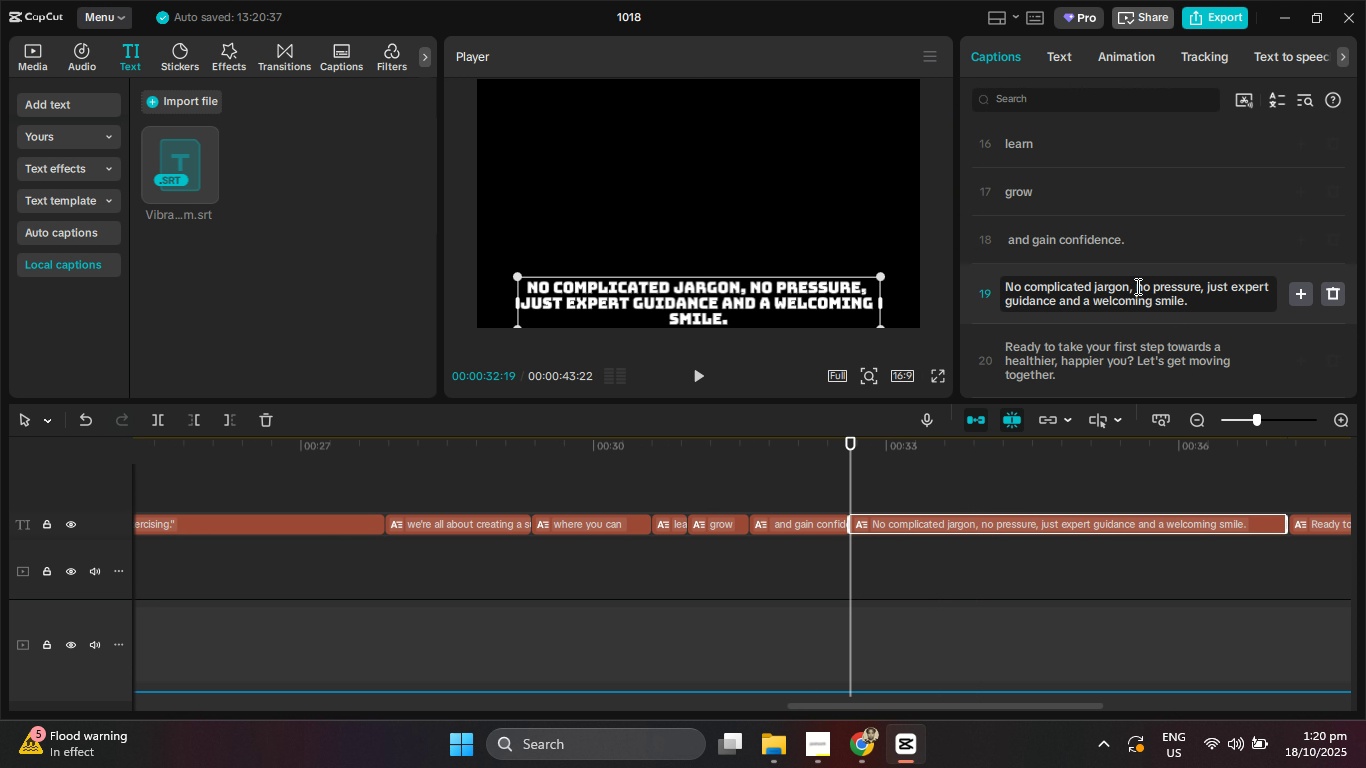 
key(Backspace)
 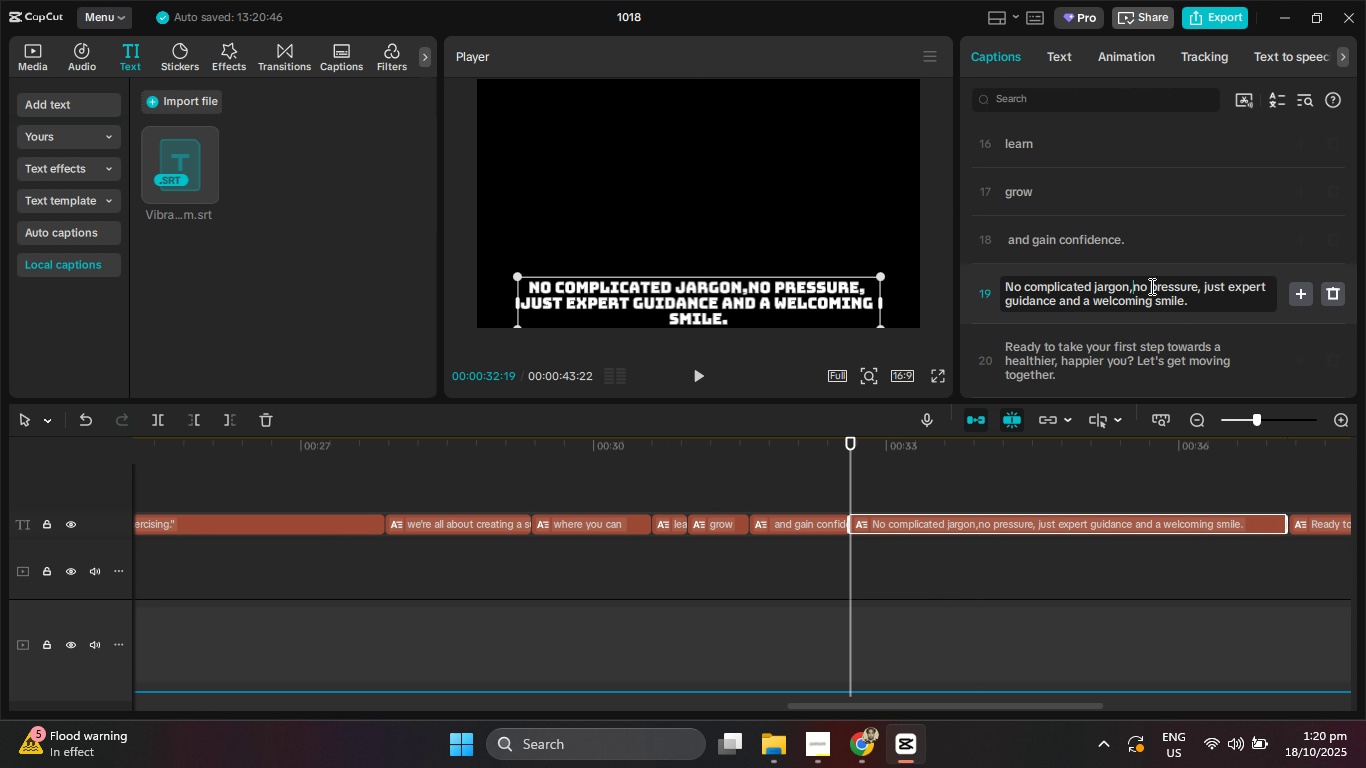 
key(Backspace)
 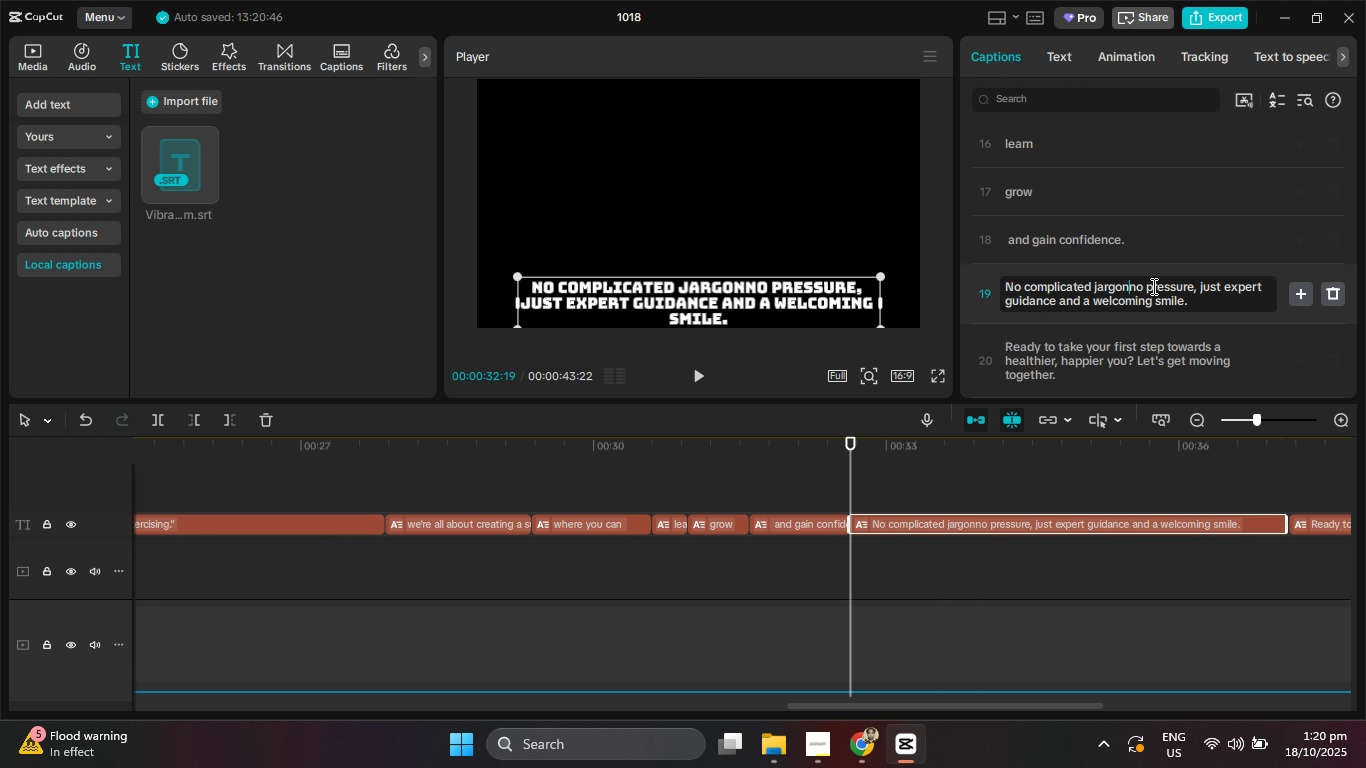 
key(Enter)
 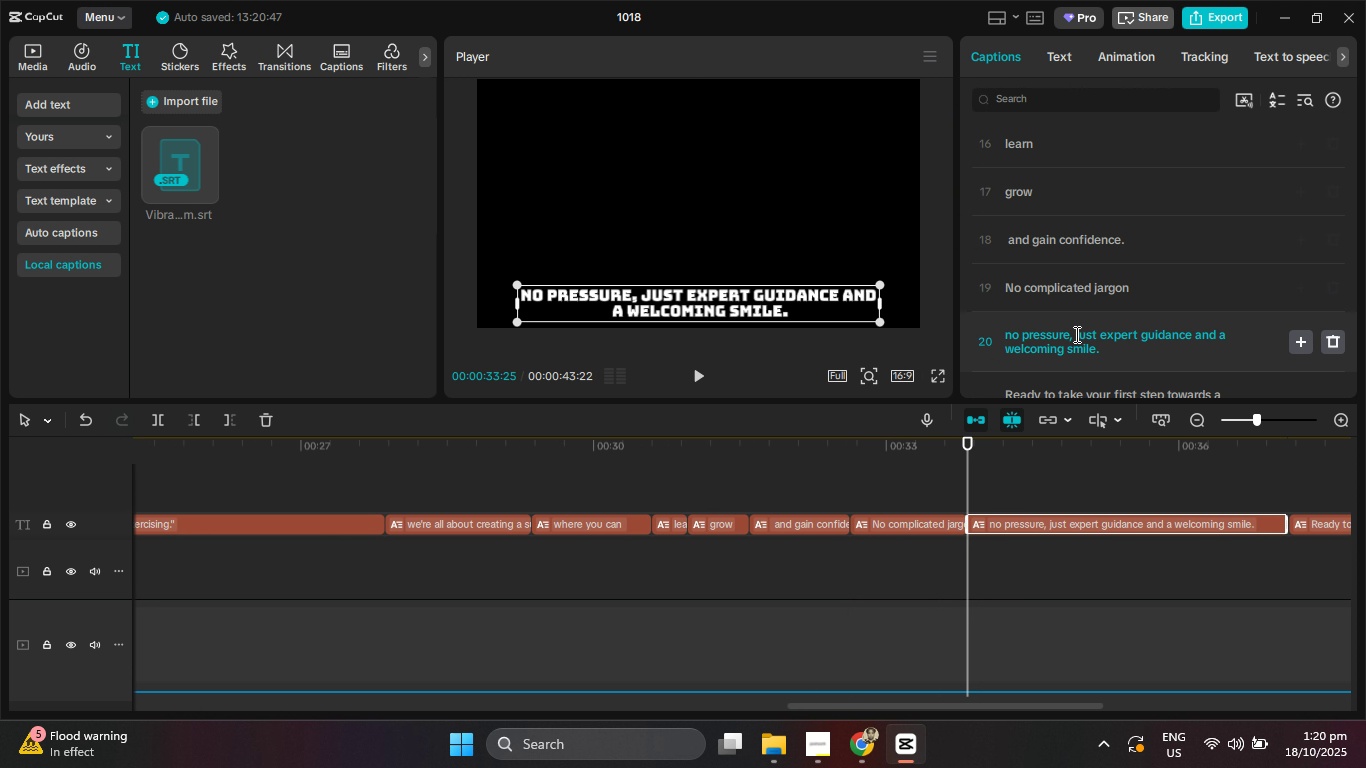 
left_click([1075, 334])
 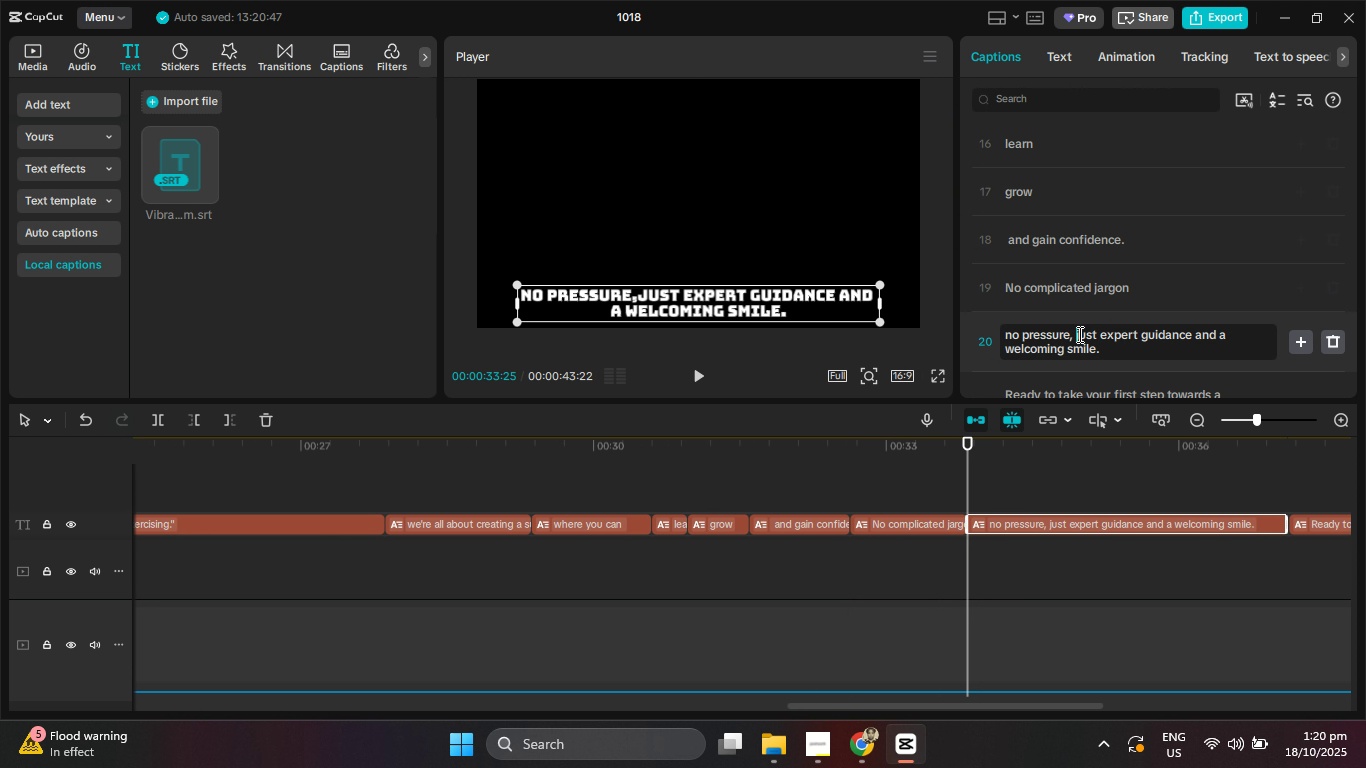 
key(Backspace)
 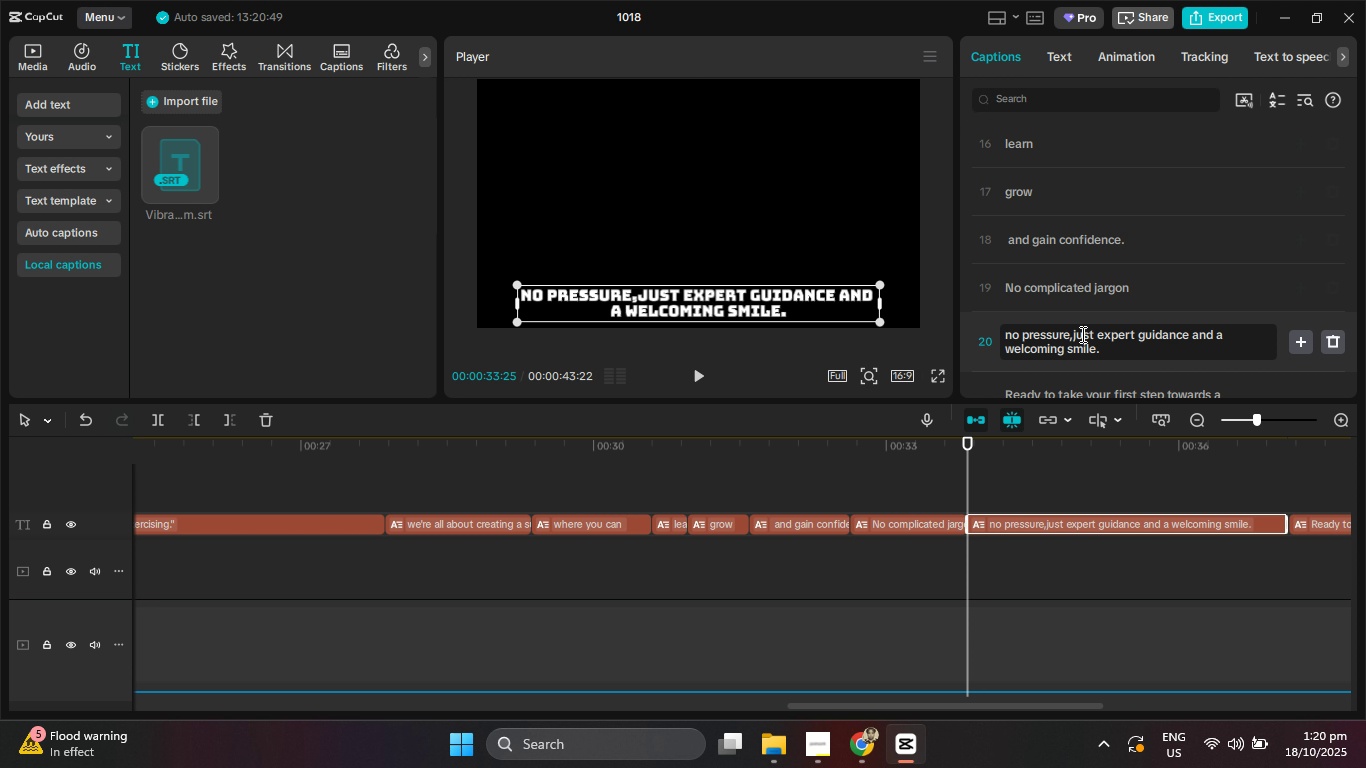 
key(Backspace)
 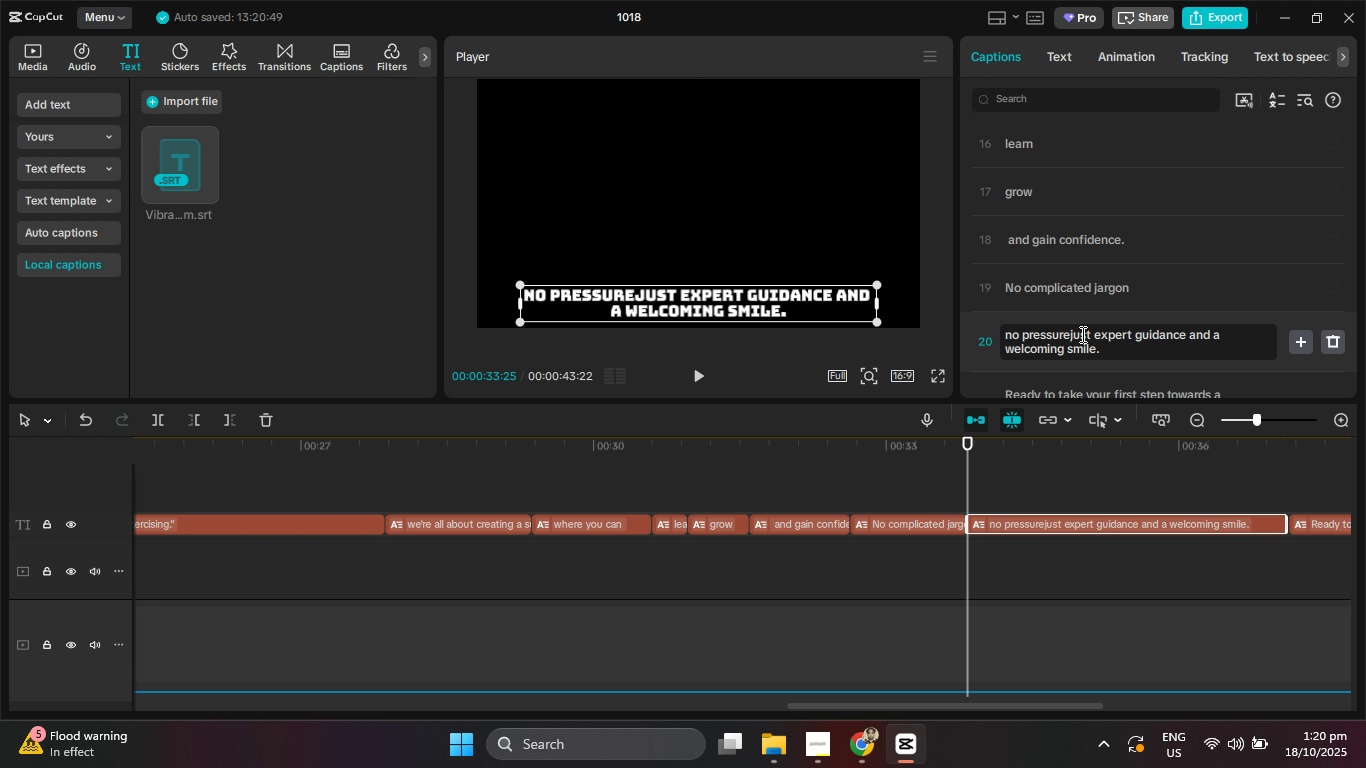 
key(Enter)
 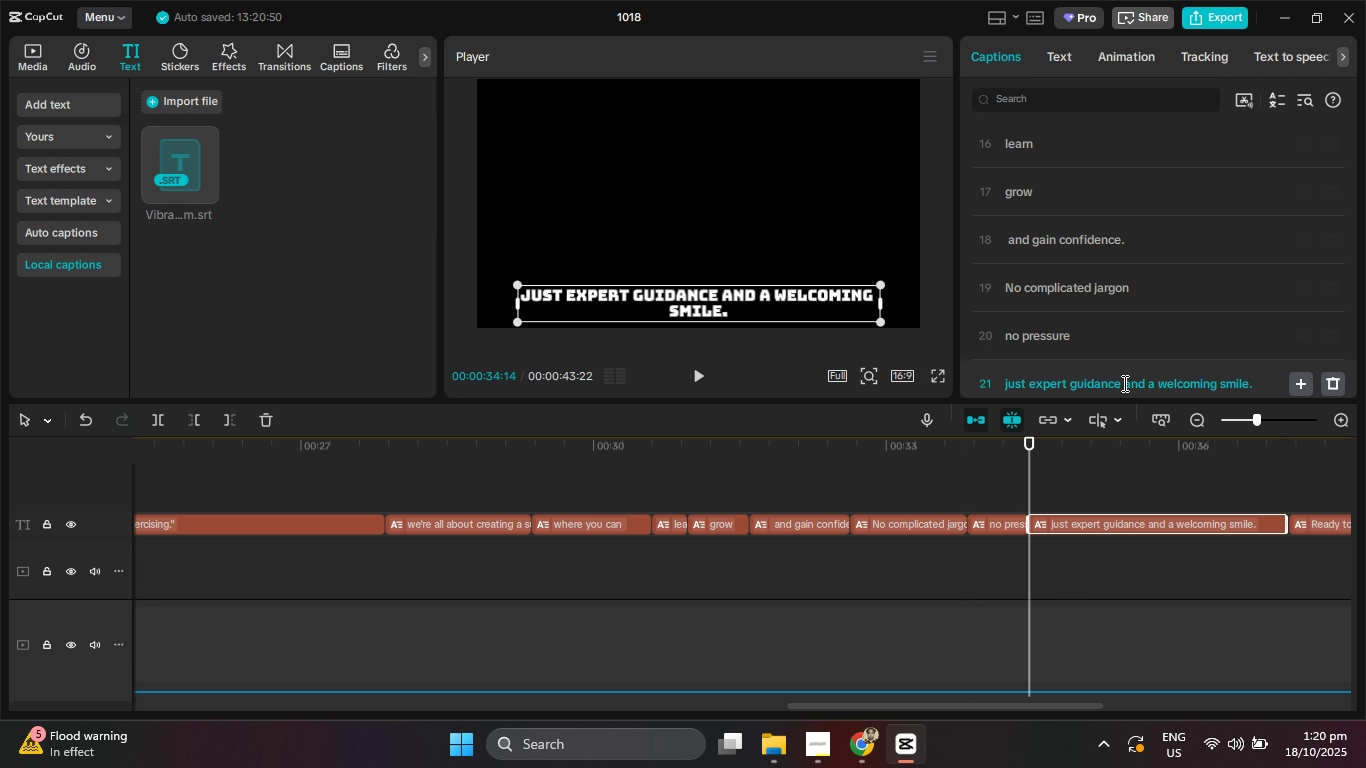 
left_click([1125, 385])
 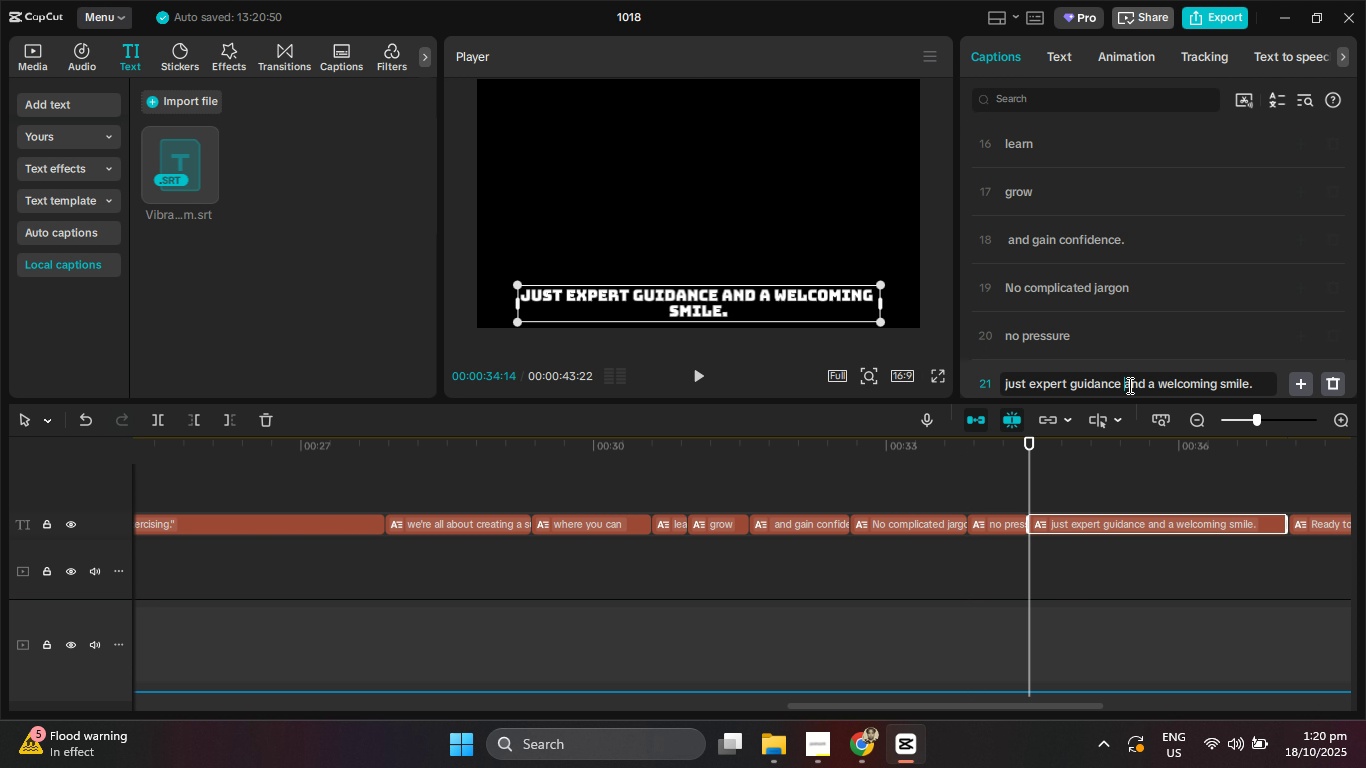 
key(Enter)
 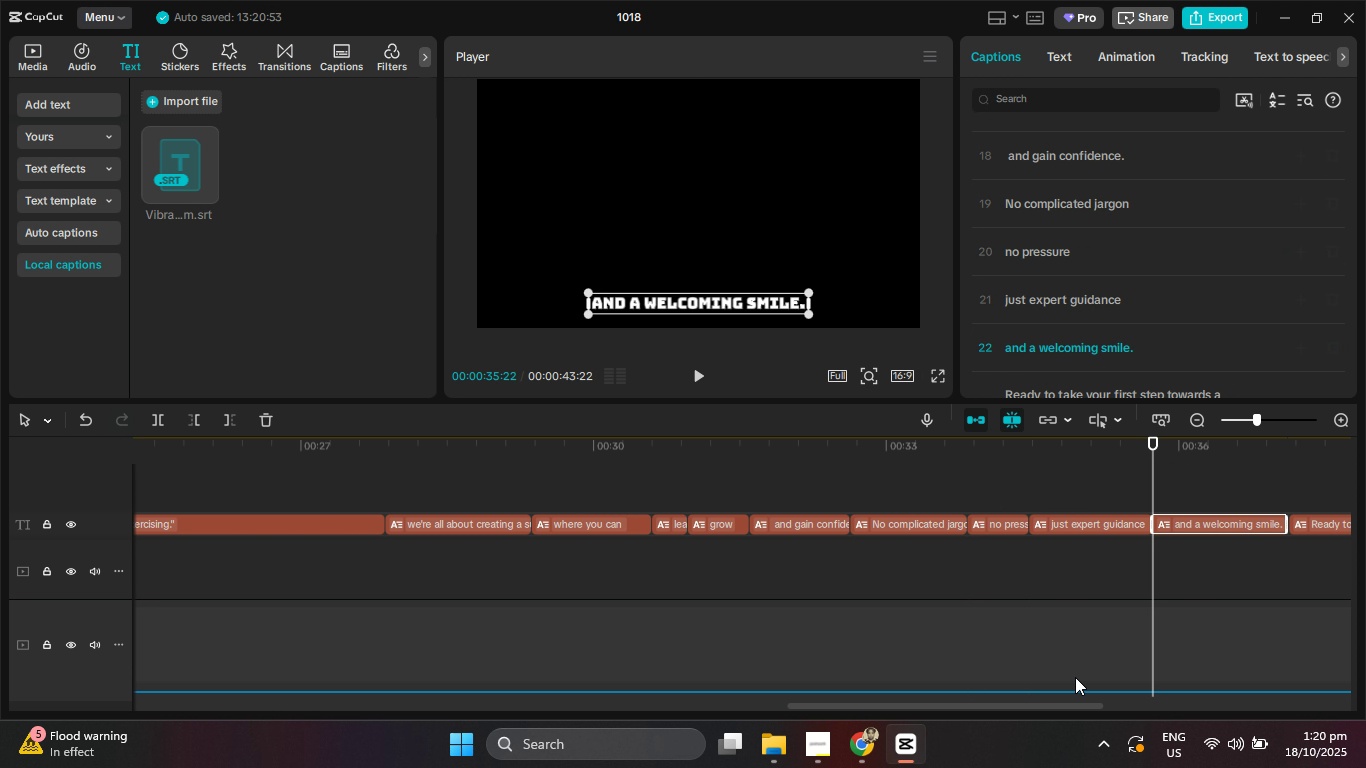 
hold_key(key=ControlLeft, duration=0.7)
scroll: coordinate [1045, 602], scroll_direction: down, amount: 7.0
 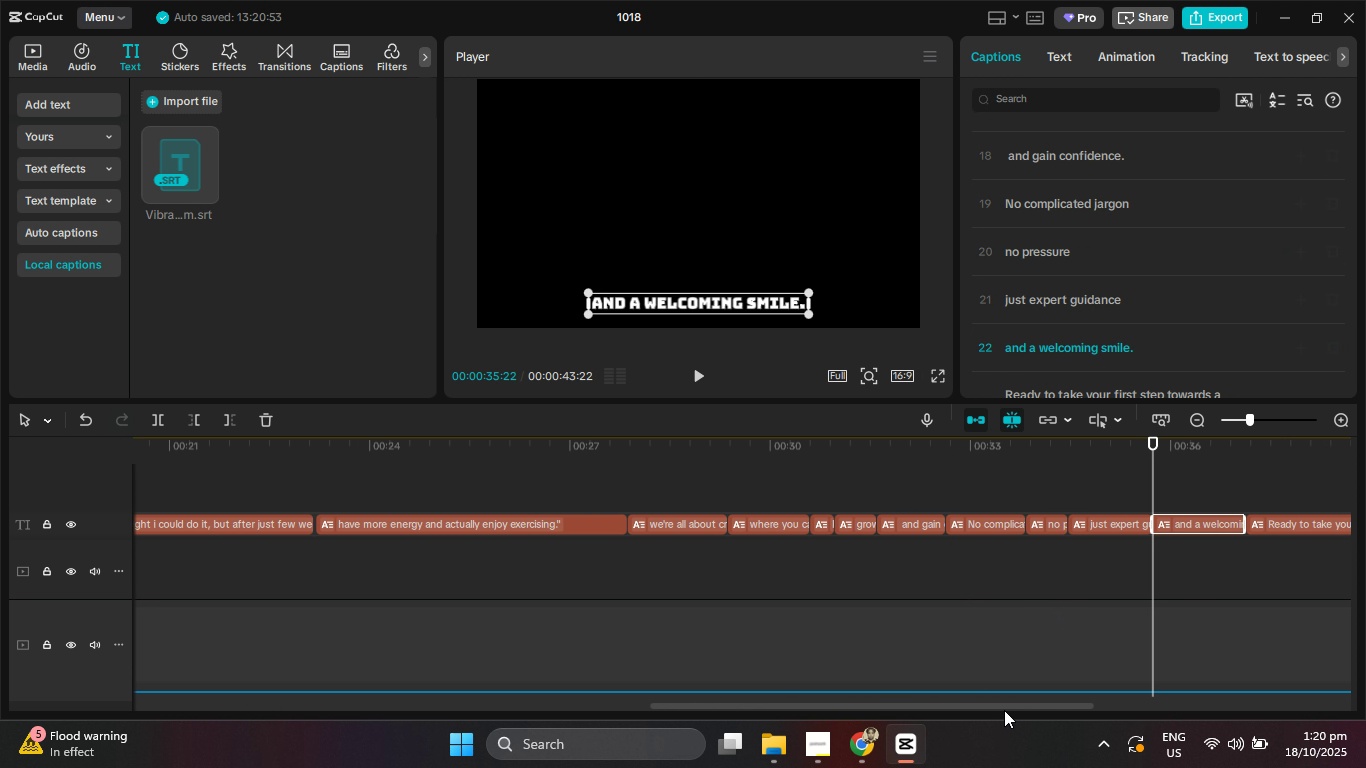 
left_click_drag(start_coordinate=[1004, 709], to_coordinate=[1048, 689])
 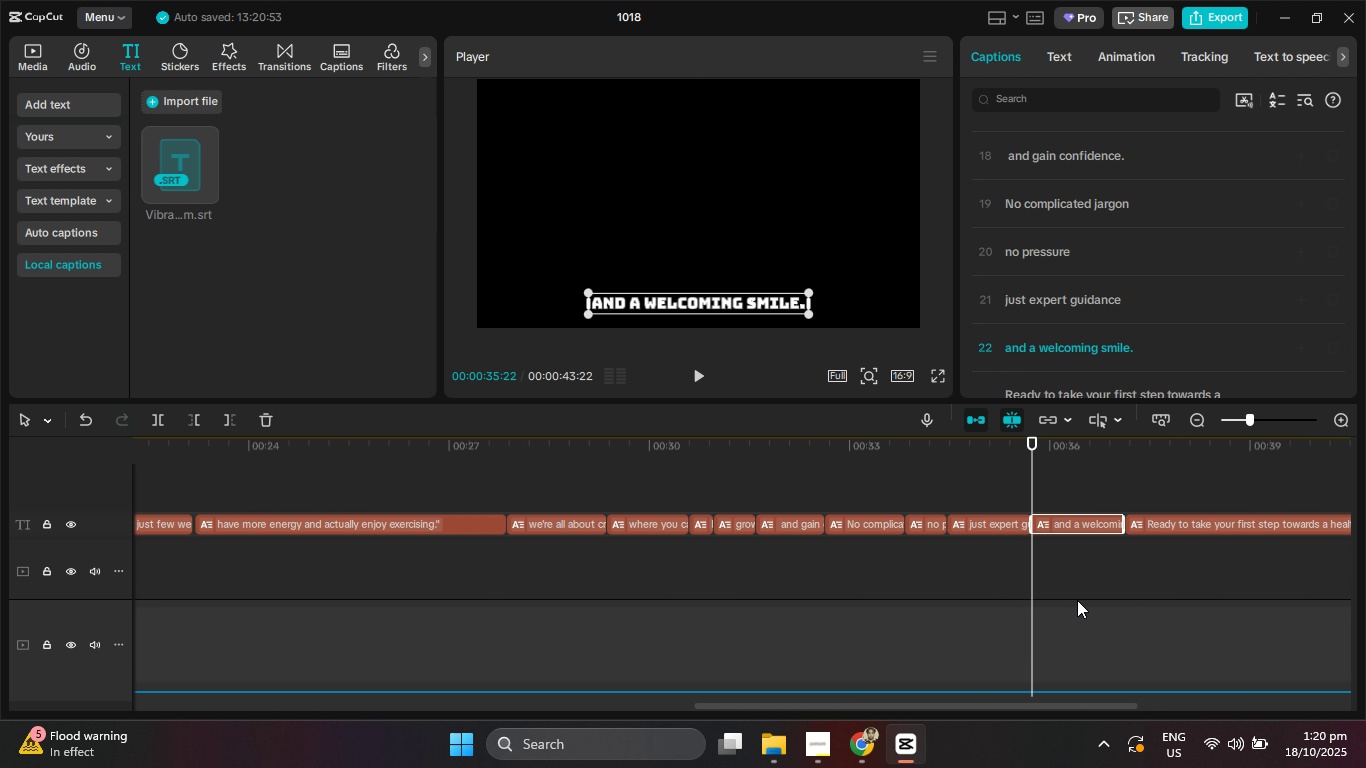 
hold_key(key=ControlLeft, duration=0.7)
scroll: coordinate [1067, 590], scroll_direction: up, amount: 6.0
 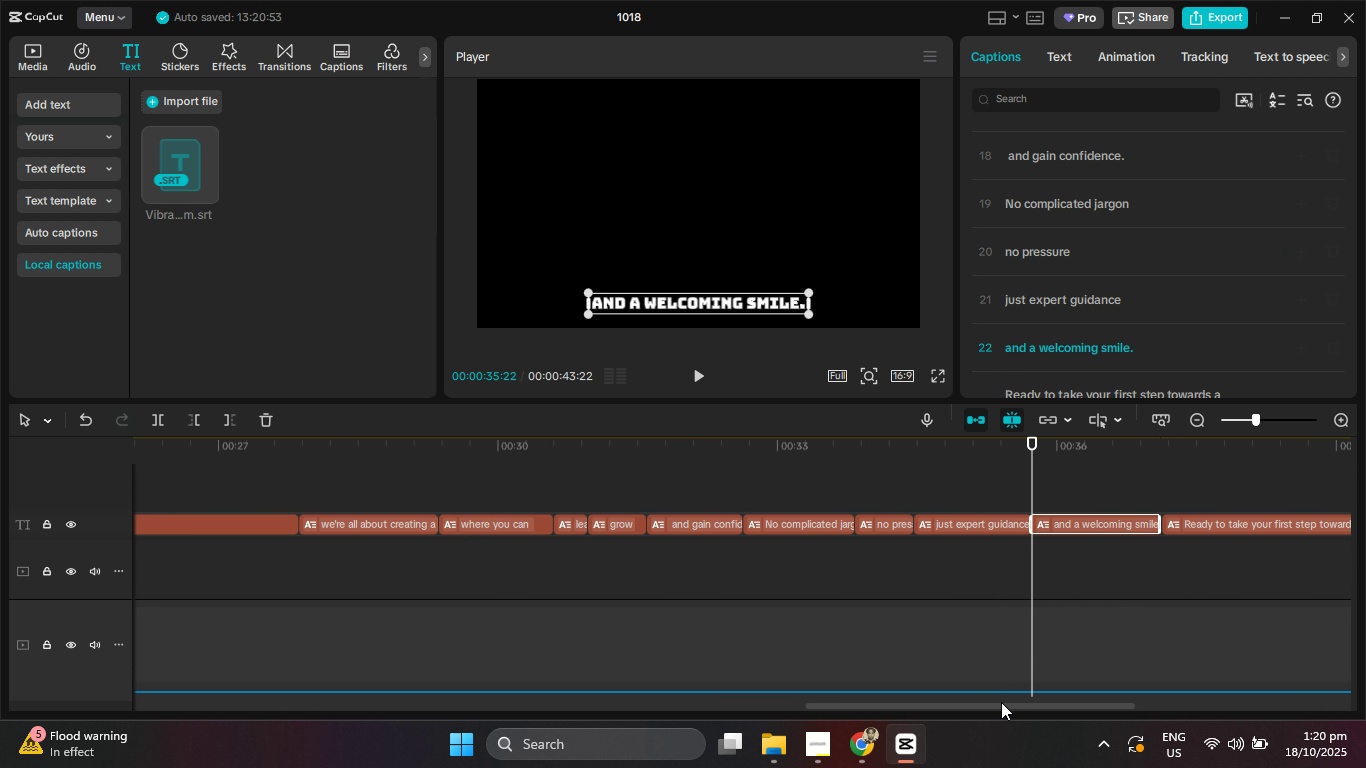 
left_click_drag(start_coordinate=[1001, 702], to_coordinate=[1080, 699])
 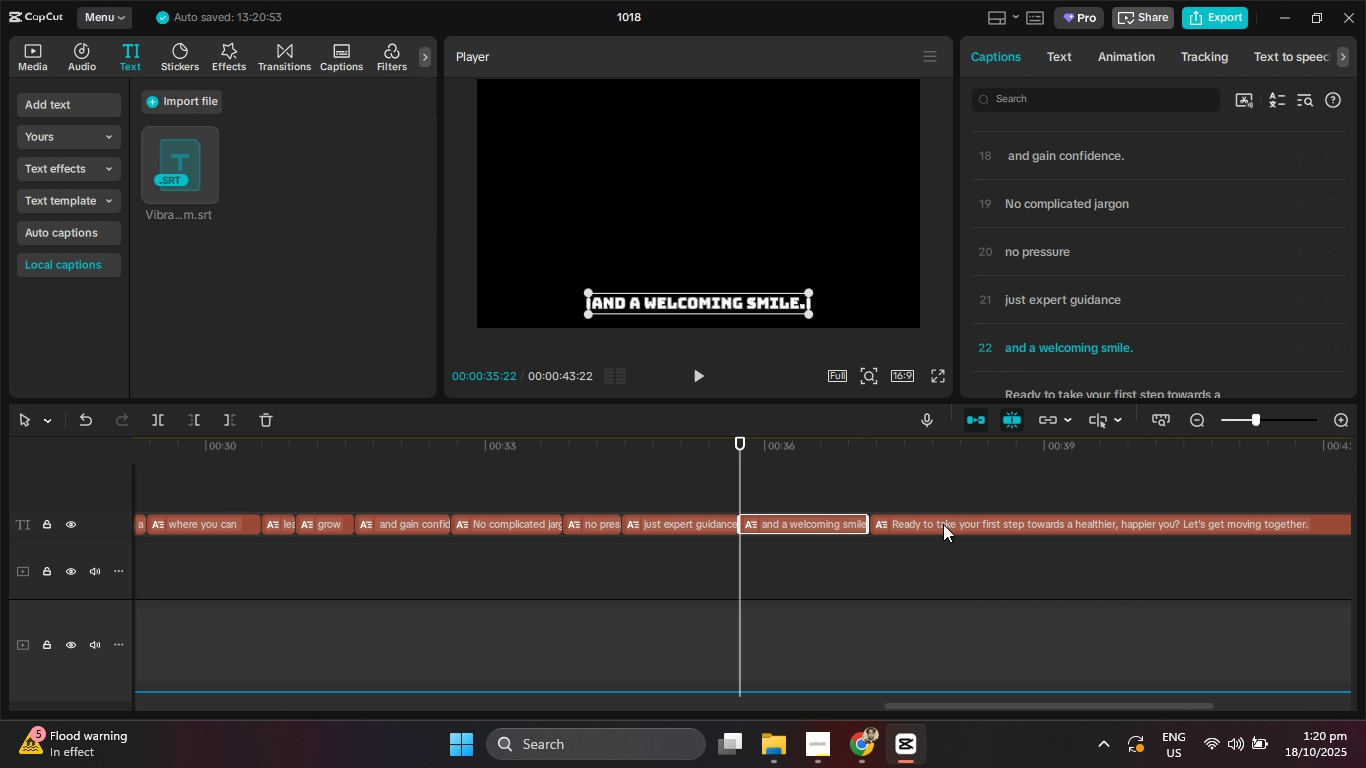 
left_click([943, 524])
 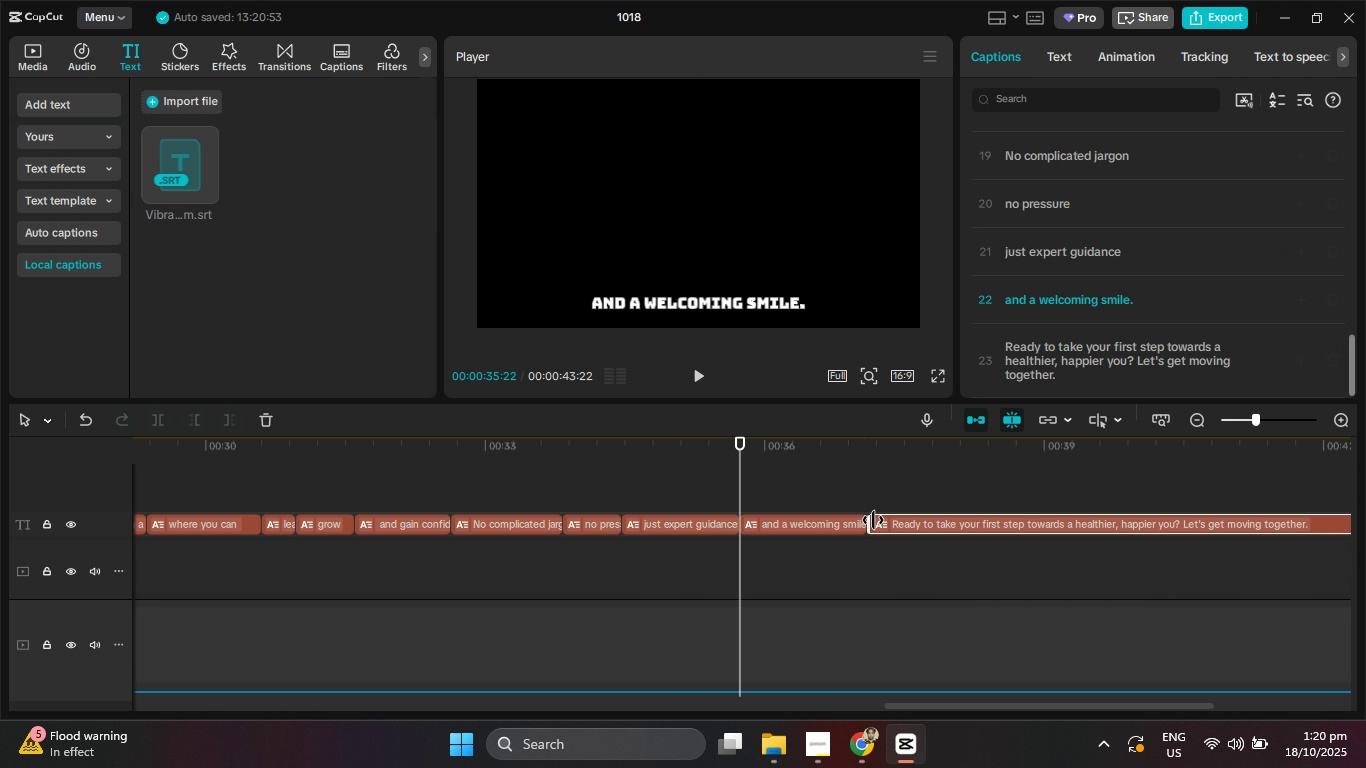 
left_click_drag(start_coordinate=[873, 520], to_coordinate=[1105, 528])
 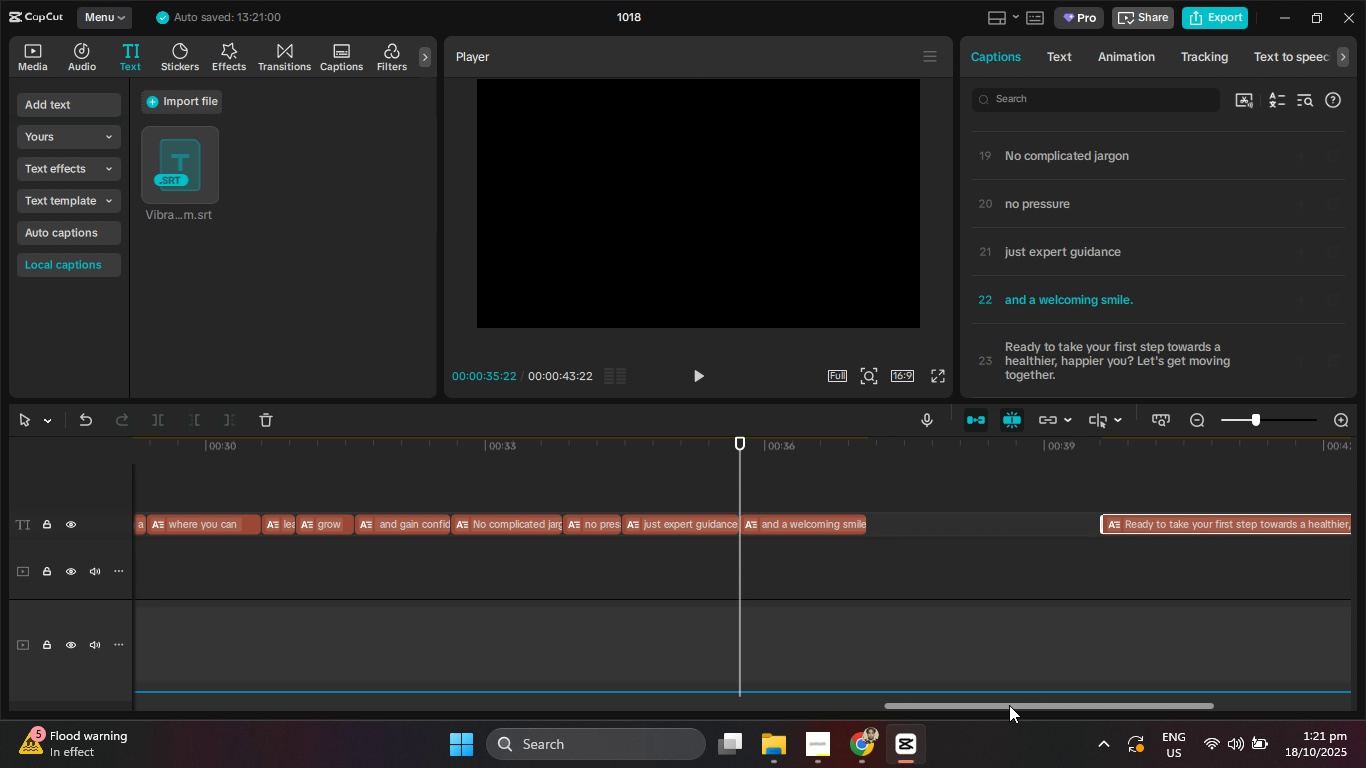 
left_click_drag(start_coordinate=[1009, 705], to_coordinate=[945, 707])
 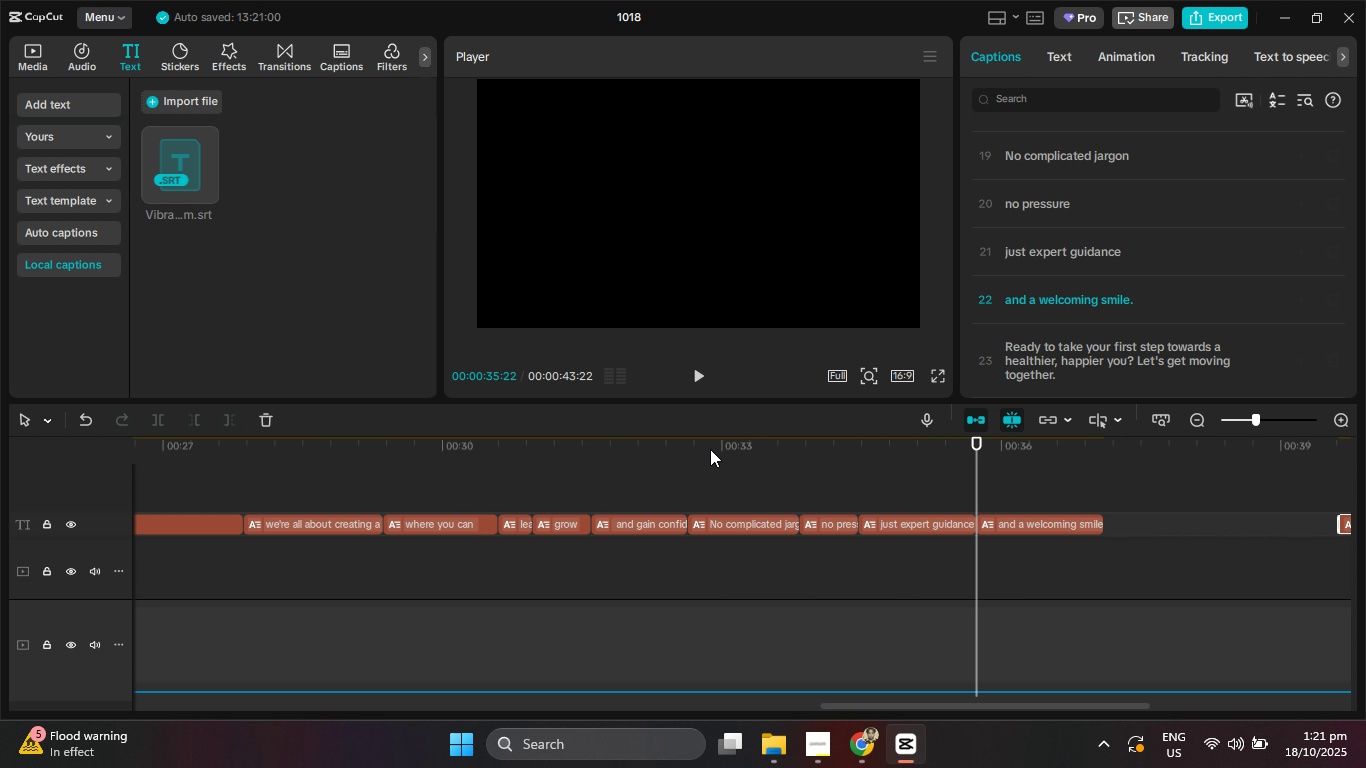 
left_click_drag(start_coordinate=[709, 449], to_coordinate=[536, 448])
 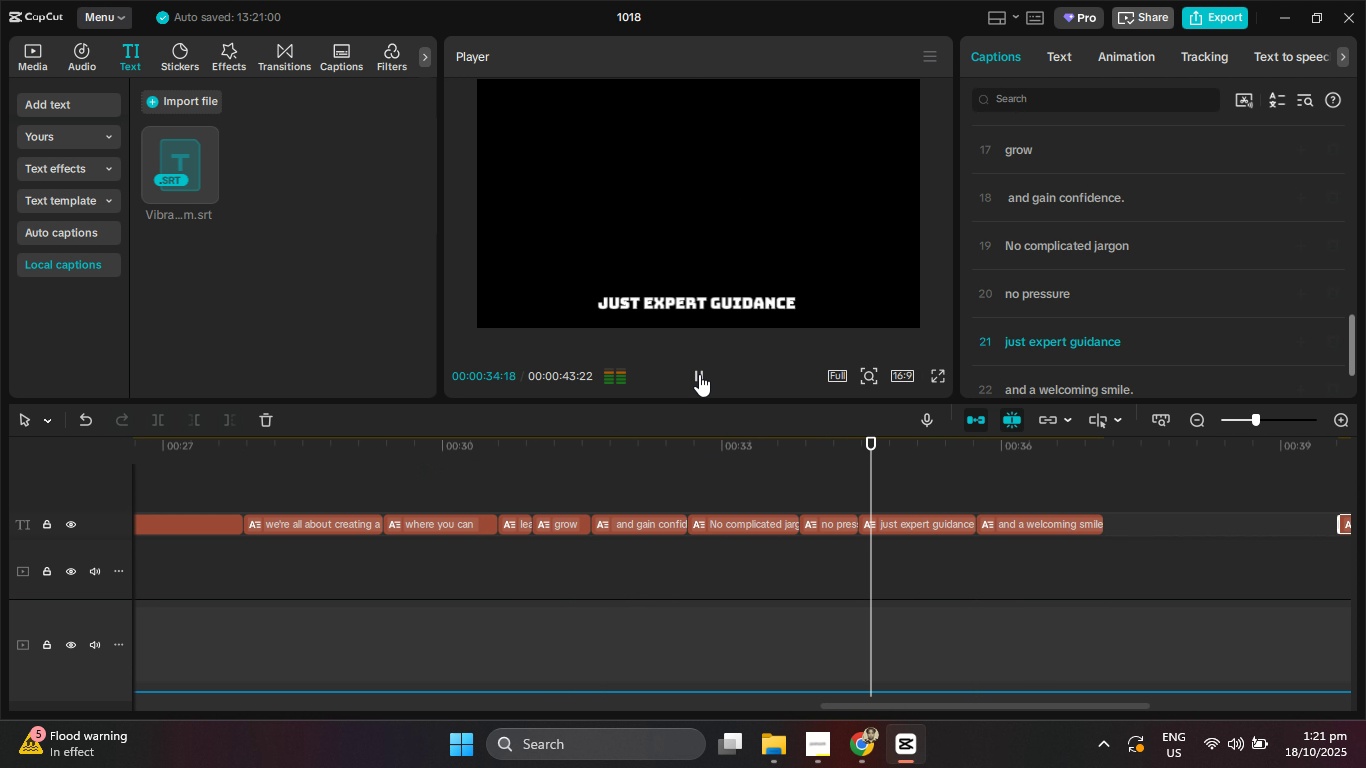 
wait(5.79)
 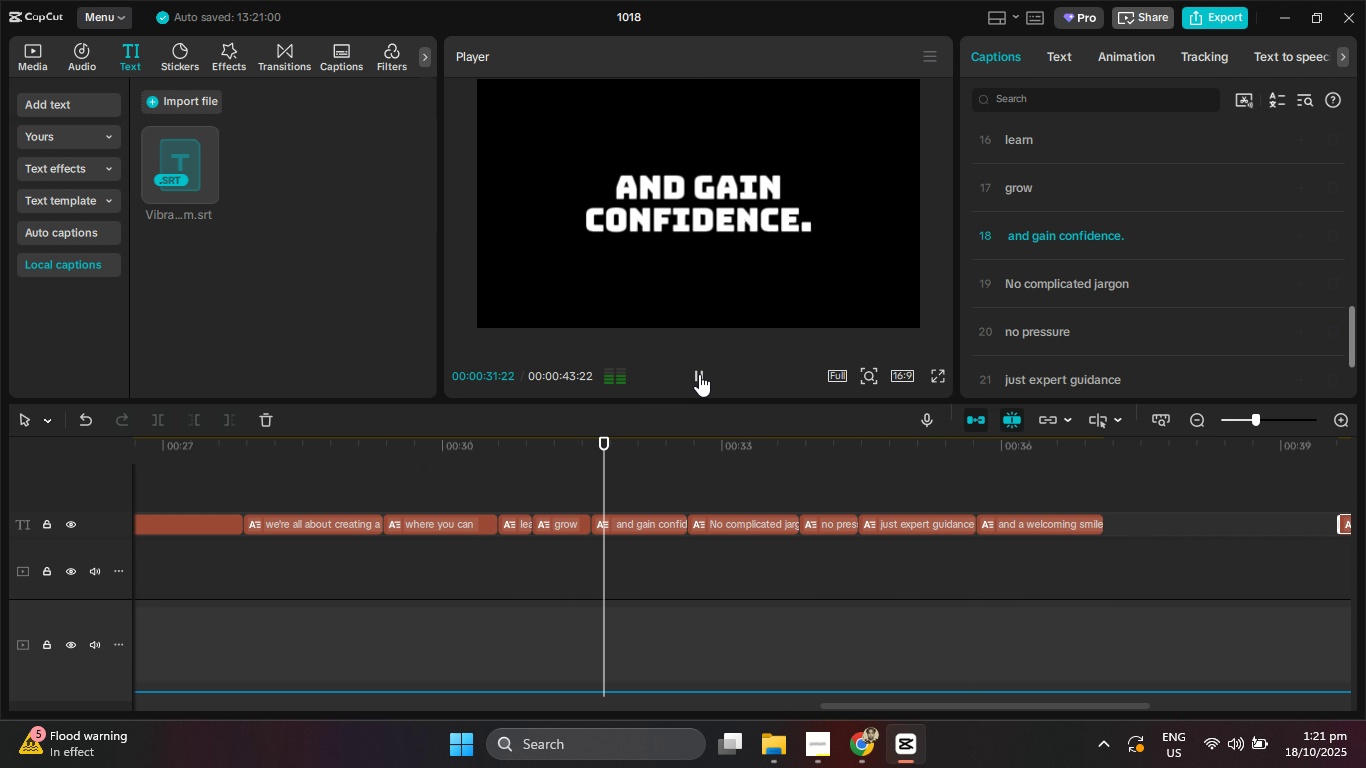 
left_click_drag(start_coordinate=[1027, 524], to_coordinate=[1127, 525])
 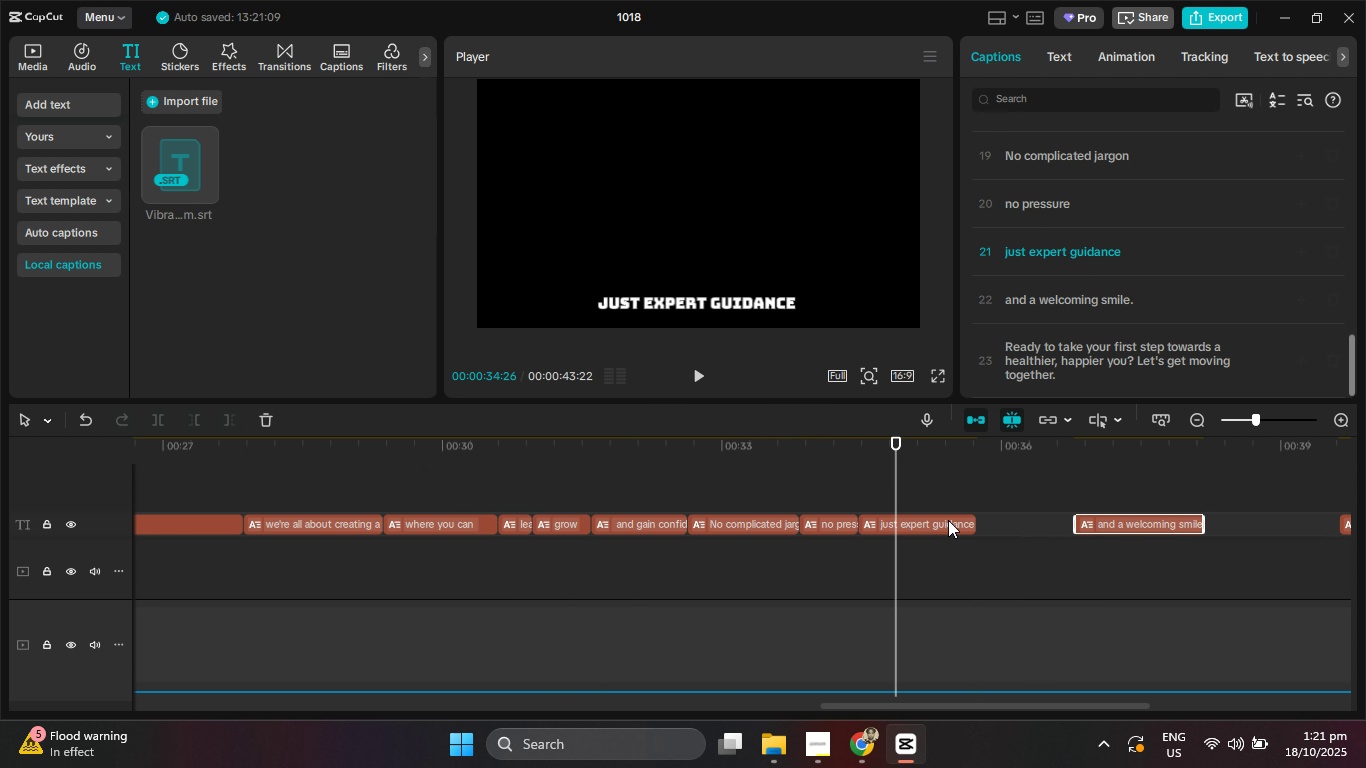 
left_click_drag(start_coordinate=[948, 520], to_coordinate=[1032, 526])
 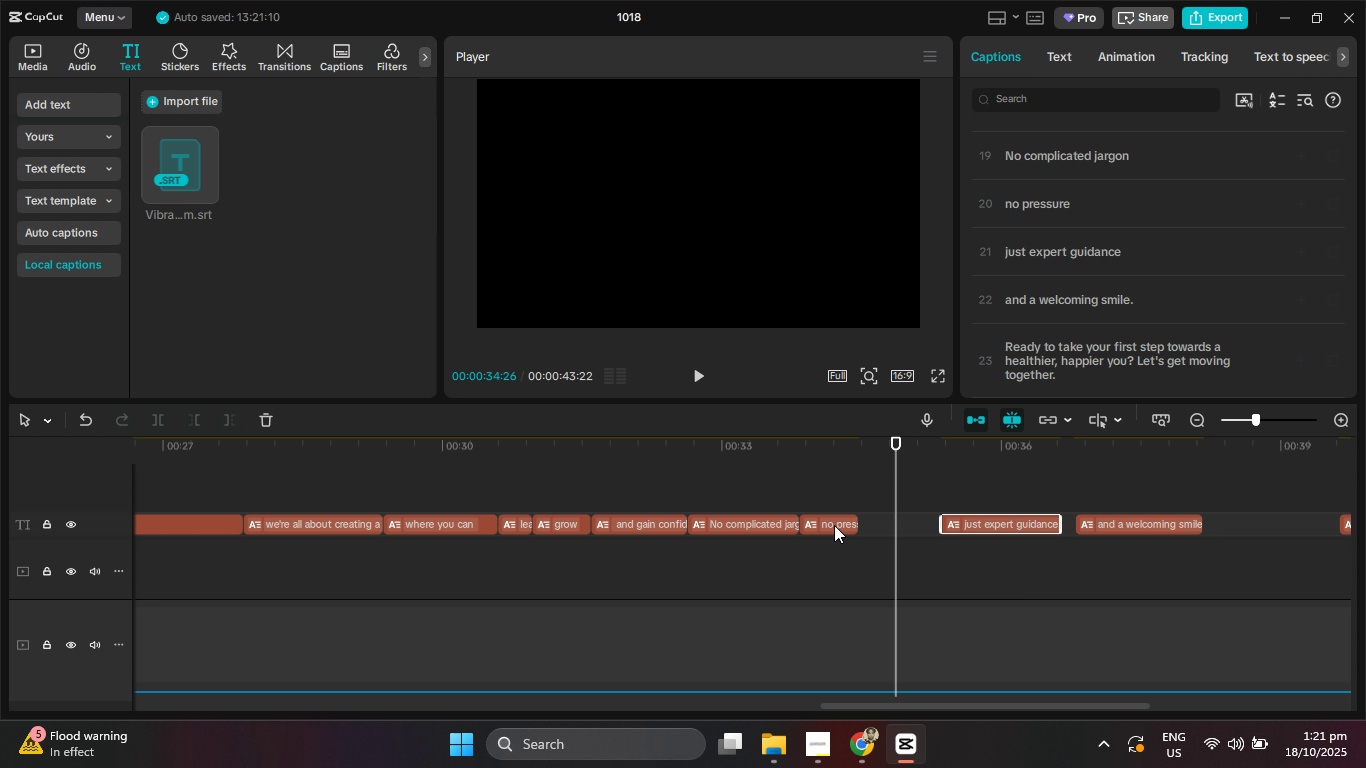 
left_click_drag(start_coordinate=[834, 525], to_coordinate=[900, 528])
 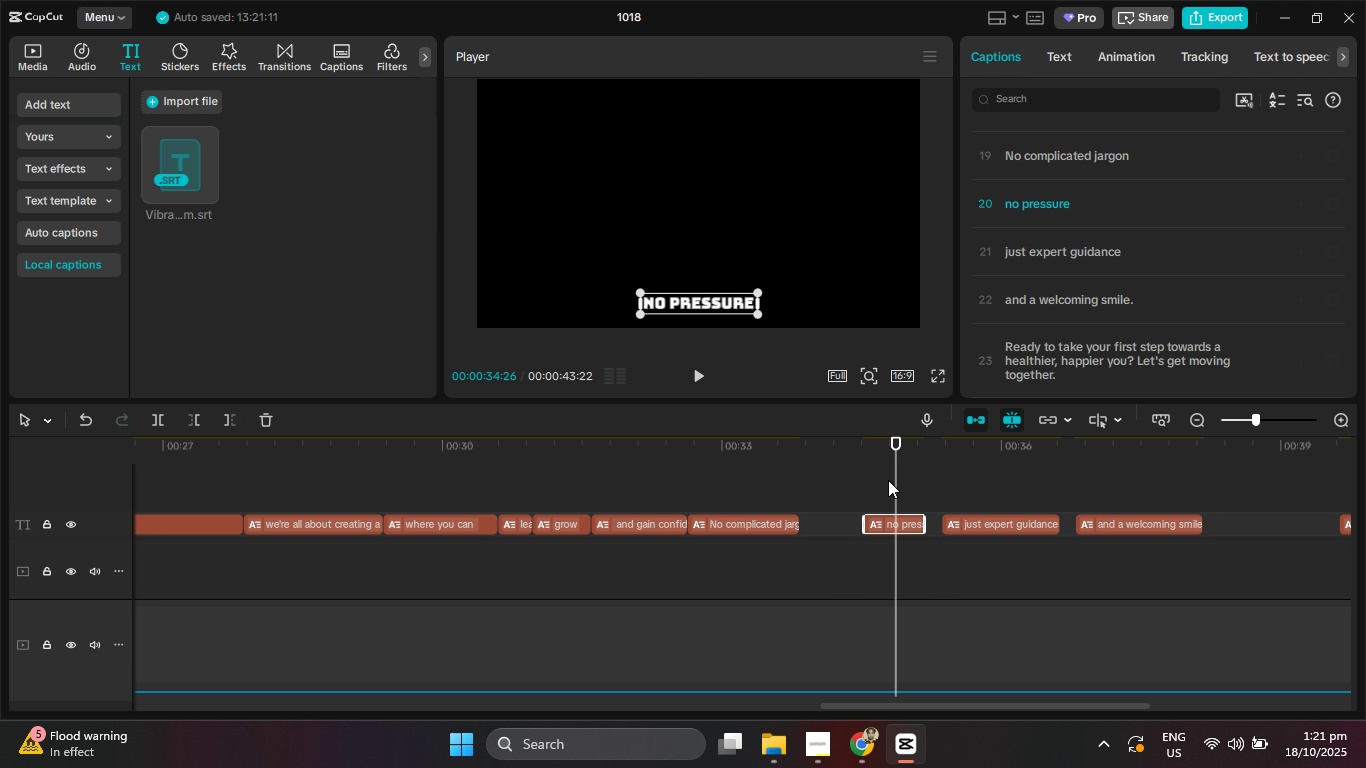 
left_click_drag(start_coordinate=[888, 480], to_coordinate=[781, 480])
 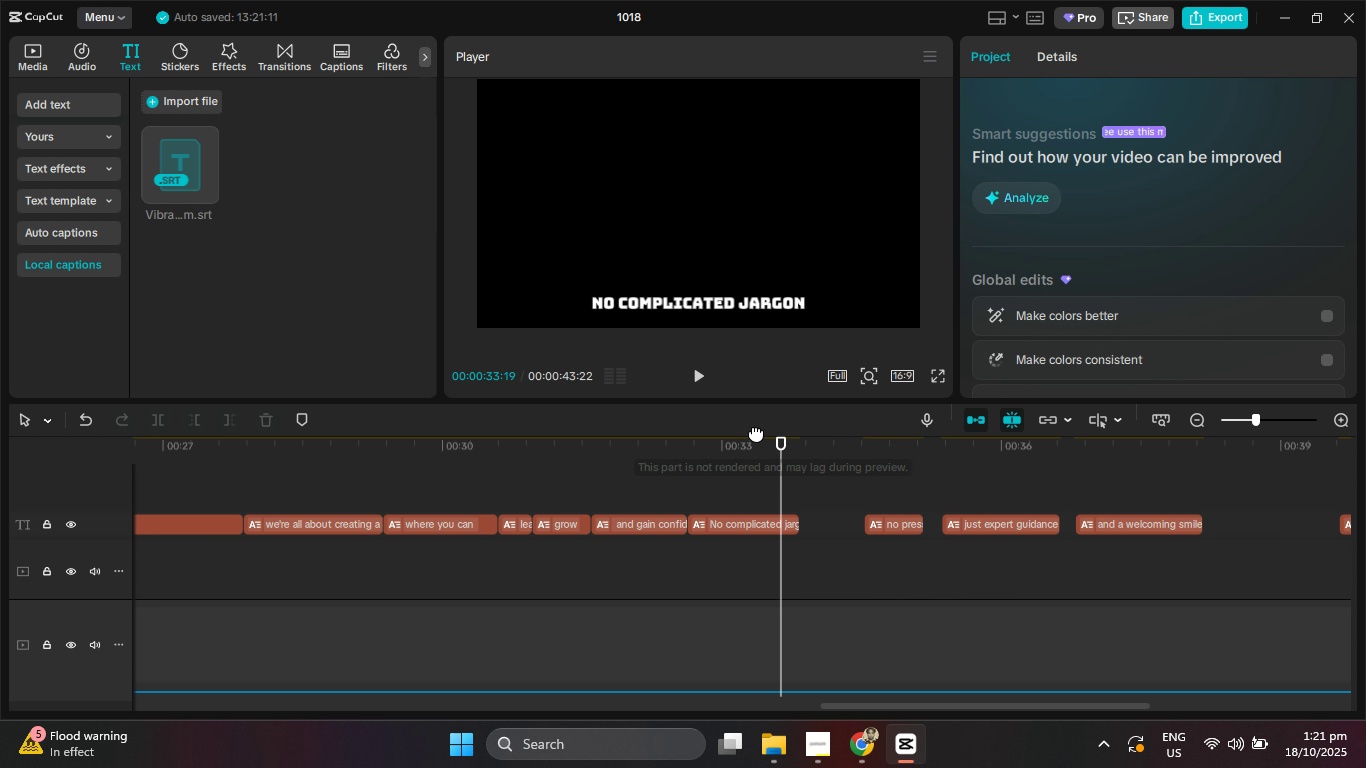 
left_click_drag(start_coordinate=[766, 425], to_coordinate=[743, 437])
 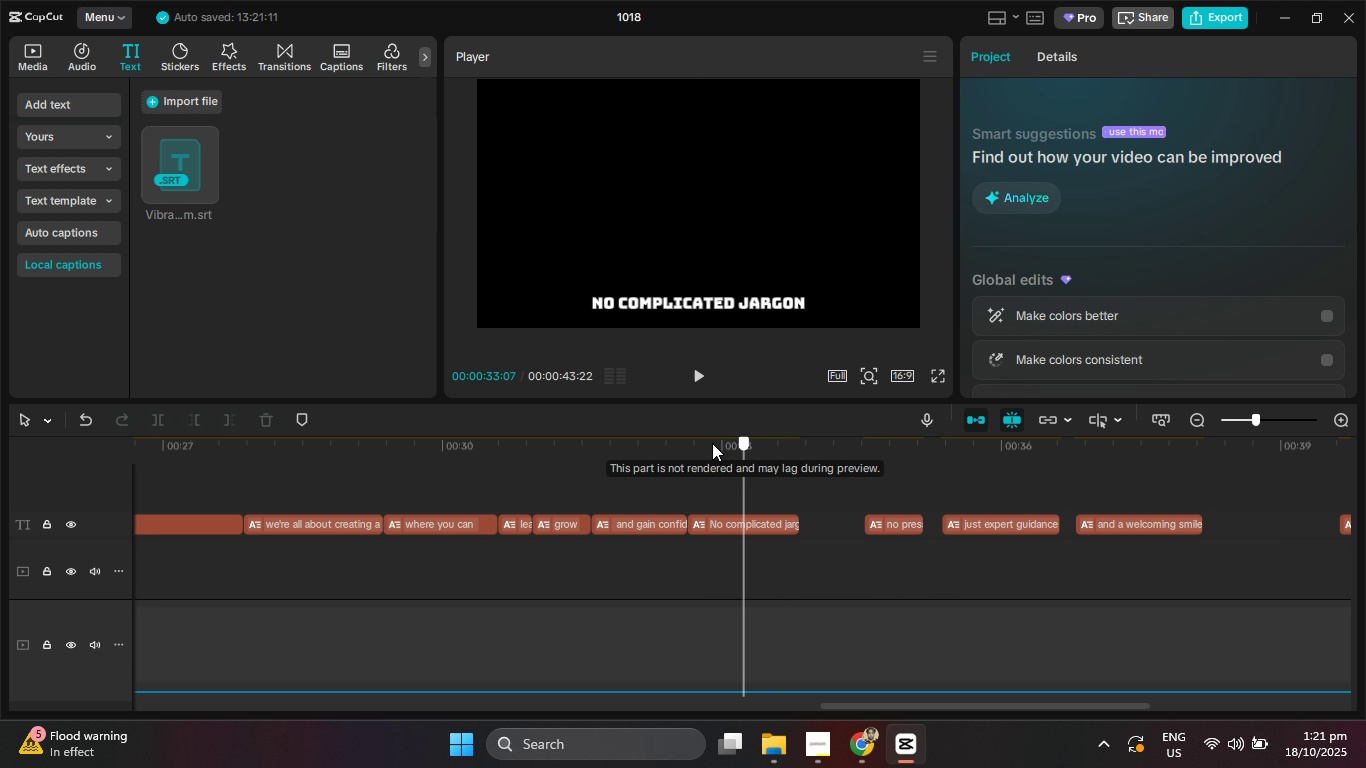 
left_click_drag(start_coordinate=[745, 440], to_coordinate=[684, 446])
 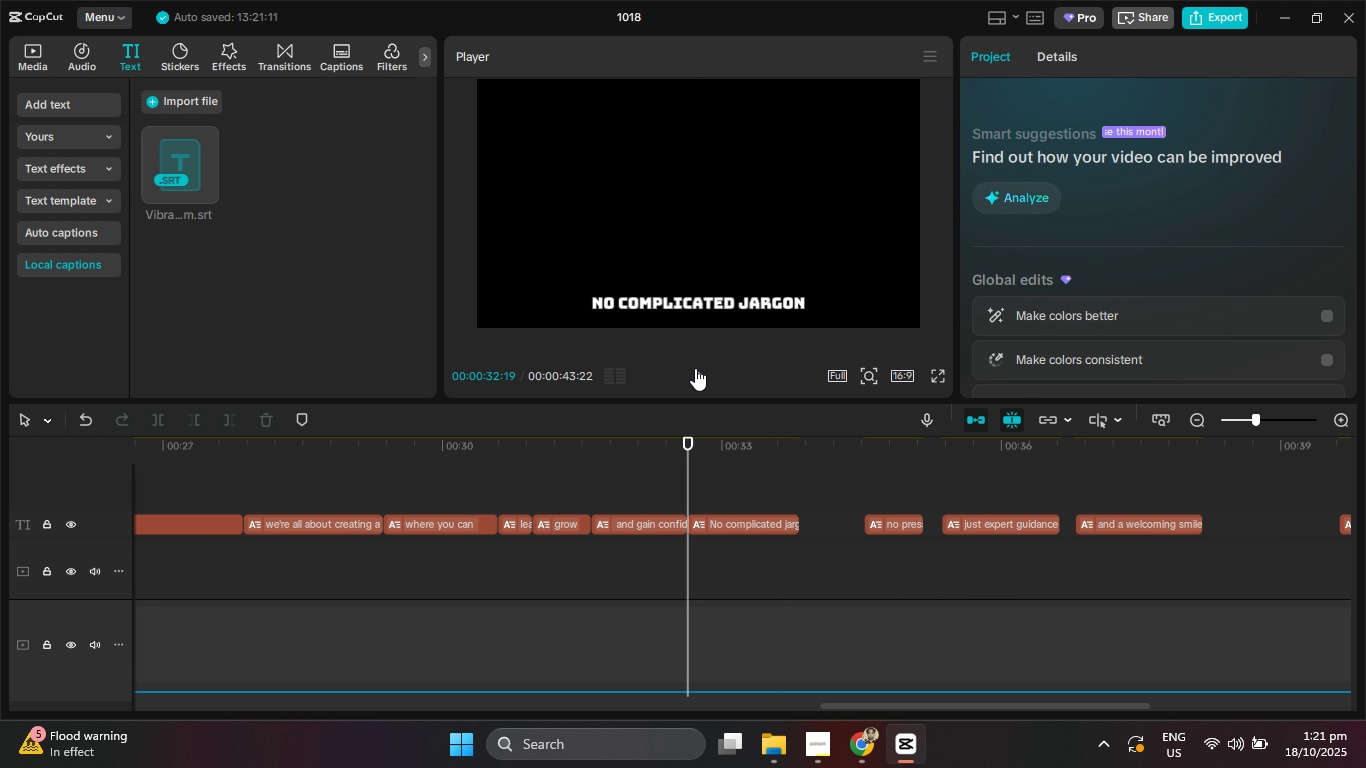 
left_click([695, 368])
 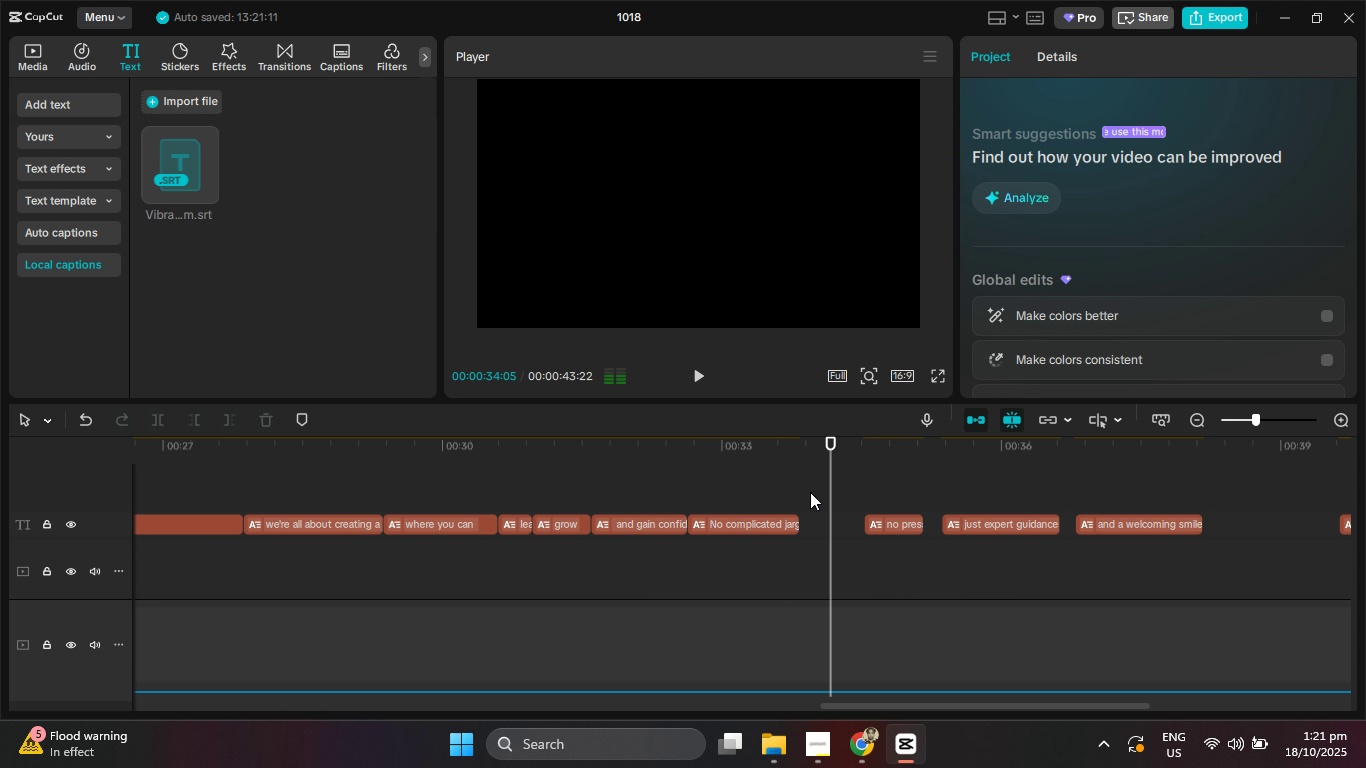 
left_click([789, 521])
 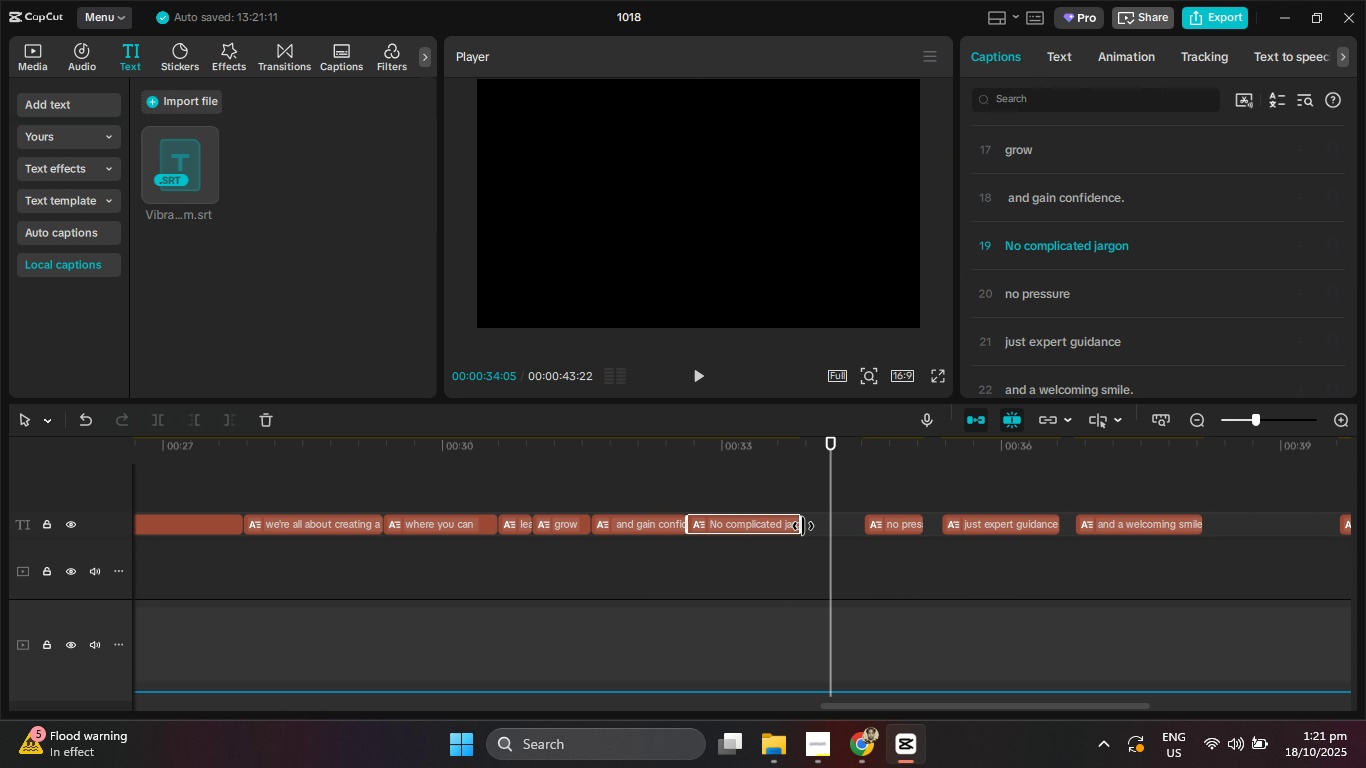 
left_click_drag(start_coordinate=[803, 526], to_coordinate=[827, 529])
 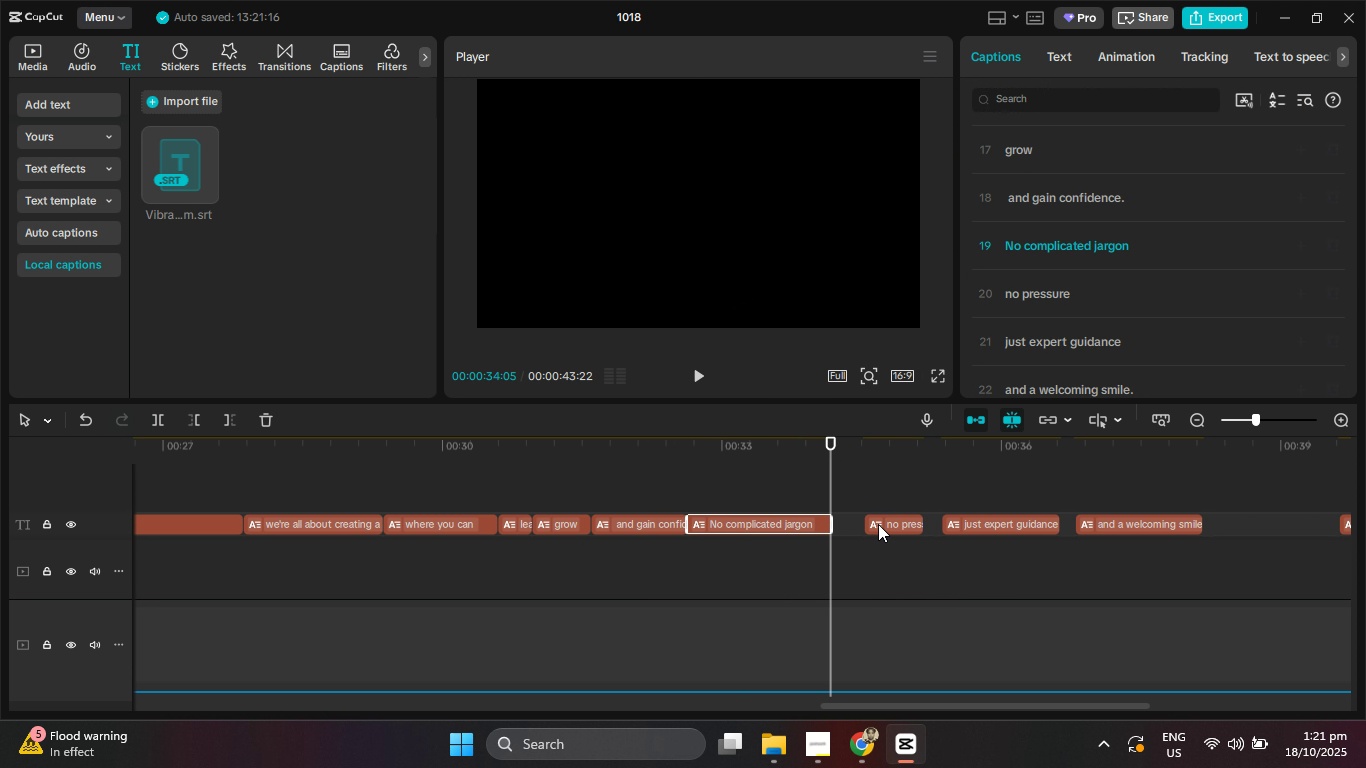 
left_click([886, 527])
 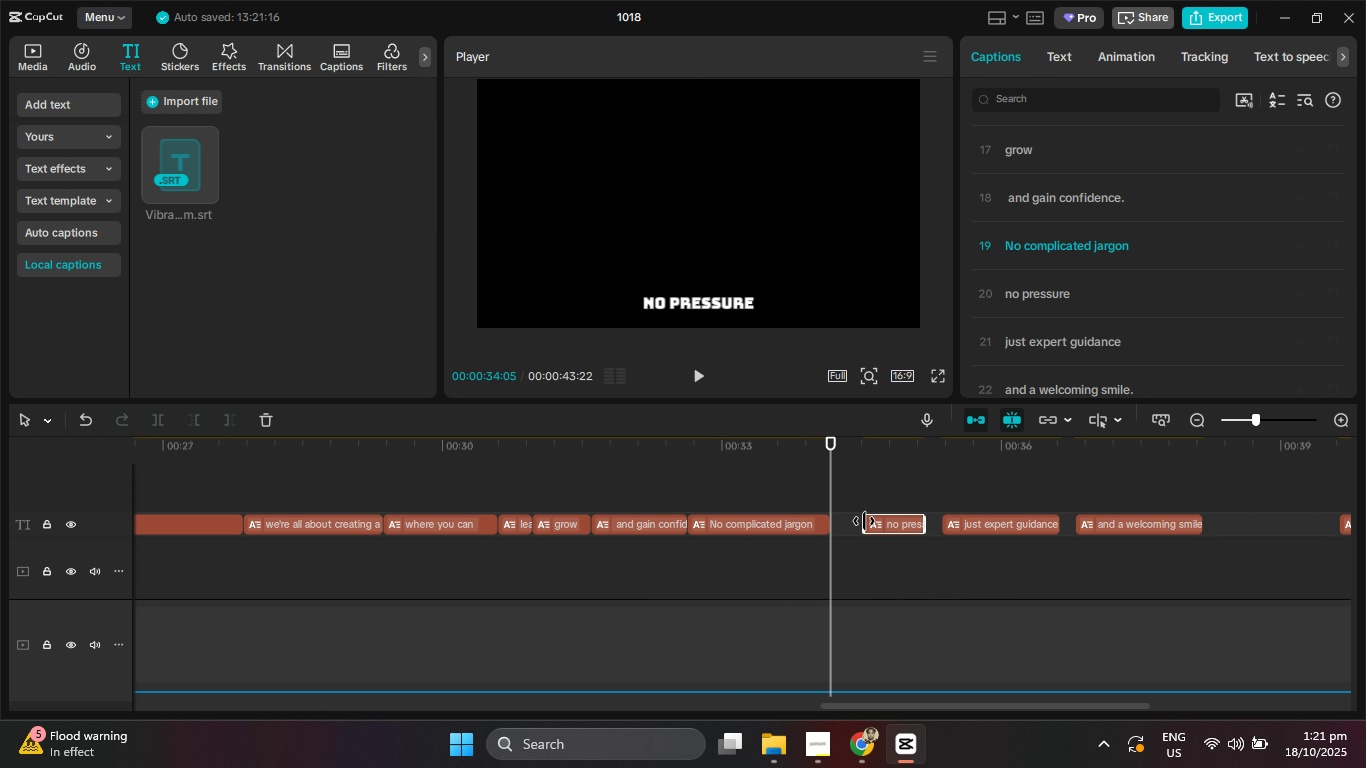 
left_click_drag(start_coordinate=[864, 521], to_coordinate=[822, 518])
 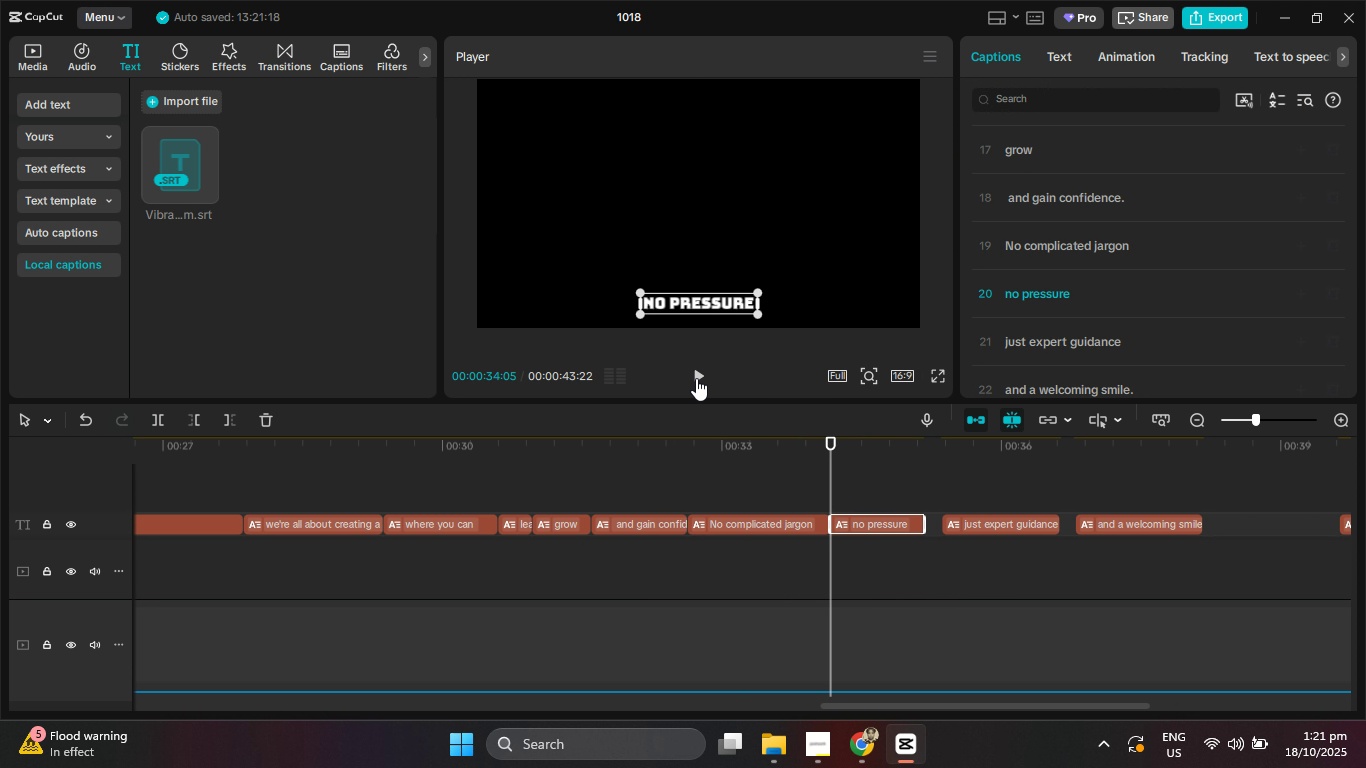 
left_click([696, 378])
 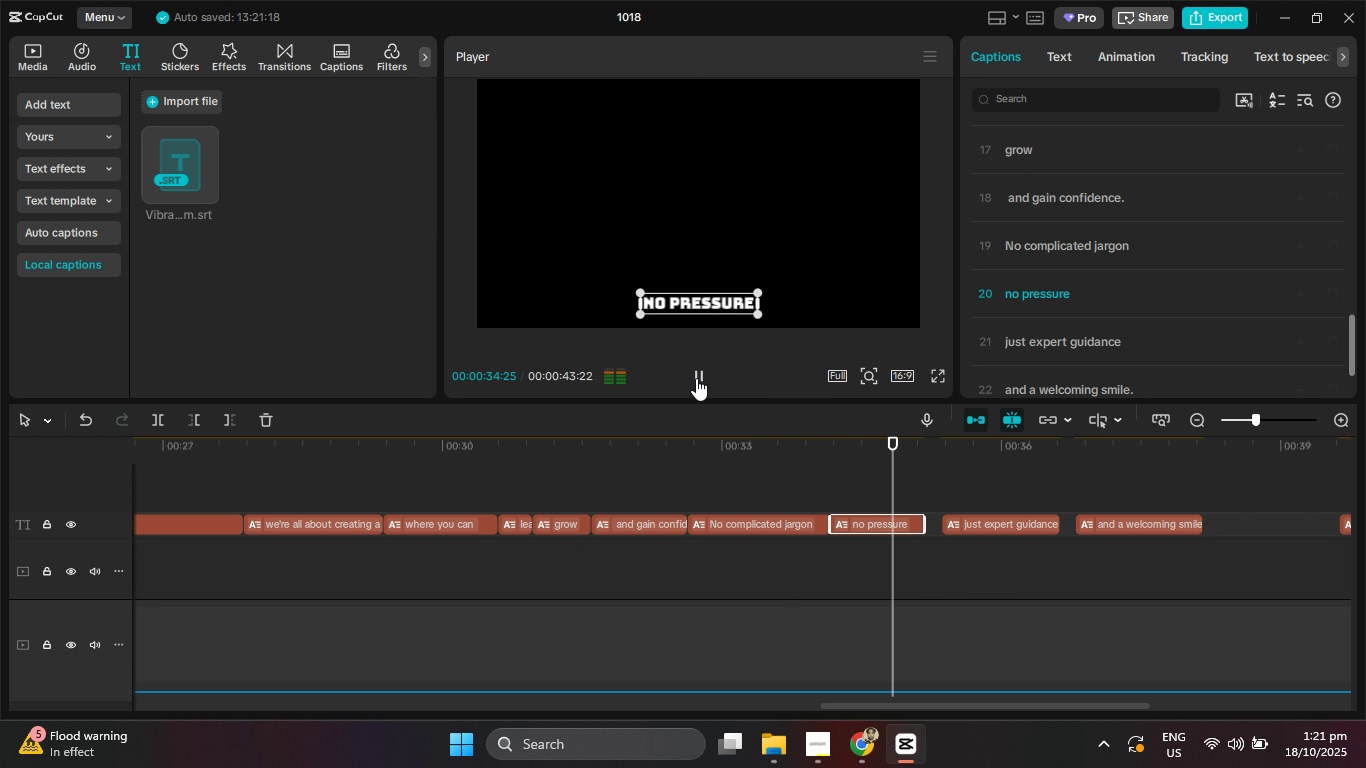 
left_click([696, 378])
 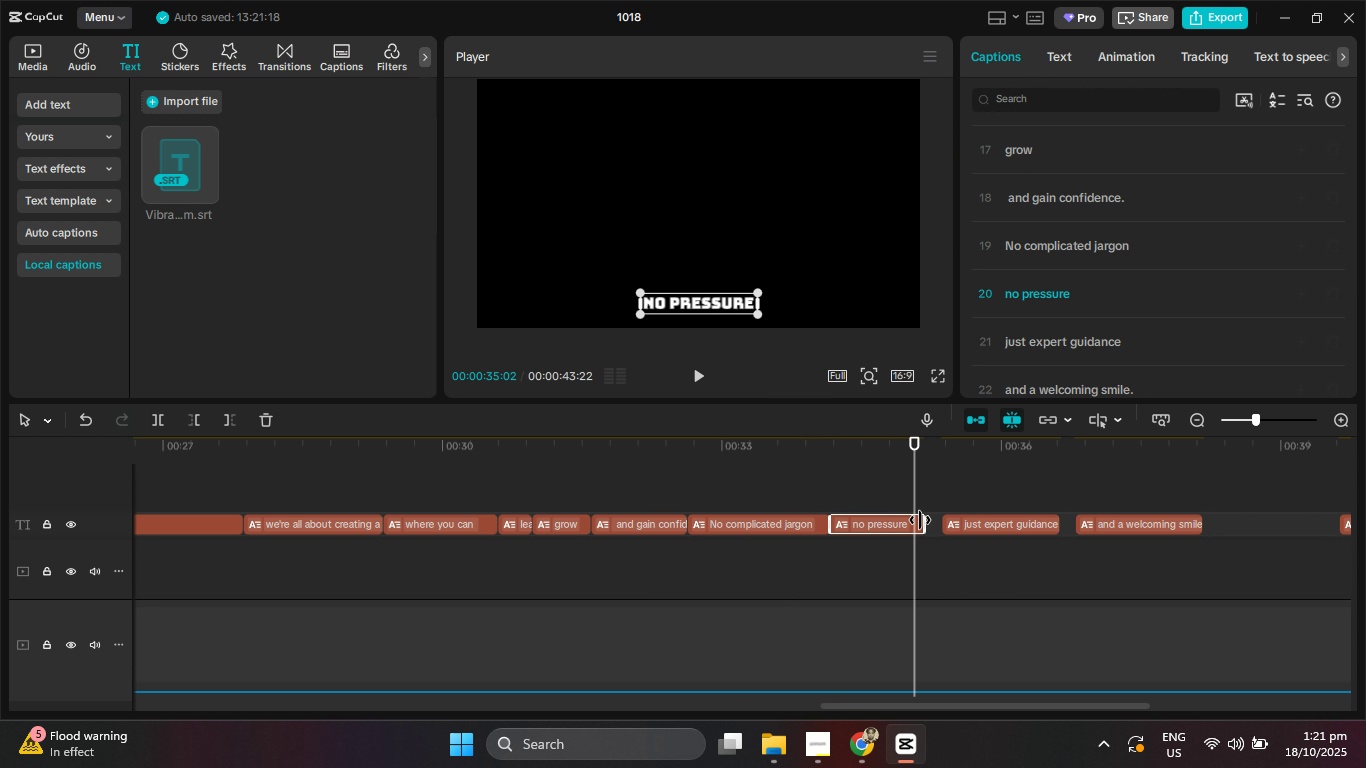 
left_click_drag(start_coordinate=[921, 520], to_coordinate=[914, 520])
 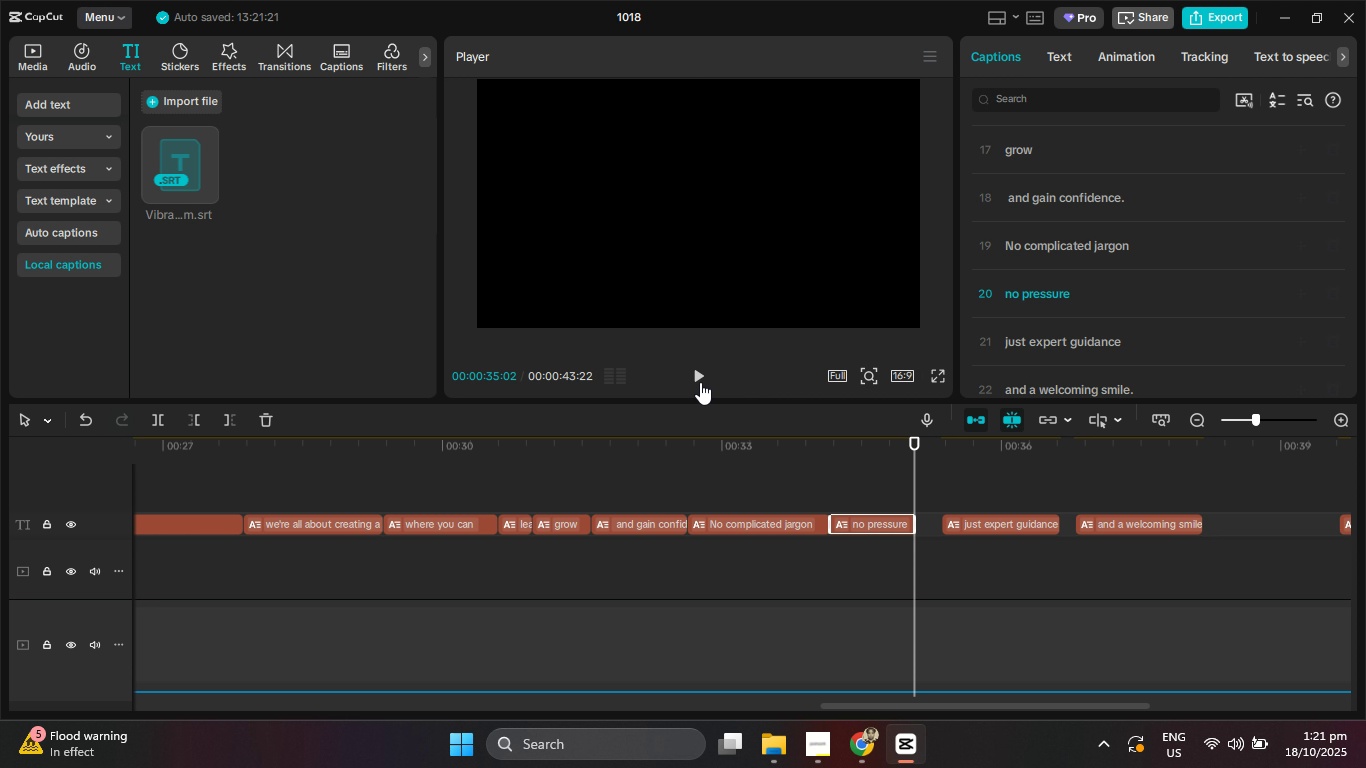 
double_click([700, 382])
 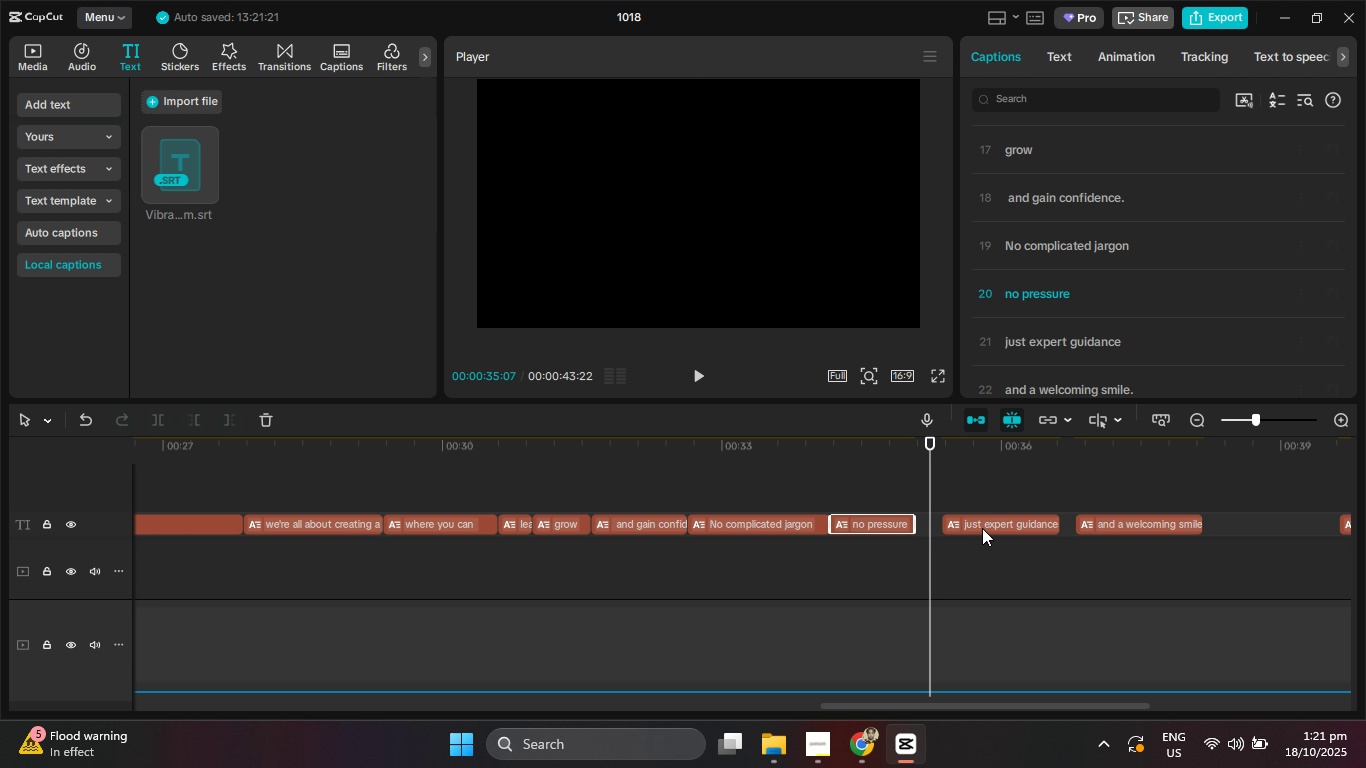 
left_click([982, 528])
 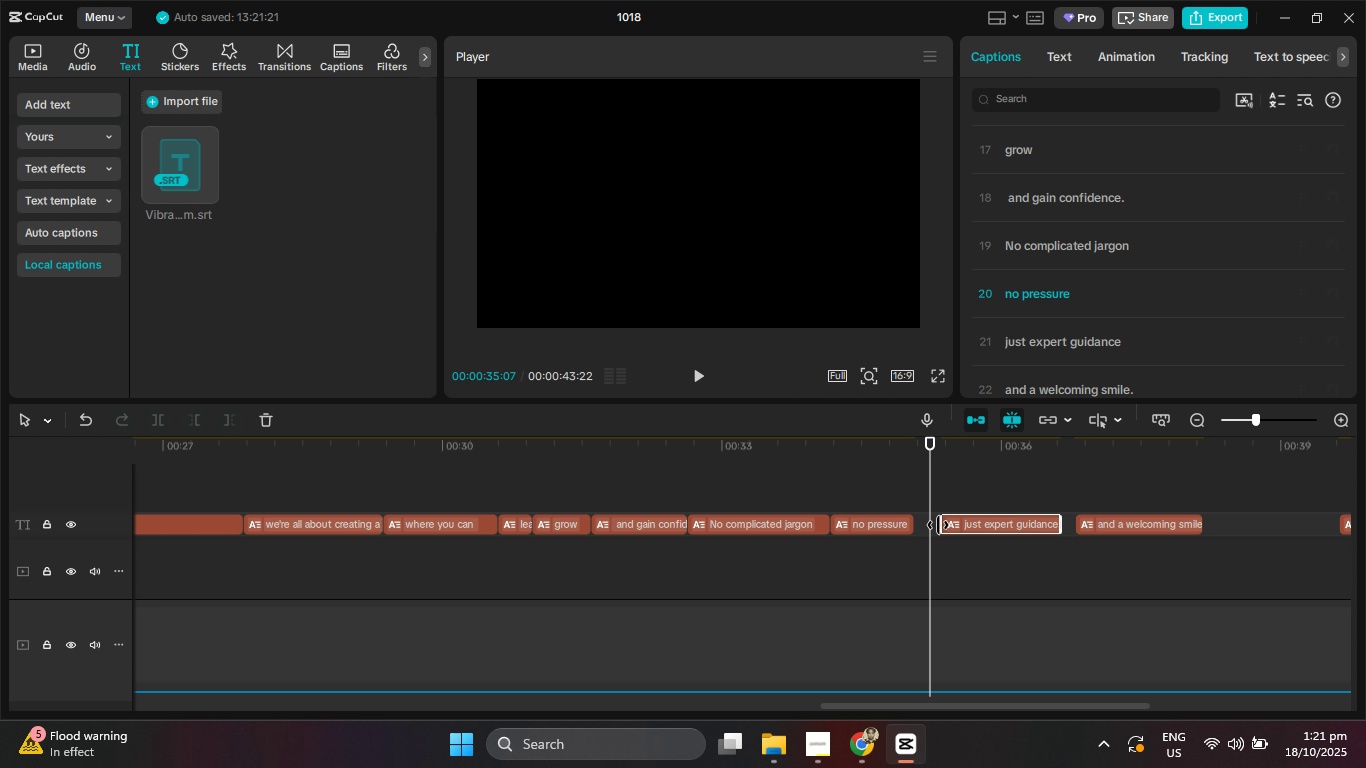 
left_click_drag(start_coordinate=[938, 525], to_coordinate=[927, 525])
 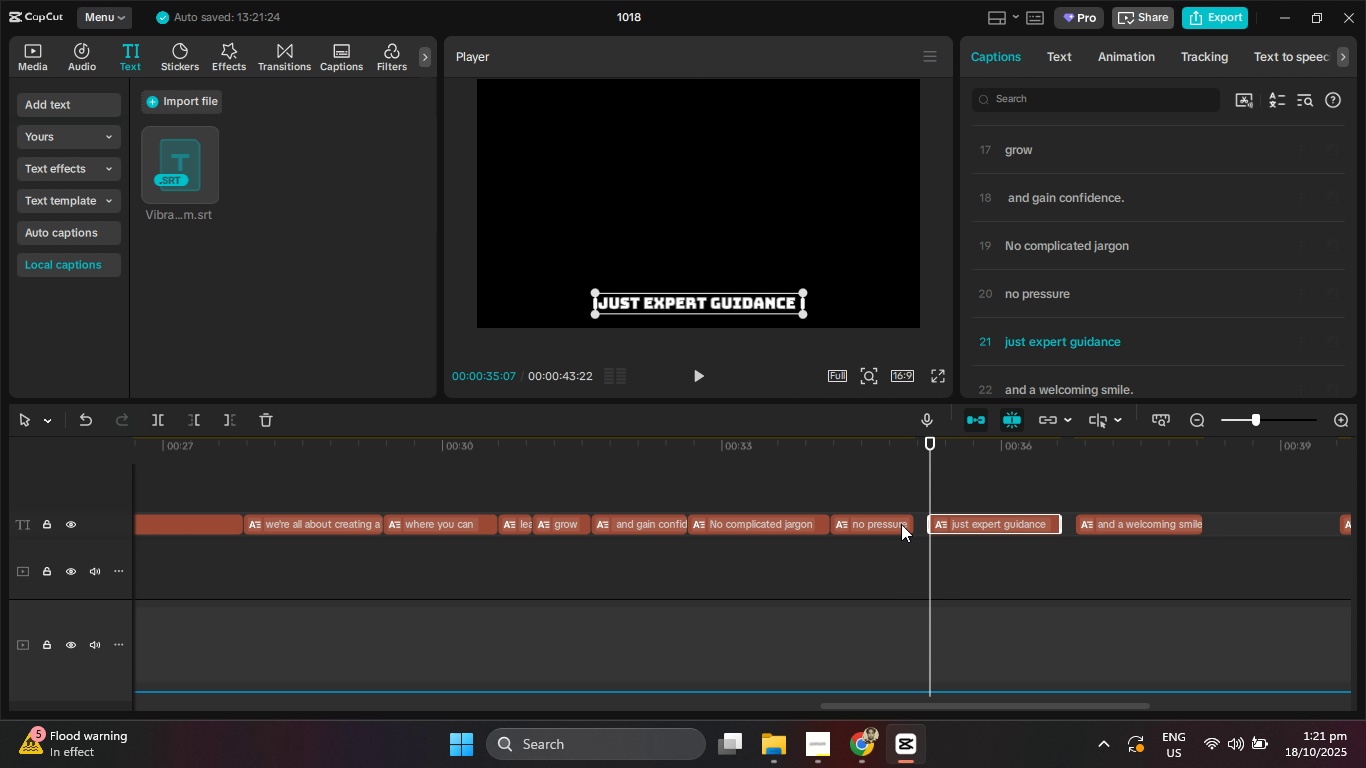 
left_click([901, 524])
 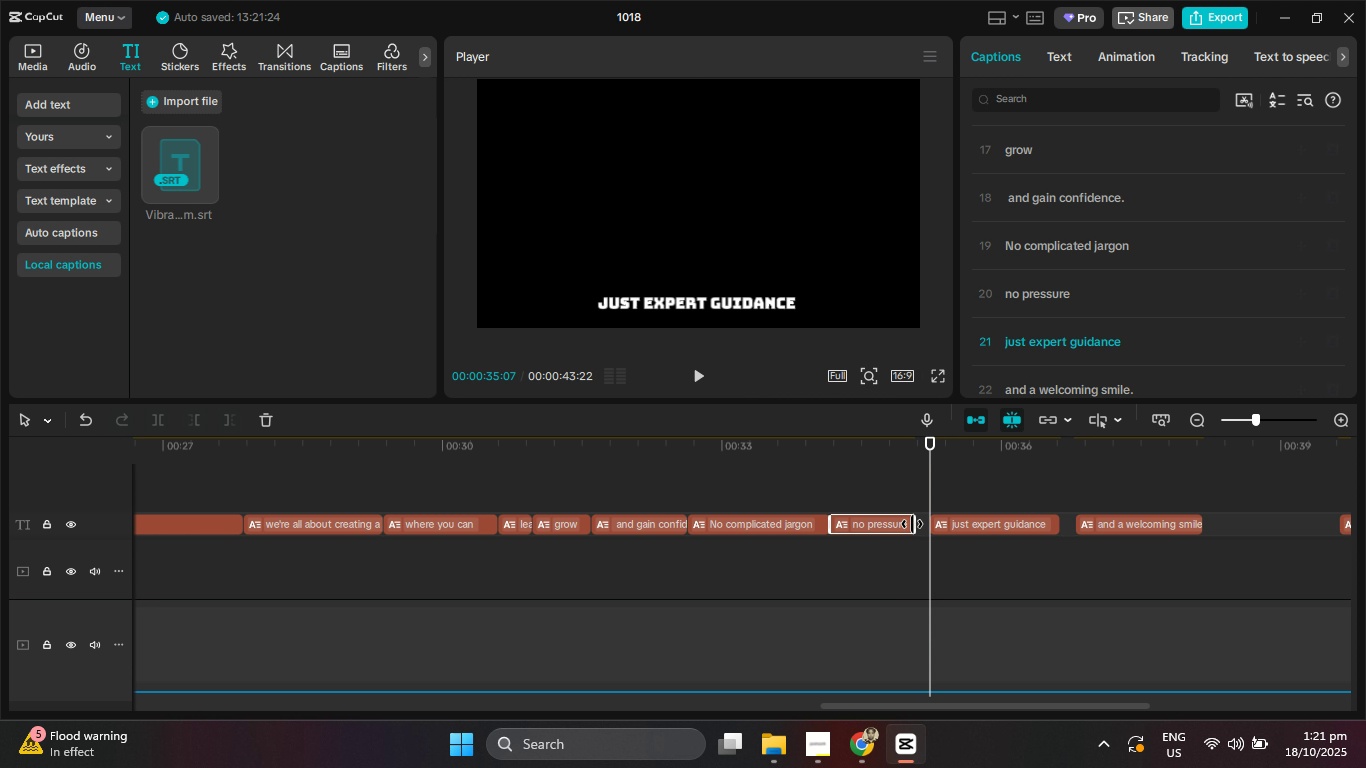 
left_click_drag(start_coordinate=[910, 524], to_coordinate=[949, 525])
 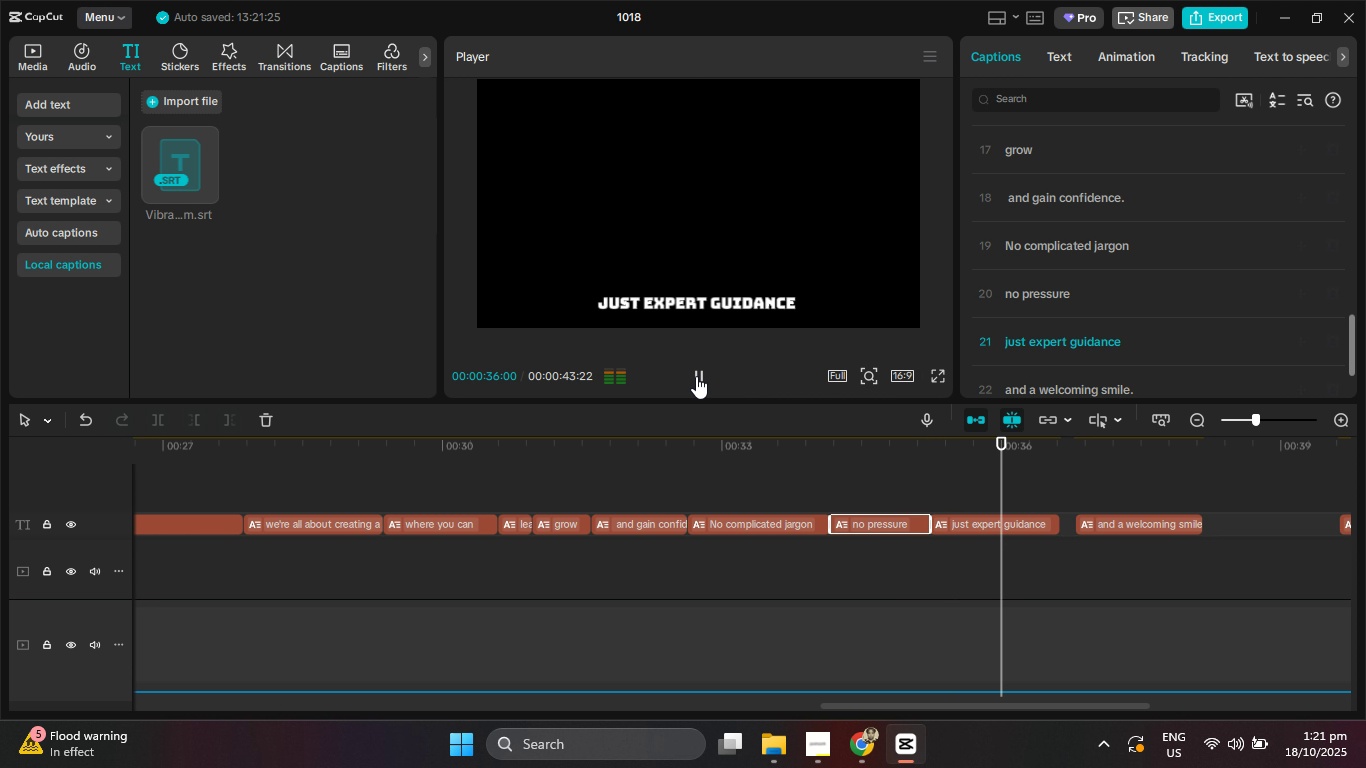 
left_click([696, 376])
 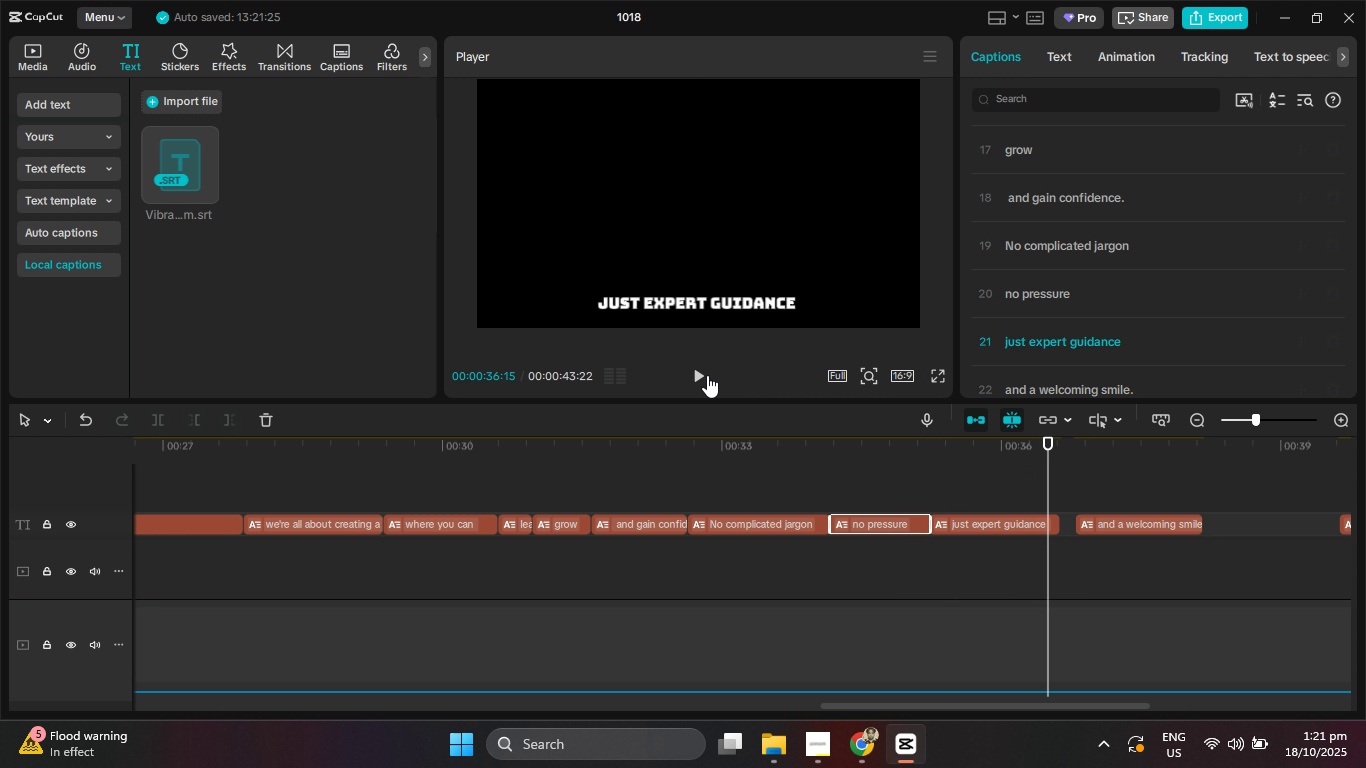 
double_click([699, 375])
 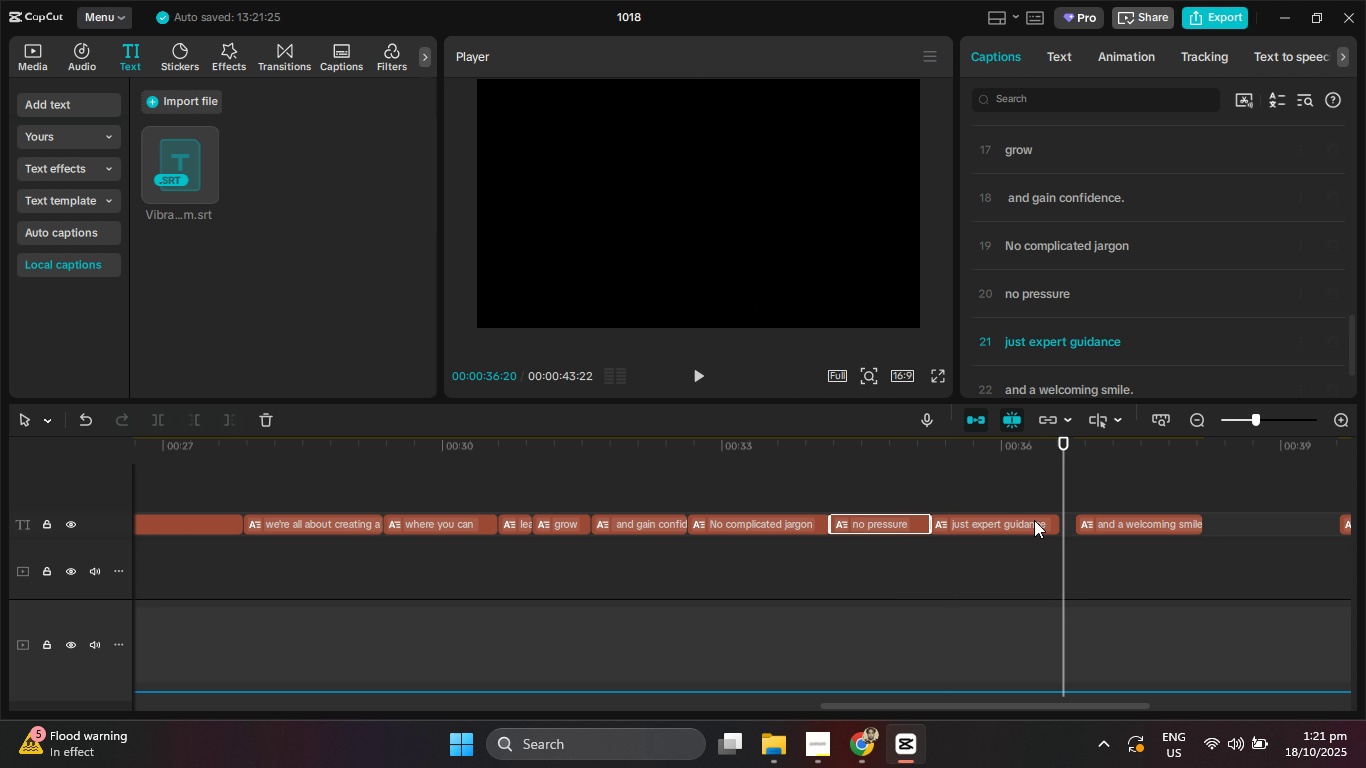 
left_click([1034, 520])
 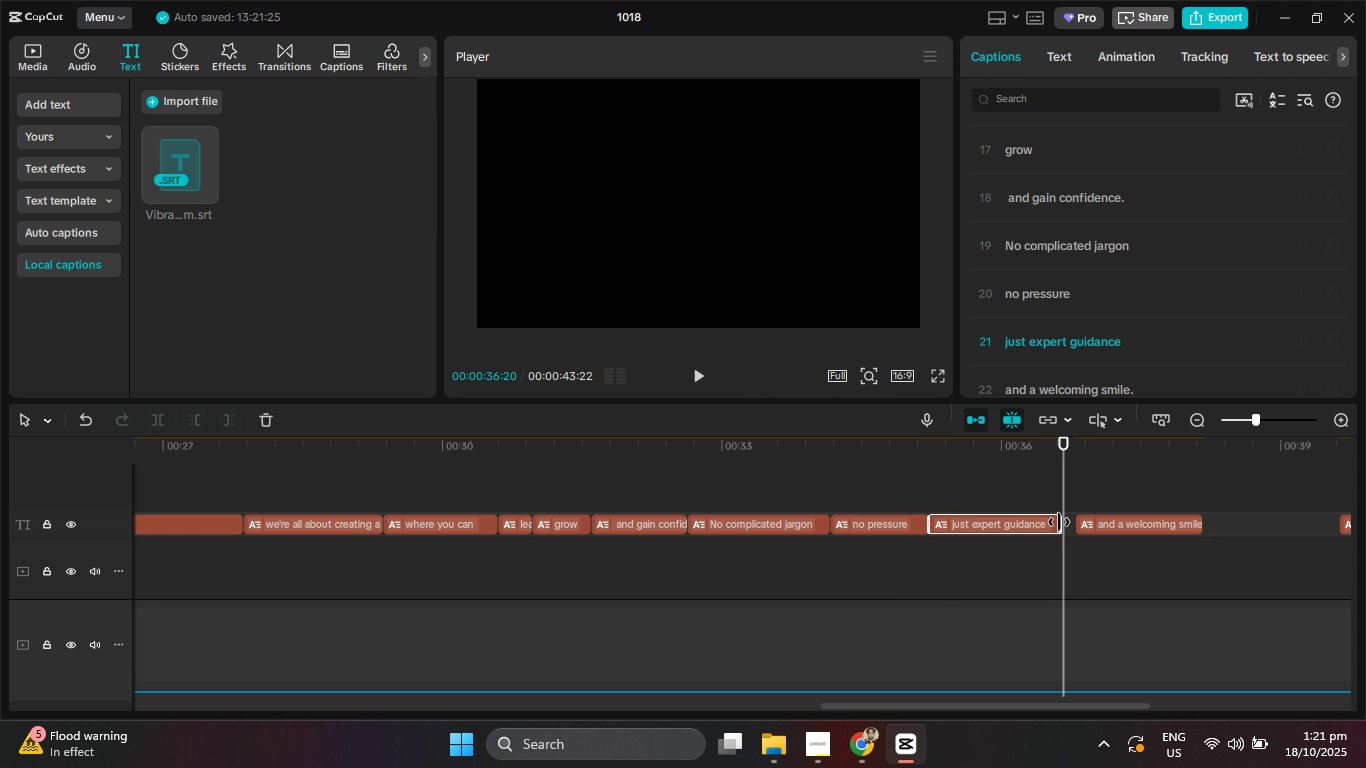 
left_click_drag(start_coordinate=[1059, 522], to_coordinate=[1049, 523])
 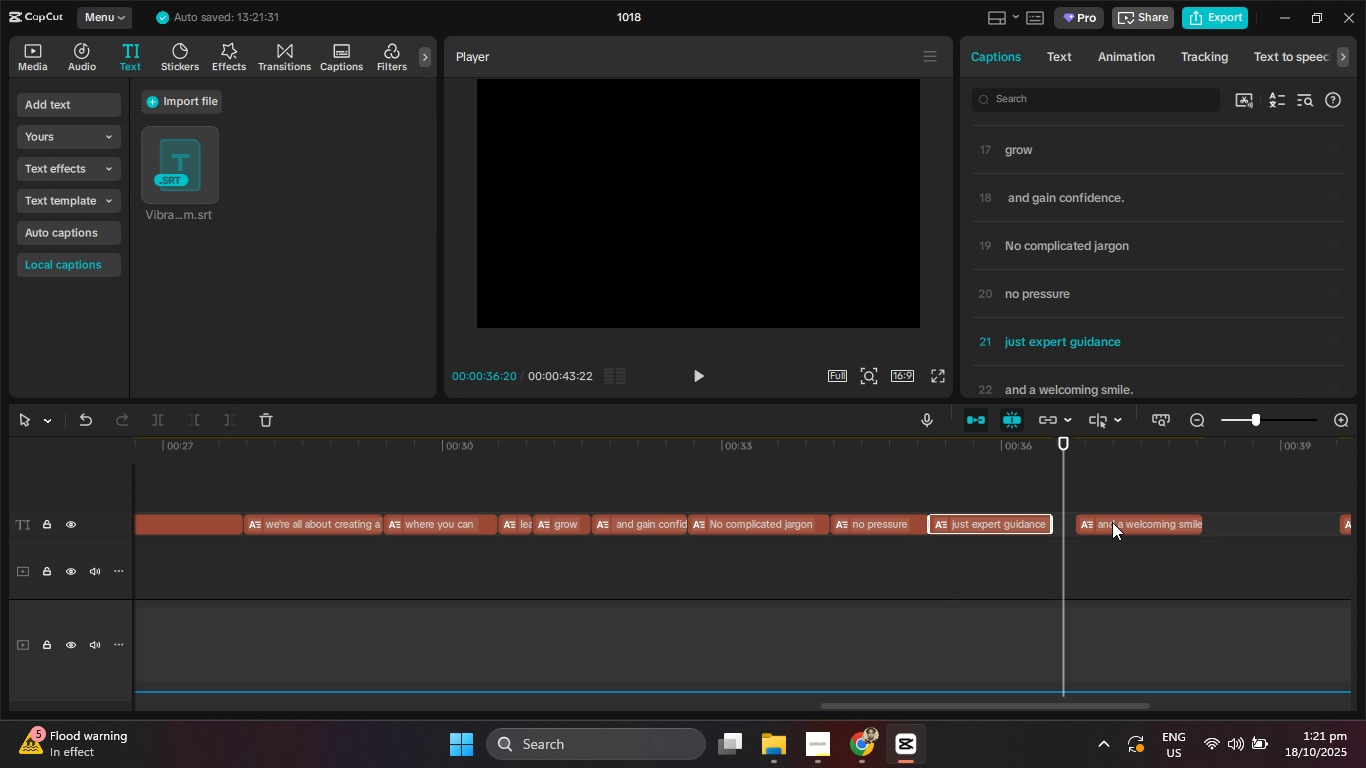 
left_click_drag(start_coordinate=[1112, 522], to_coordinate=[1083, 522])
 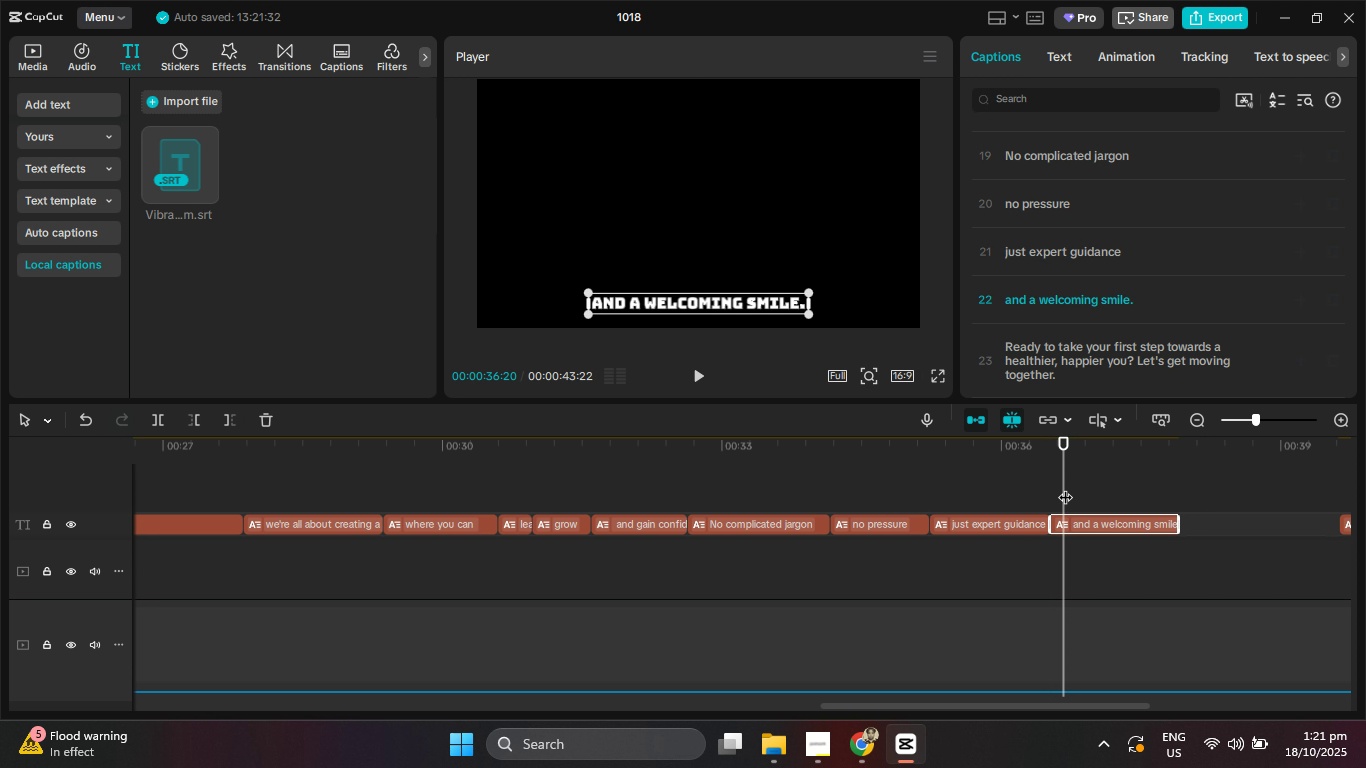 
left_click_drag(start_coordinate=[1060, 486], to_coordinate=[1000, 483])
 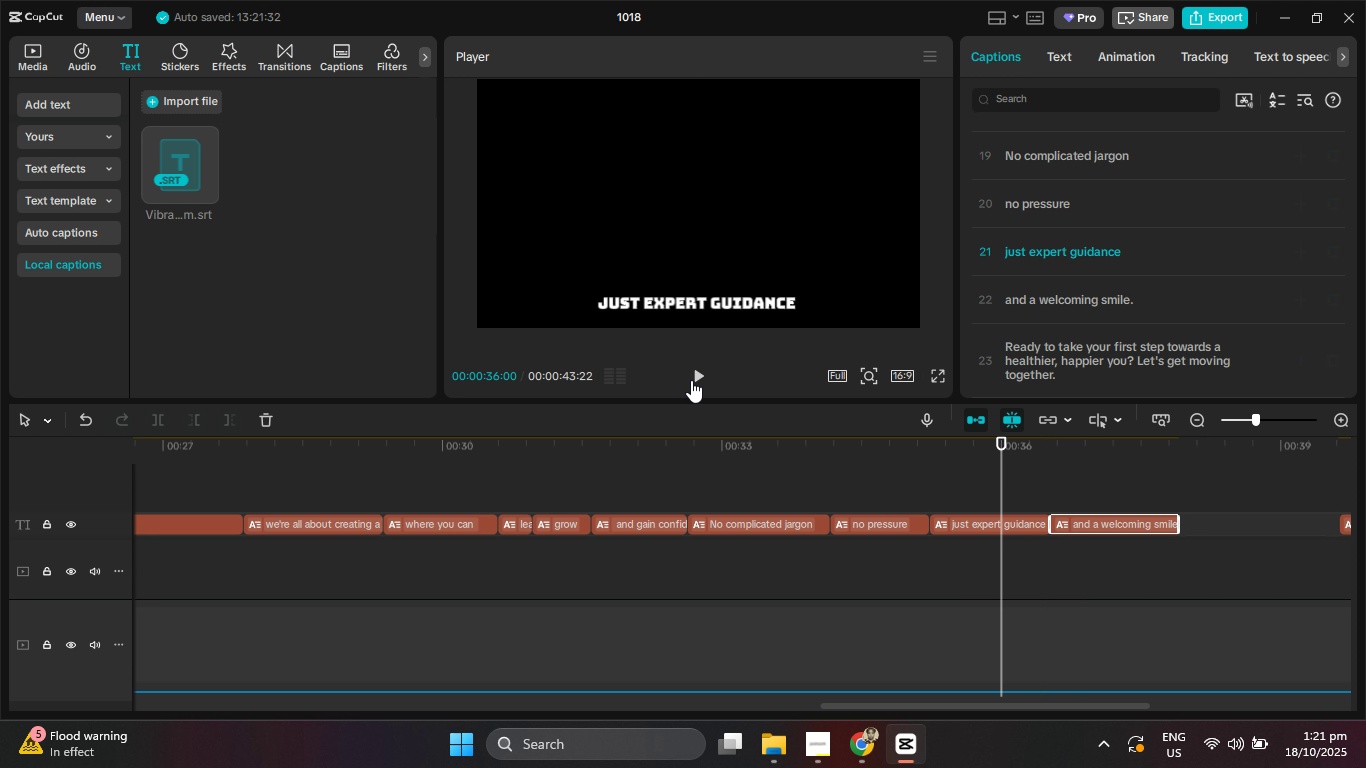 
left_click([691, 380])
 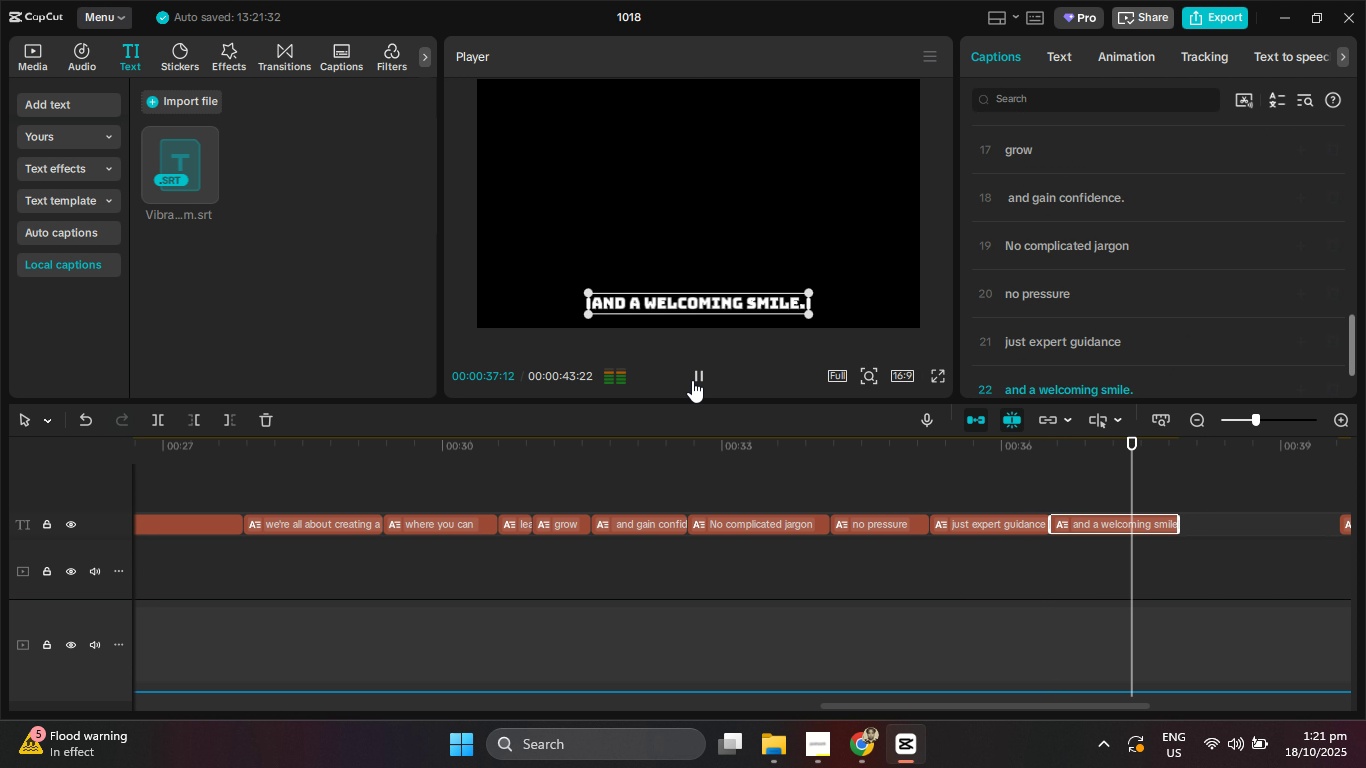 
left_click([692, 380])
 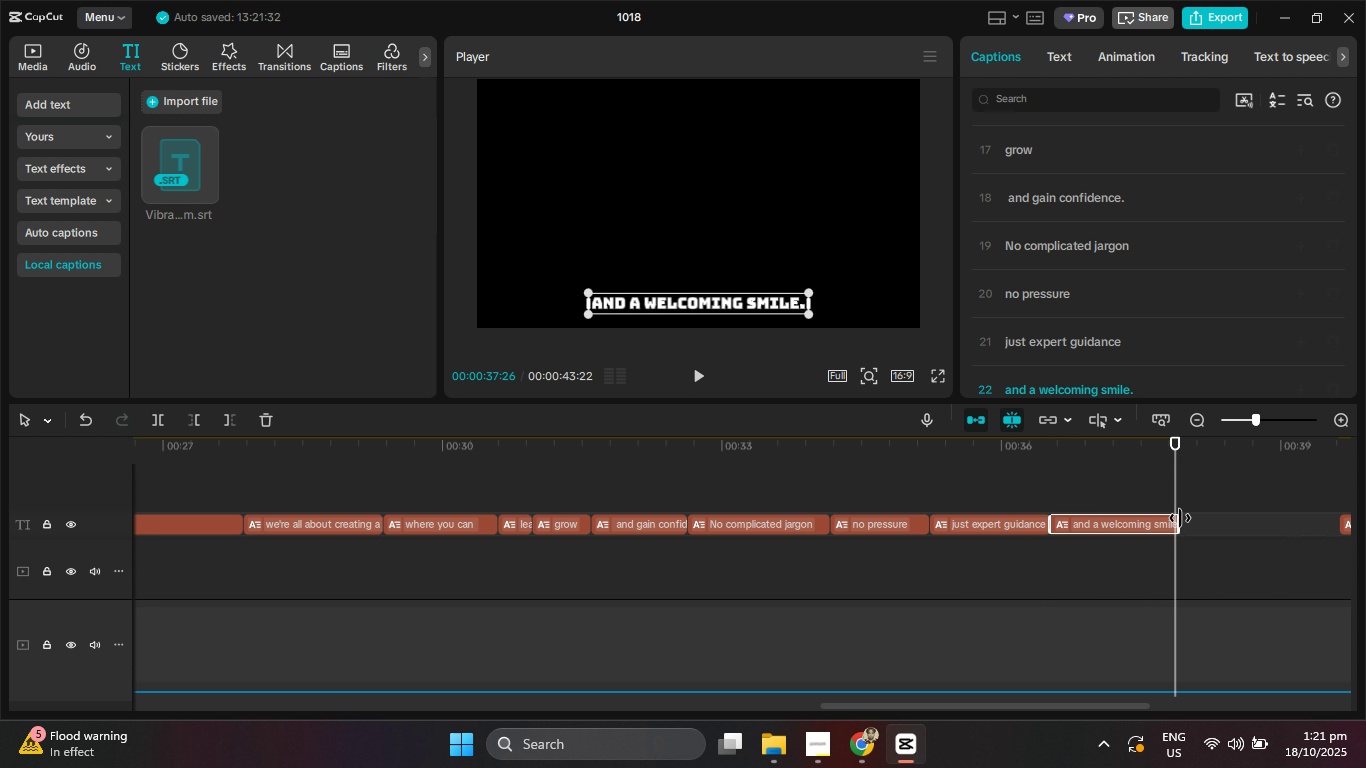 
left_click_drag(start_coordinate=[1179, 521], to_coordinate=[1166, 523])
 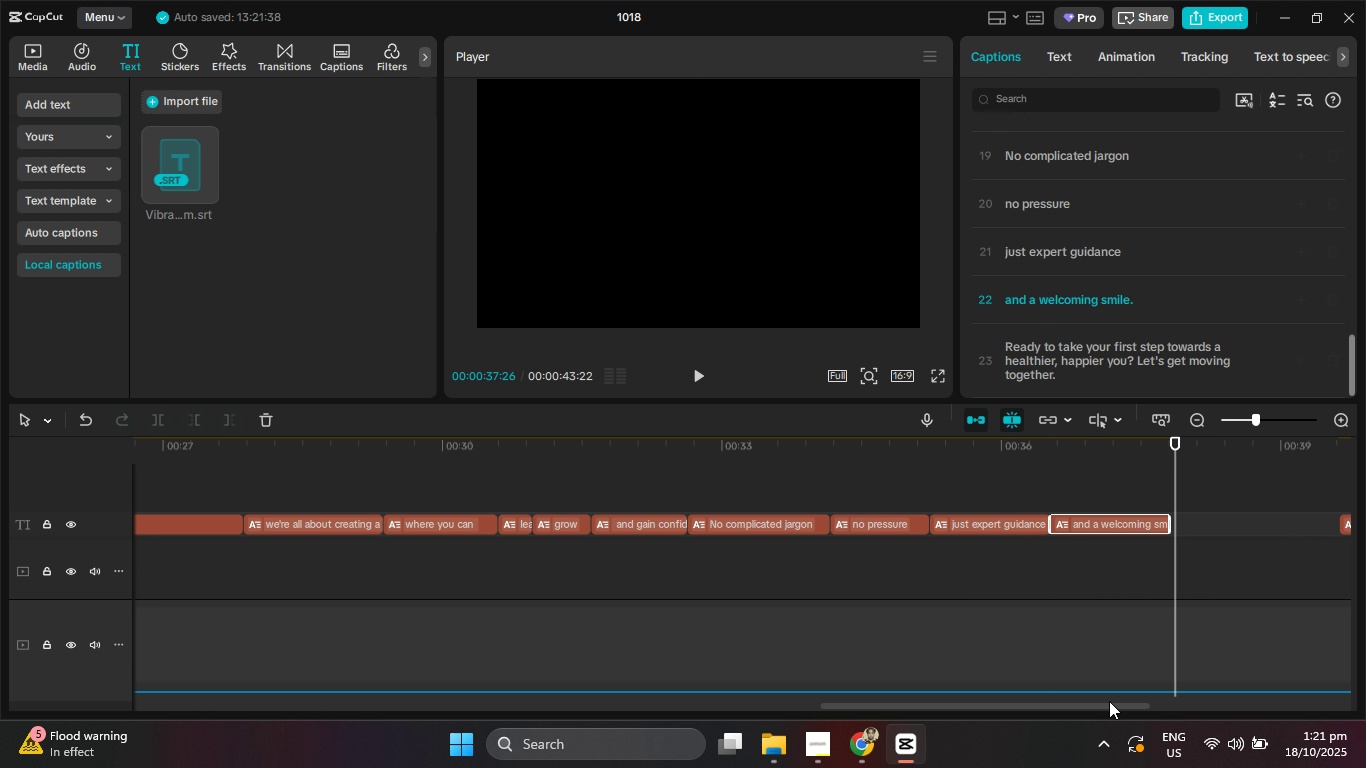 
left_click_drag(start_coordinate=[1110, 702], to_coordinate=[1190, 692])
 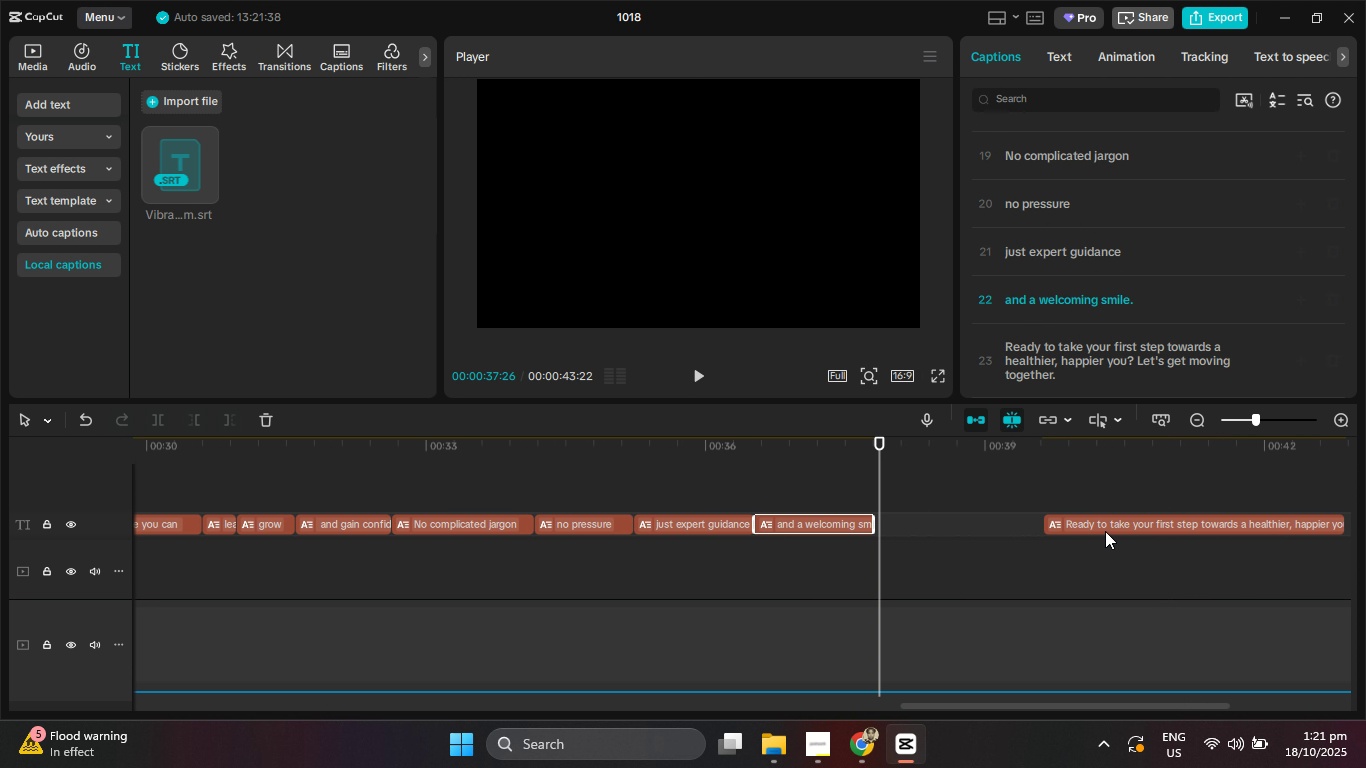 
left_click_drag(start_coordinate=[1104, 530], to_coordinate=[930, 533])
 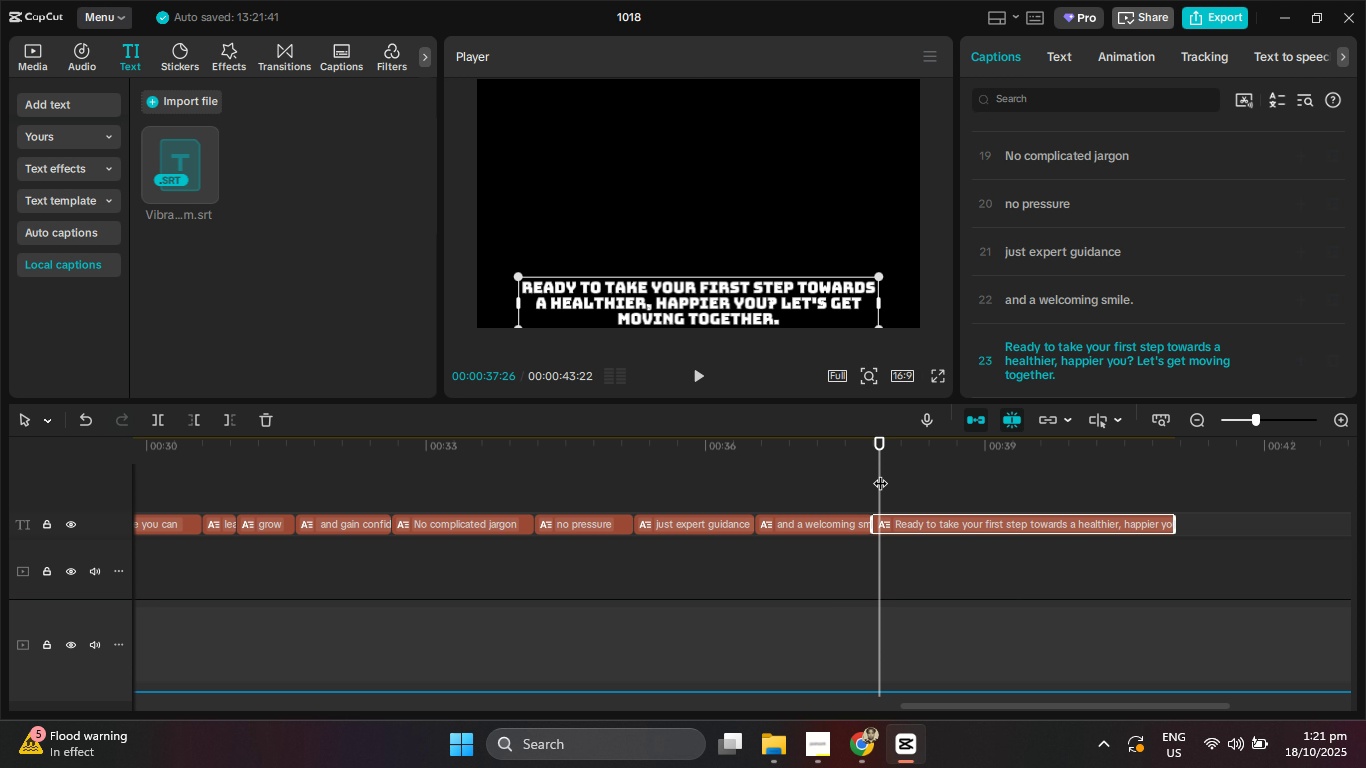 
left_click_drag(start_coordinate=[880, 473], to_coordinate=[847, 469])
 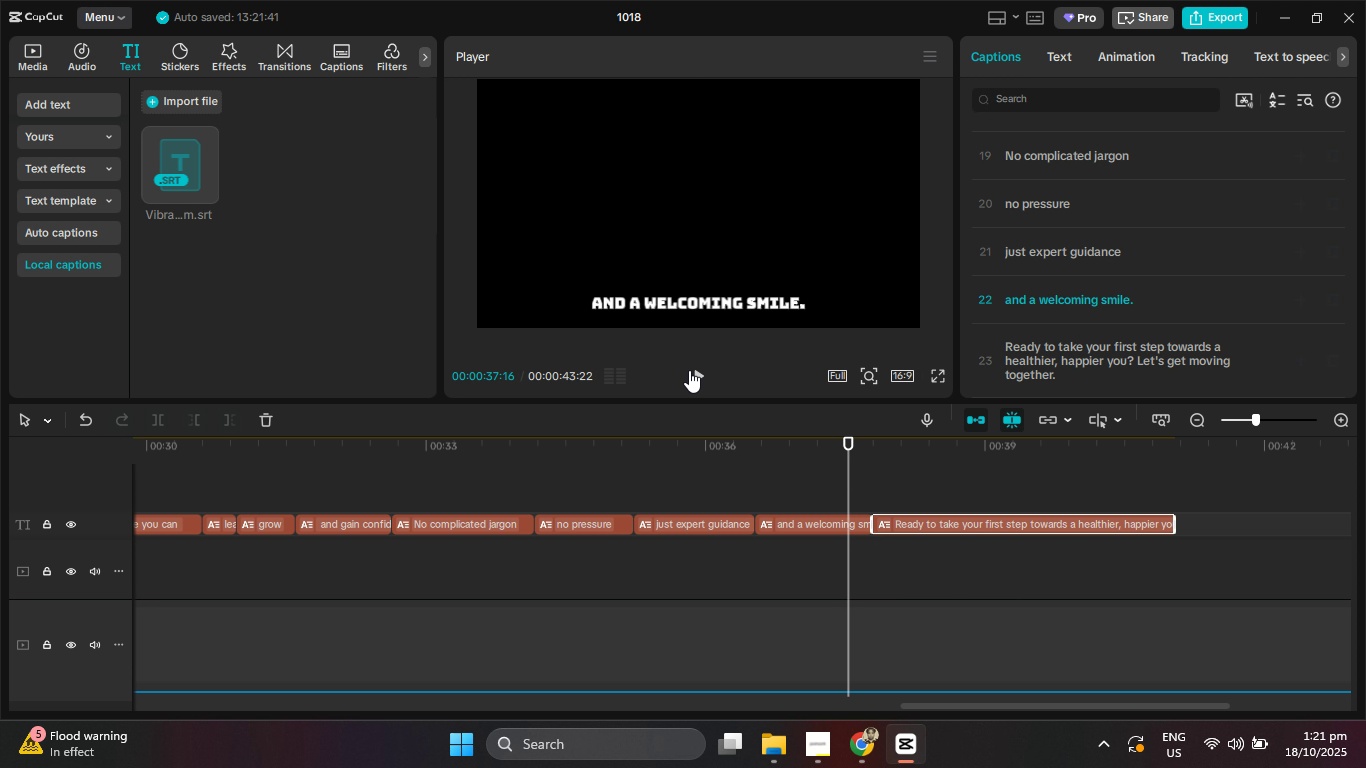 
left_click([689, 370])
 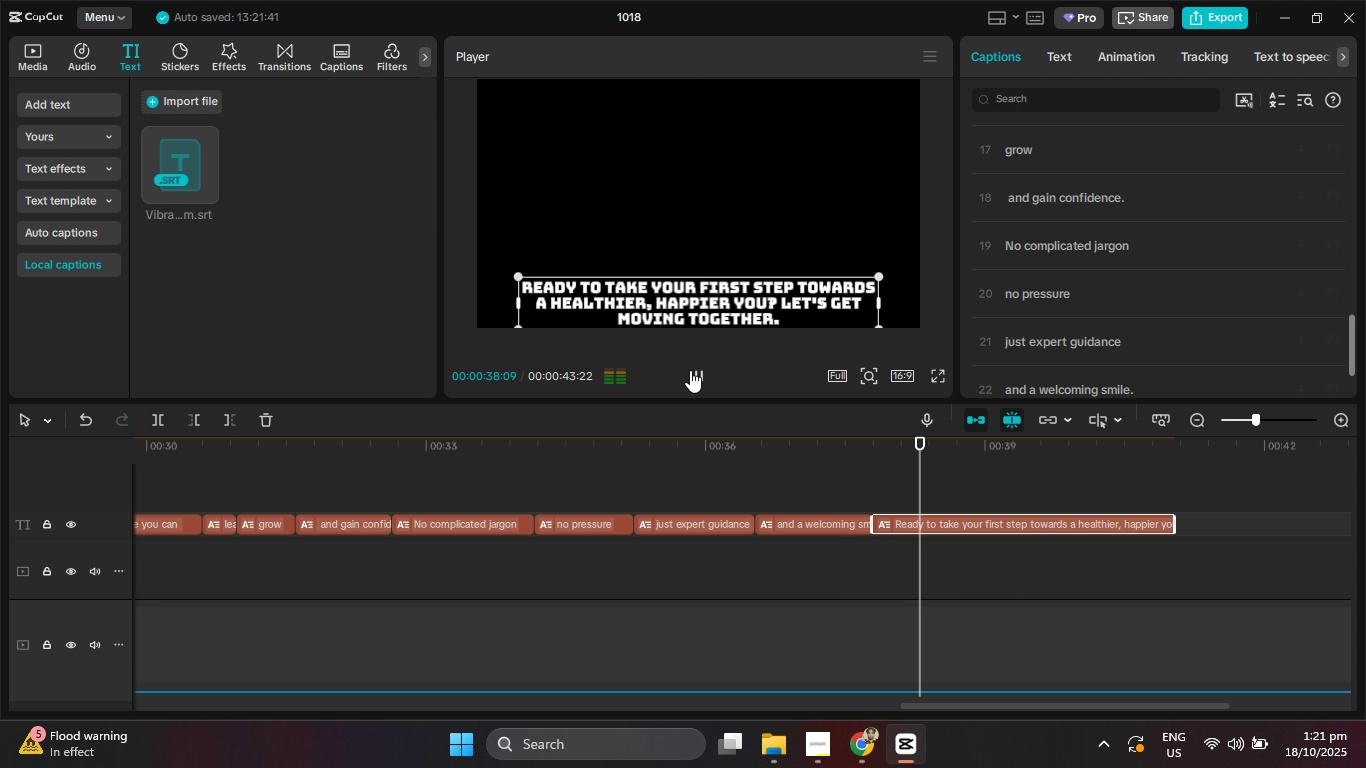 
left_click([690, 370])
 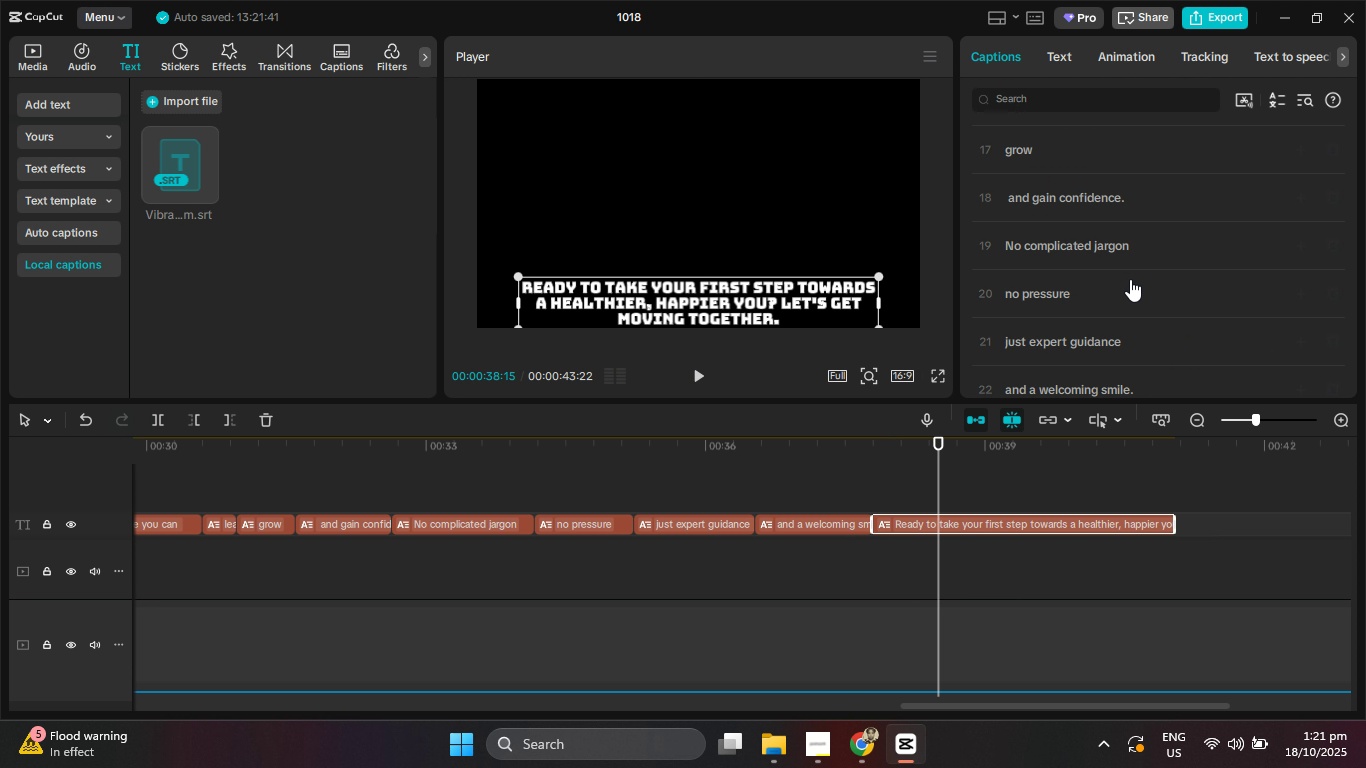 
scroll: coordinate [1168, 329], scroll_direction: down, amount: 5.0
 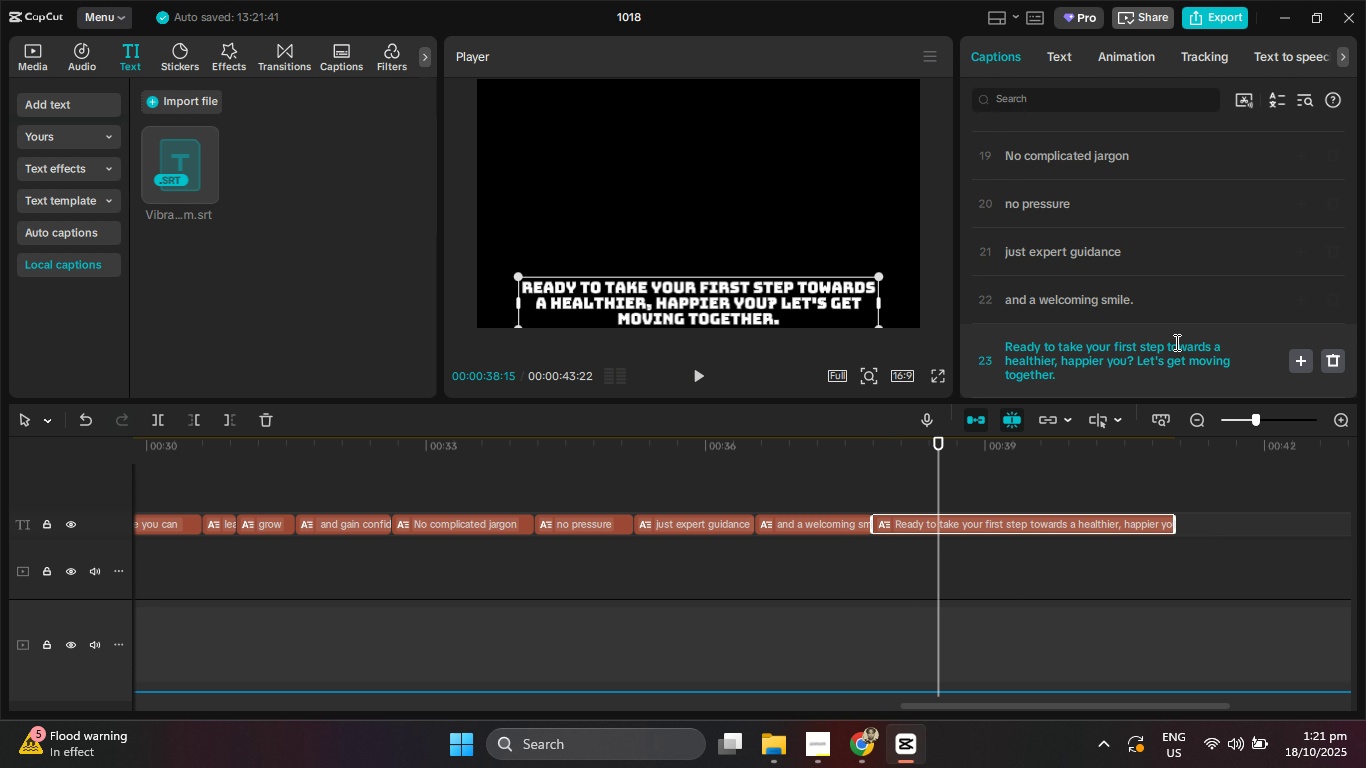 
left_click([1169, 342])
 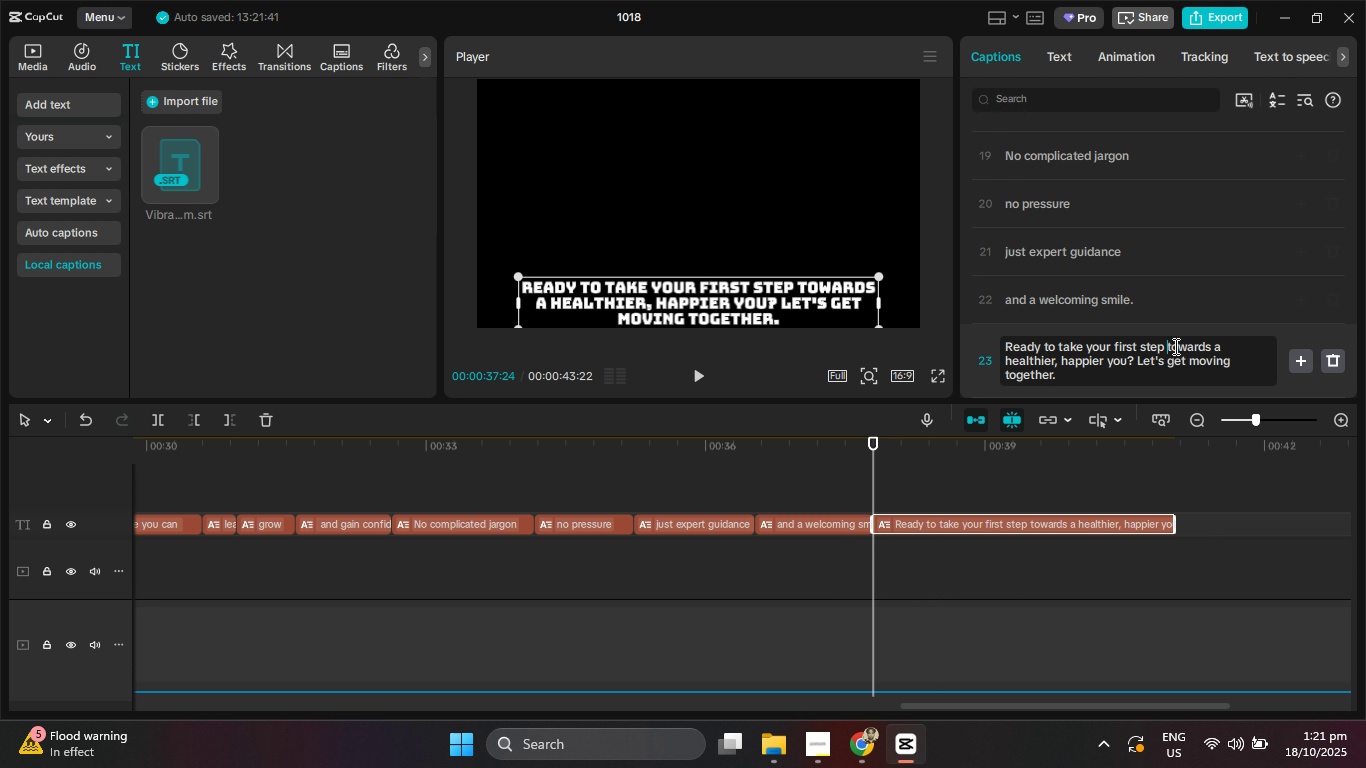 
key(Enter)
 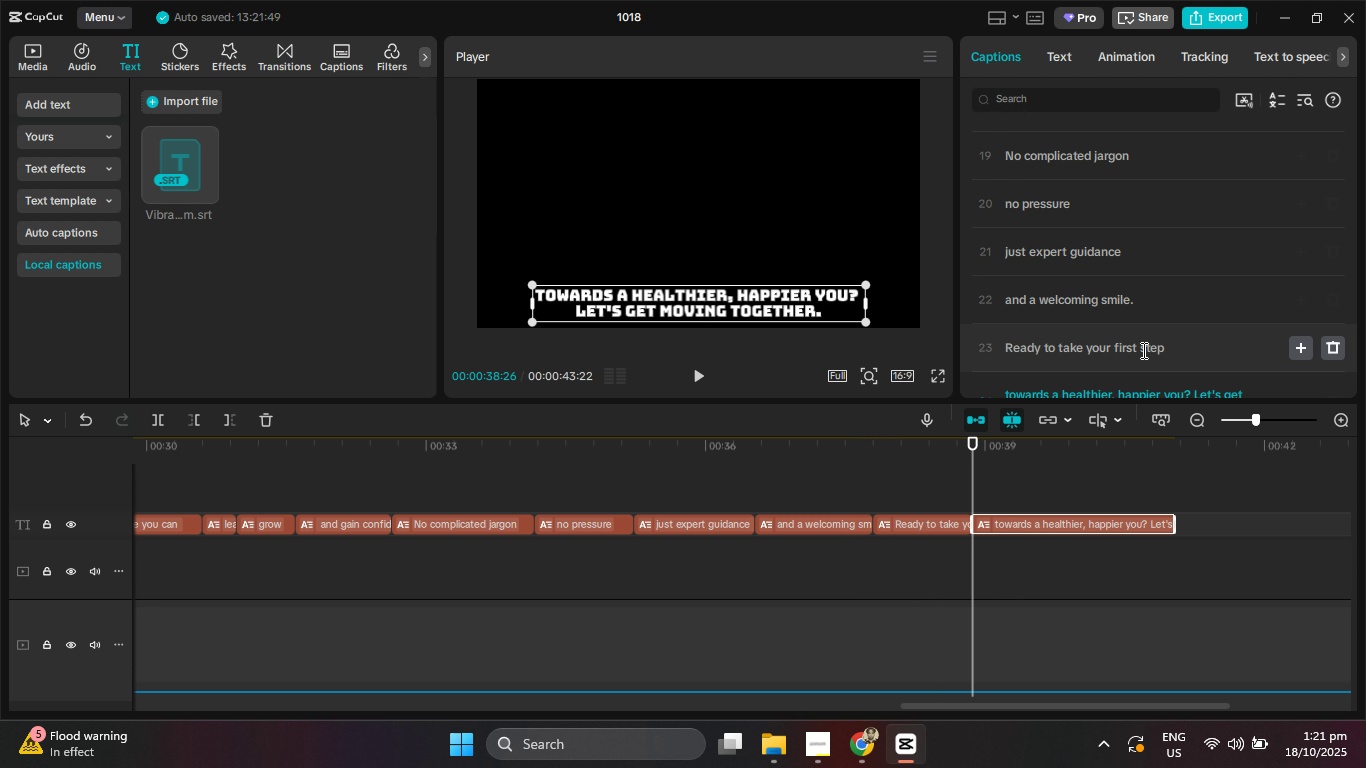 
scroll: coordinate [1142, 350], scroll_direction: down, amount: 2.0
 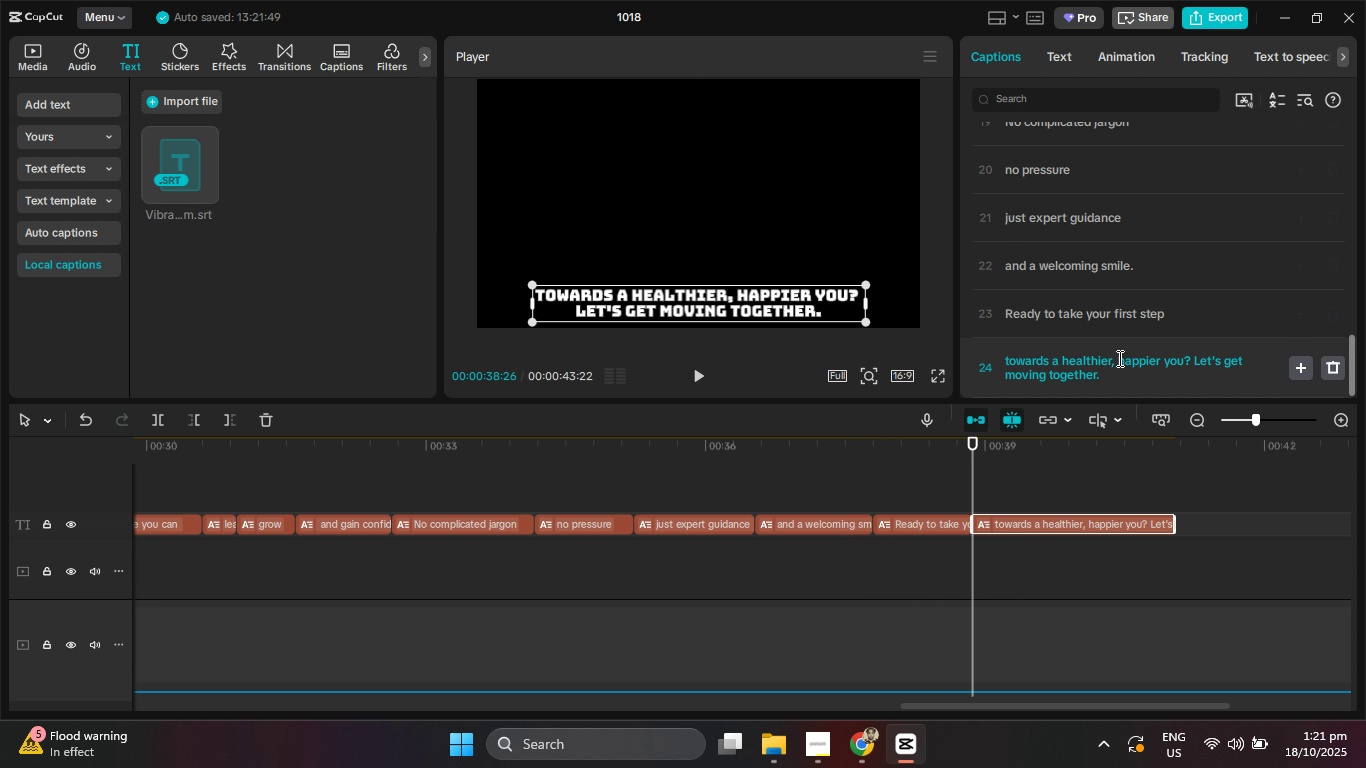 
left_click([1118, 358])
 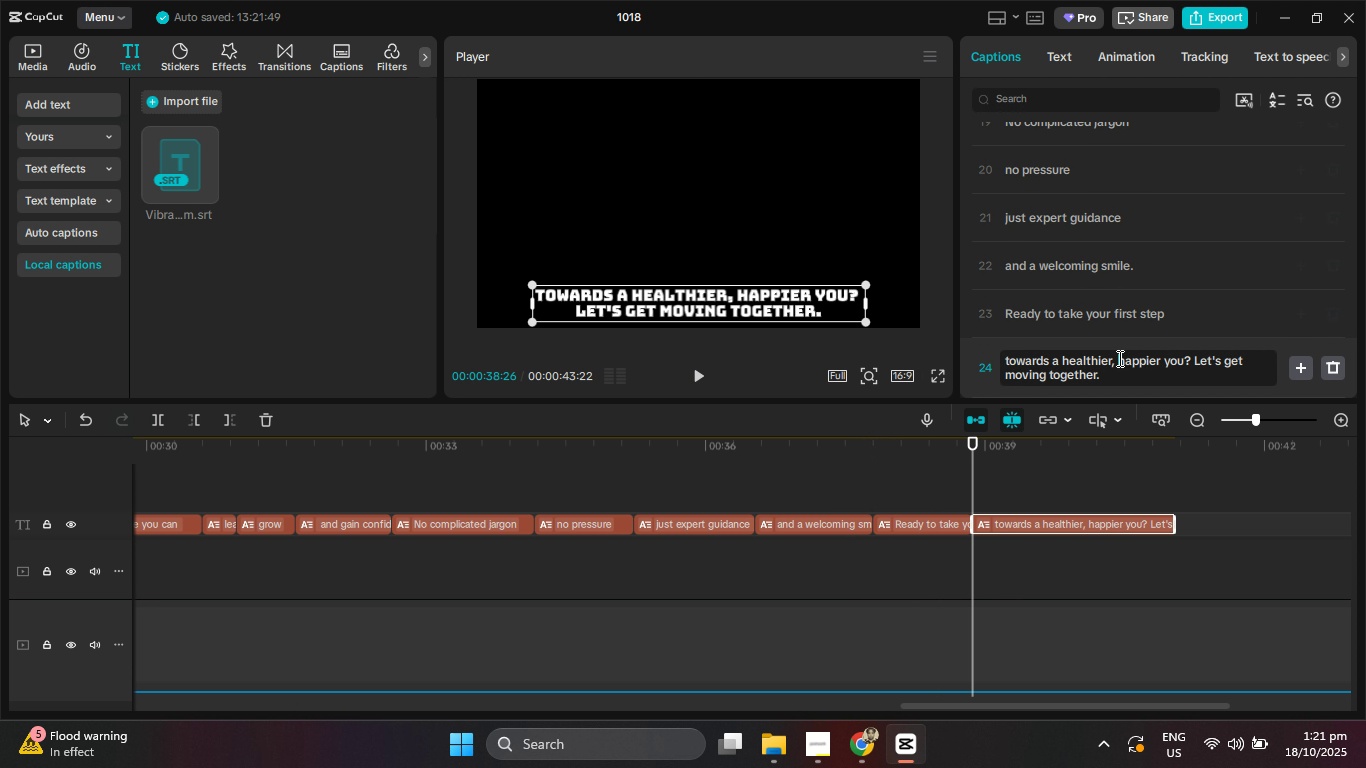 
key(Enter)
 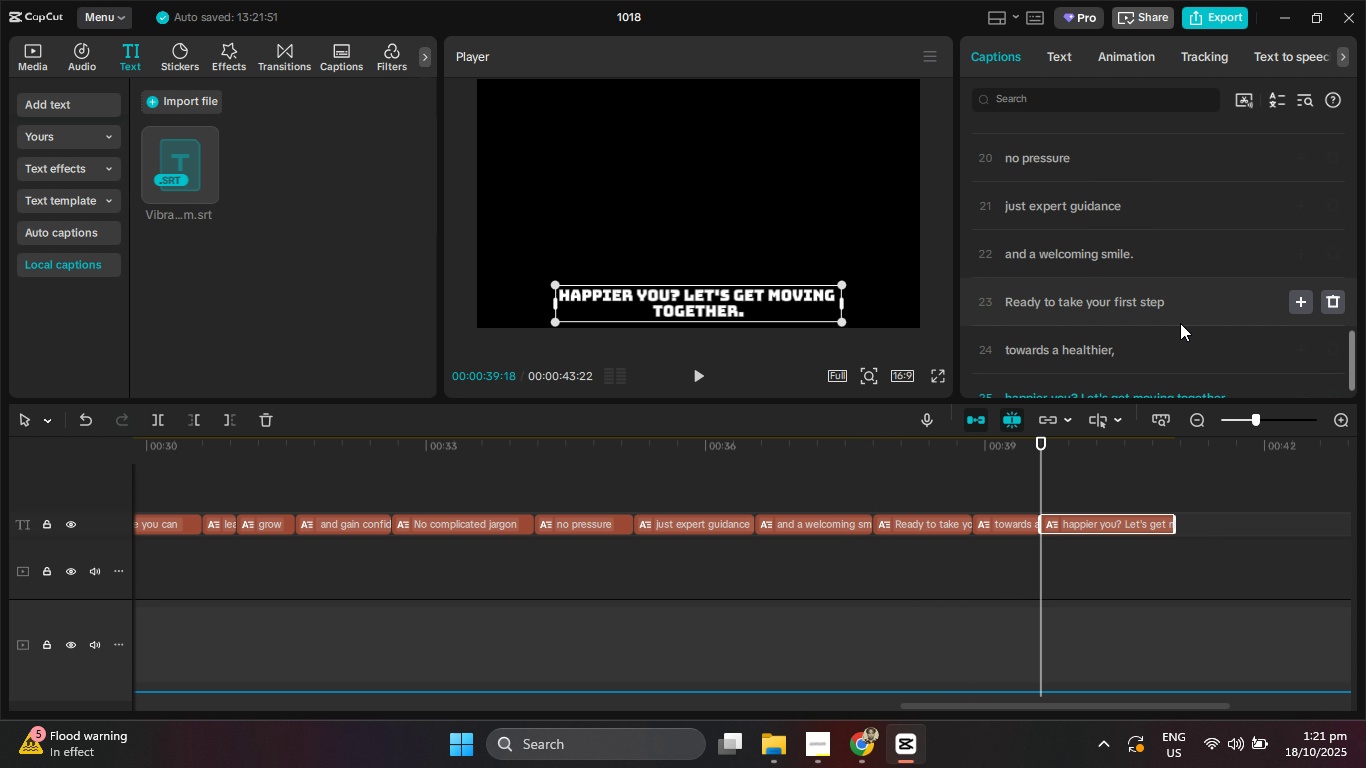 
scroll: coordinate [1180, 323], scroll_direction: down, amount: 3.0
 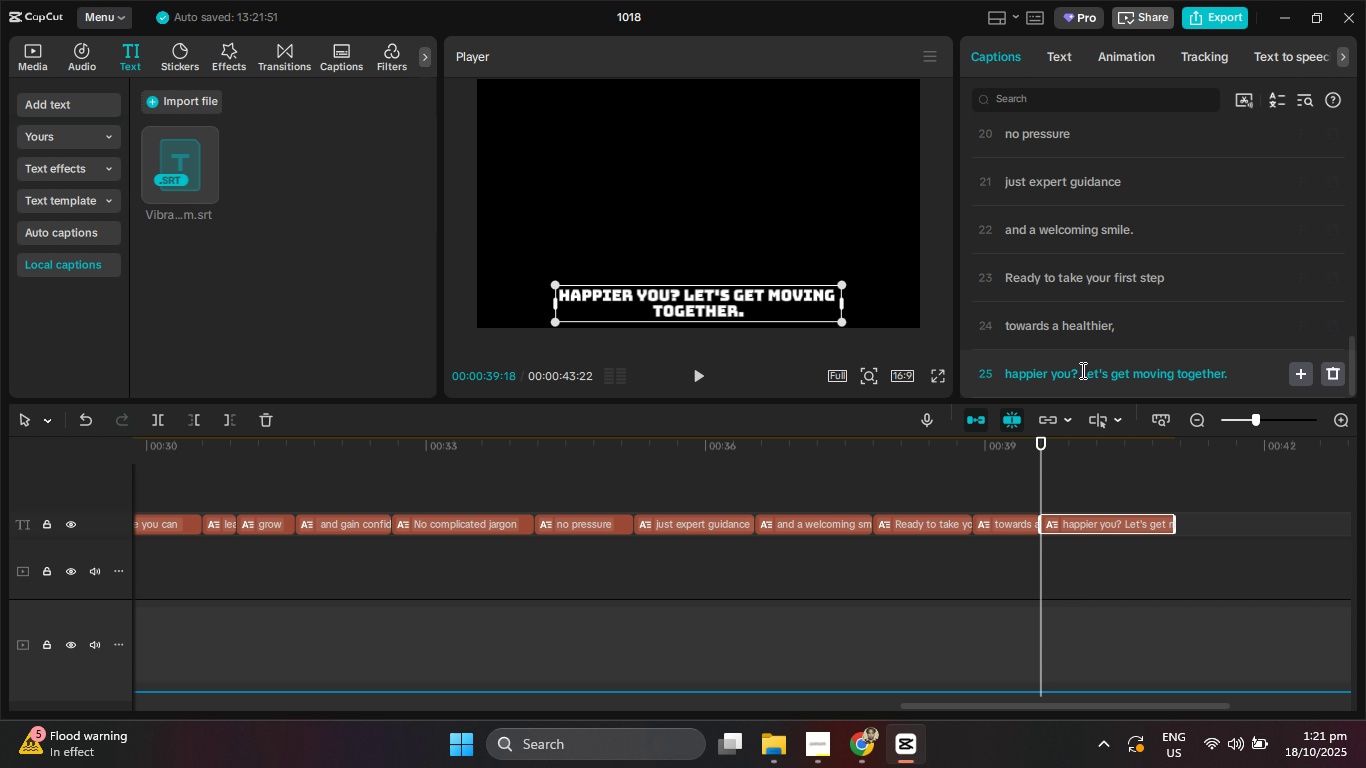 
left_click([1081, 370])
 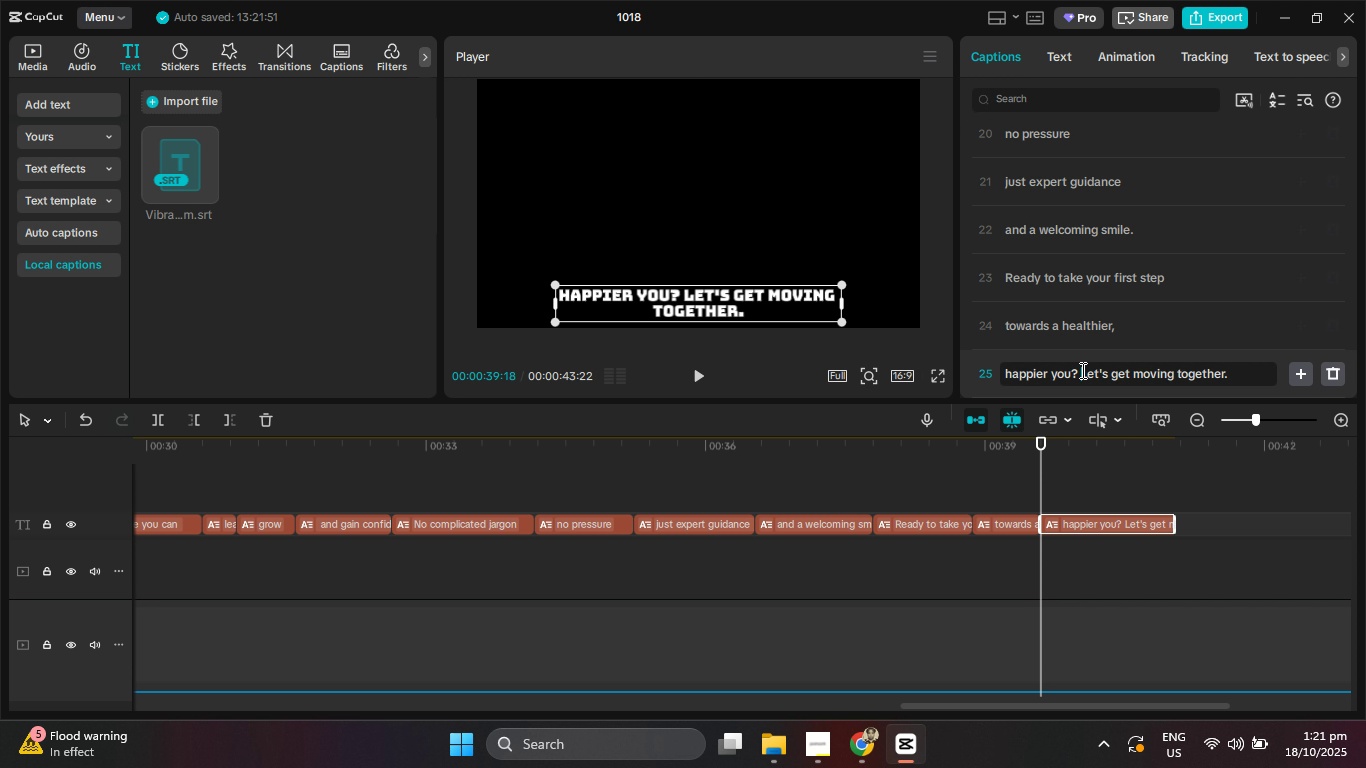 
key(Enter)
 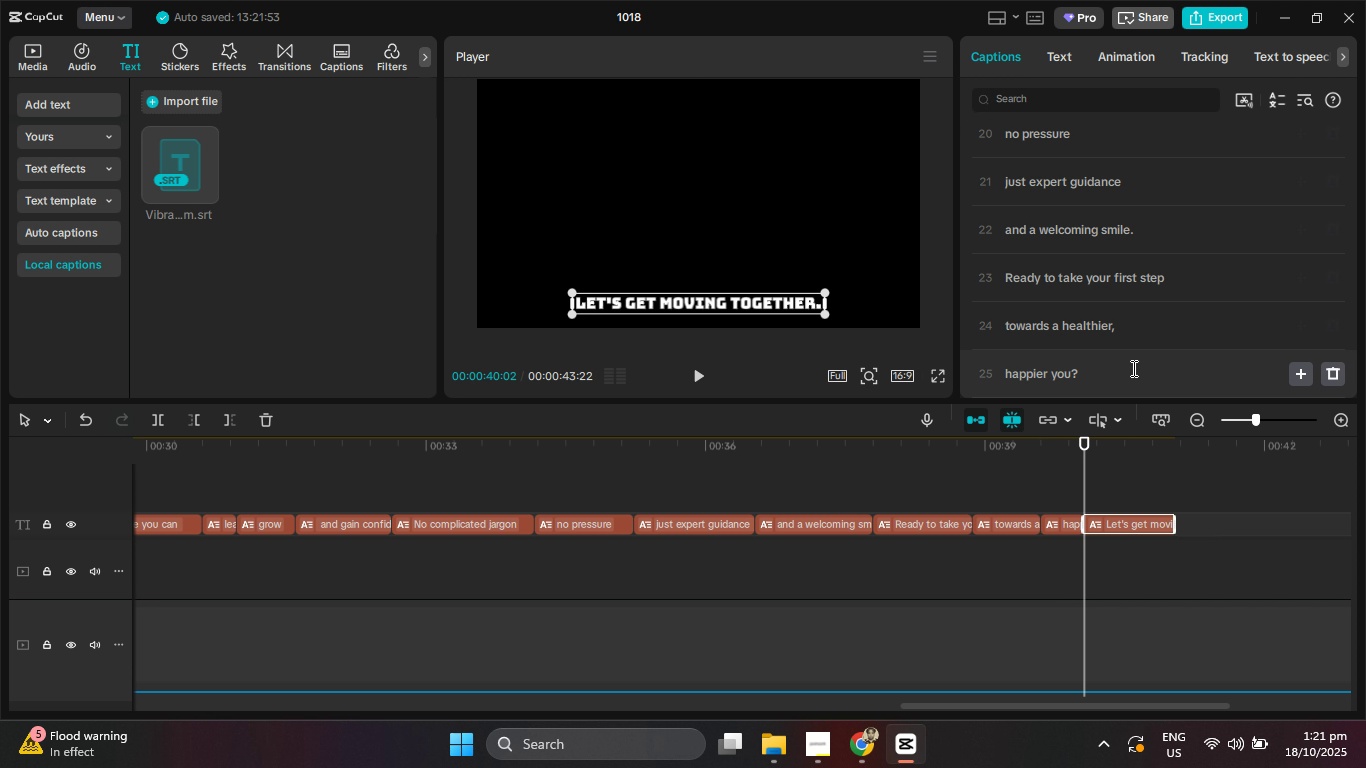 
scroll: coordinate [1132, 368], scroll_direction: down, amount: 5.0
 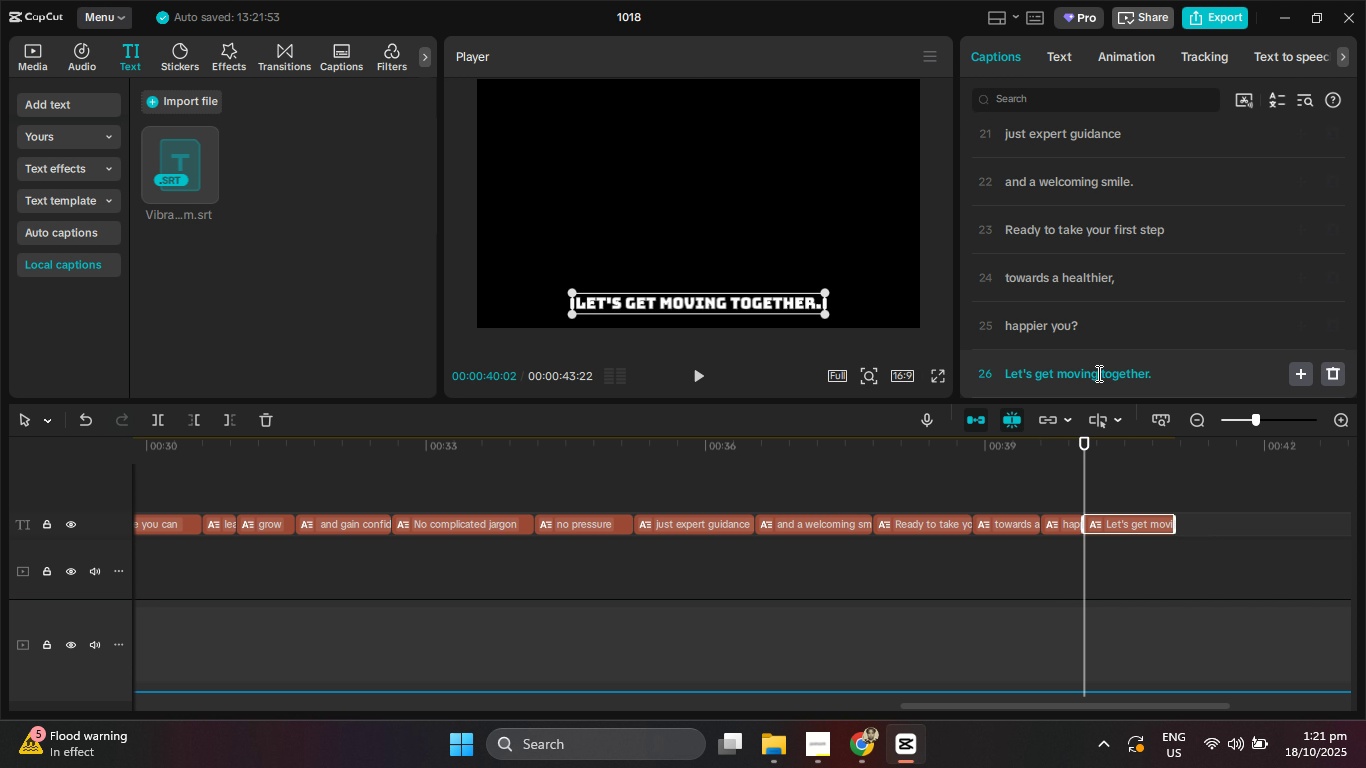 
left_click([1099, 375])
 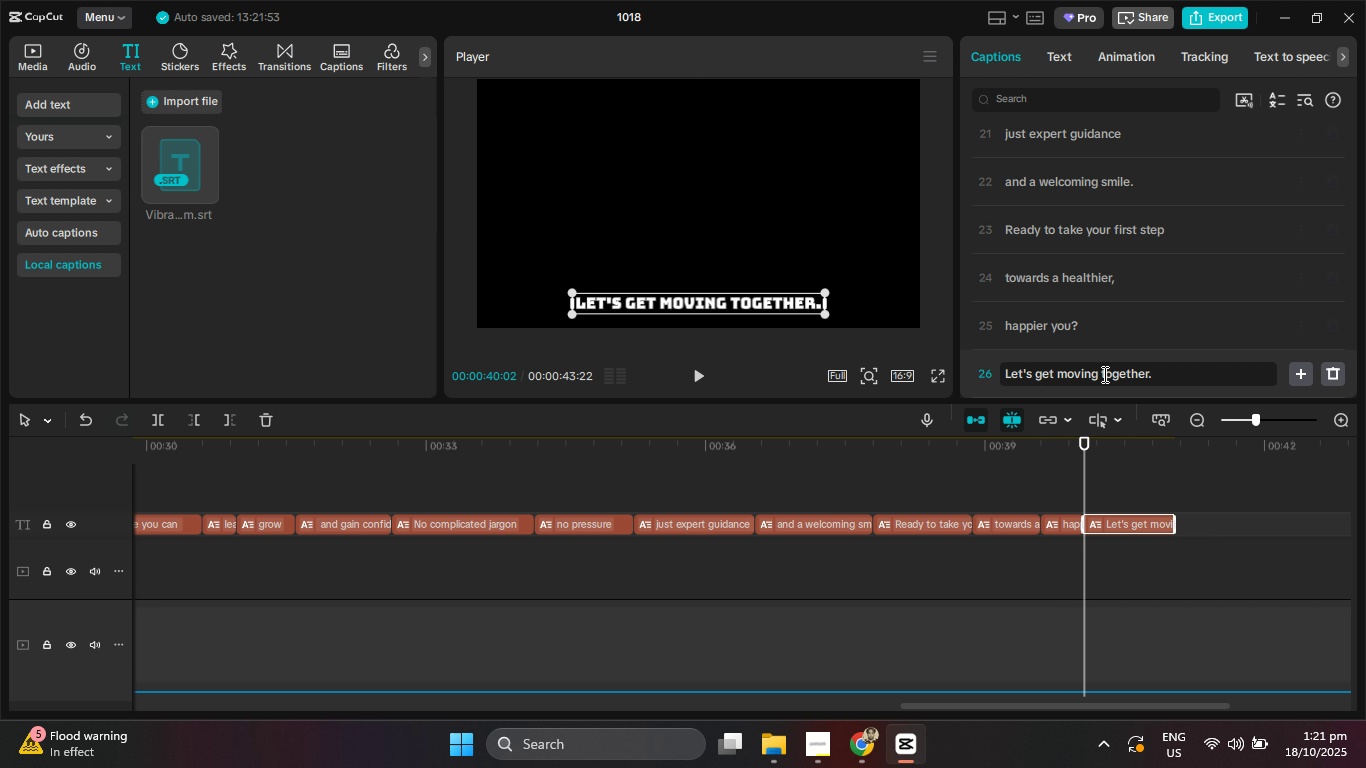 
left_click([1103, 374])
 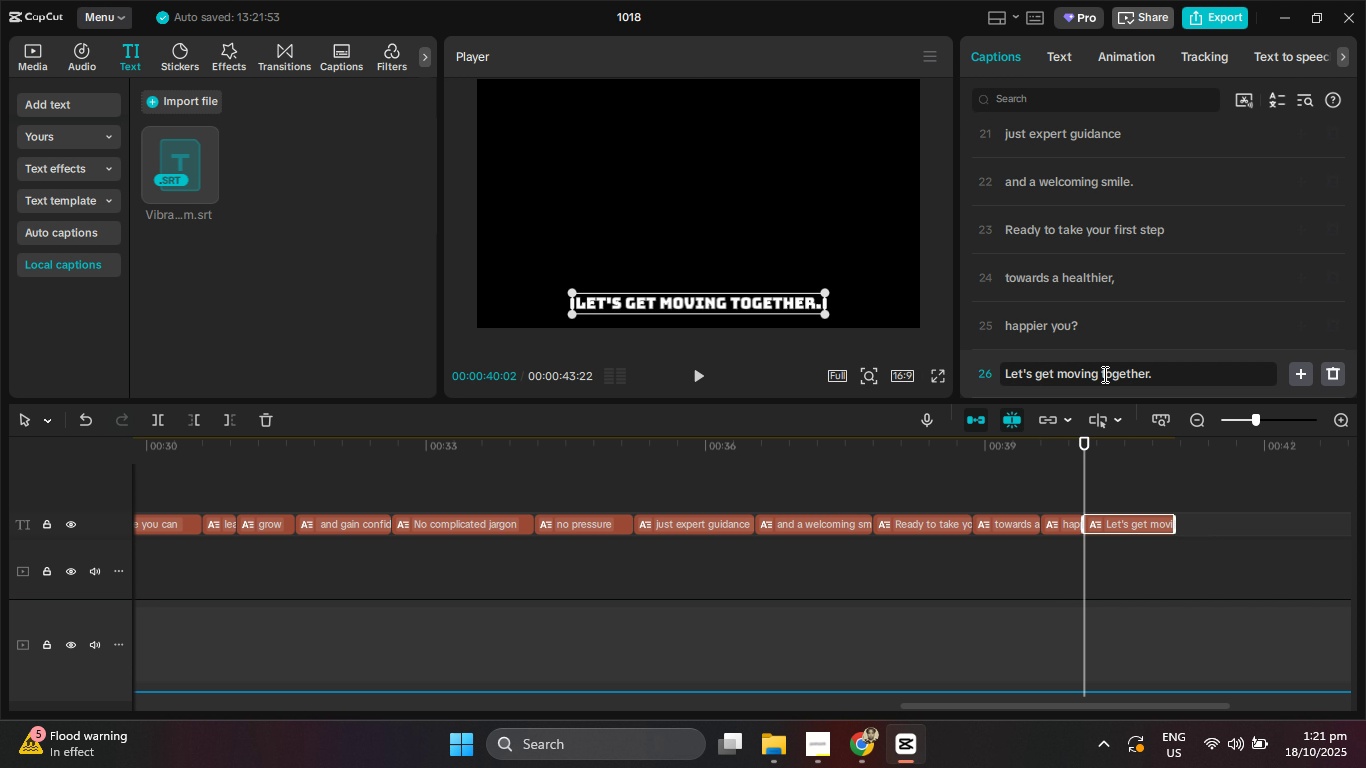 
key(Enter)
 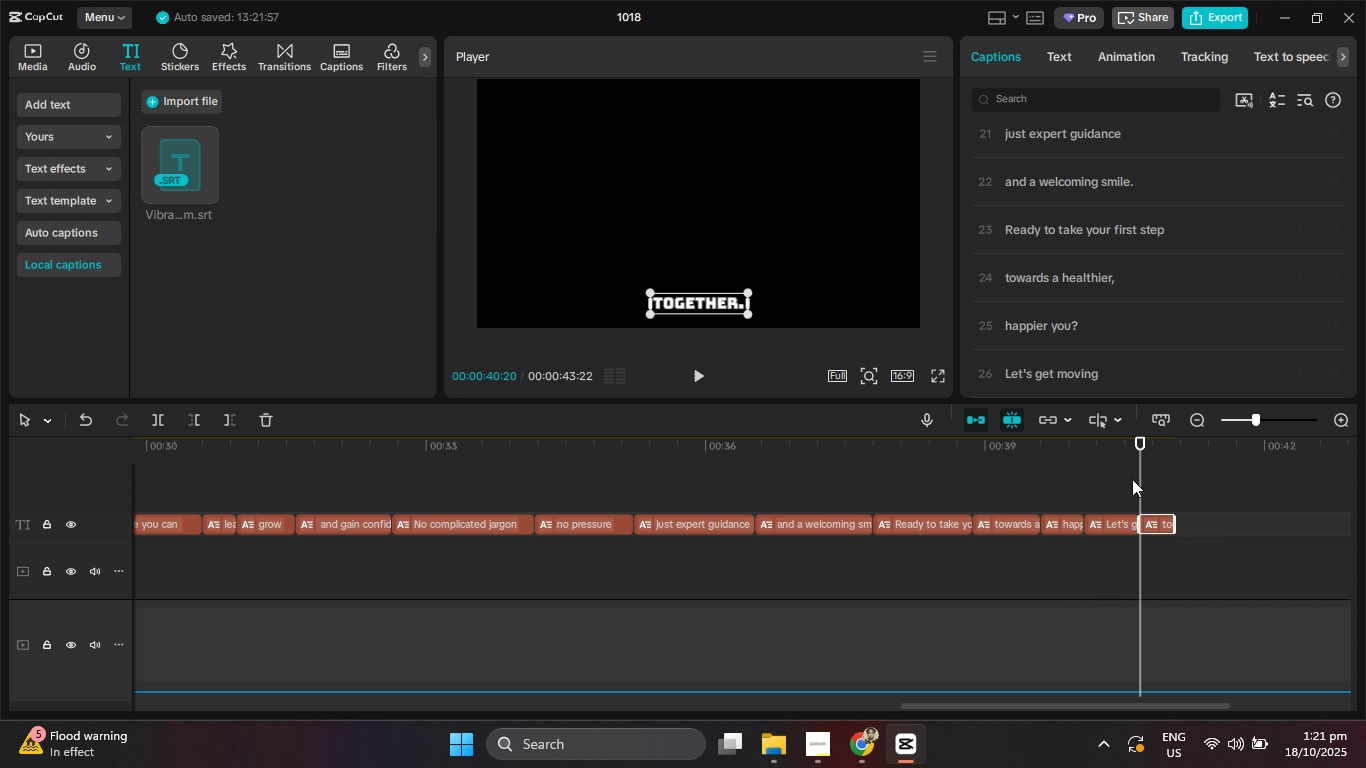 
left_click_drag(start_coordinate=[1139, 481], to_coordinate=[985, 482])
 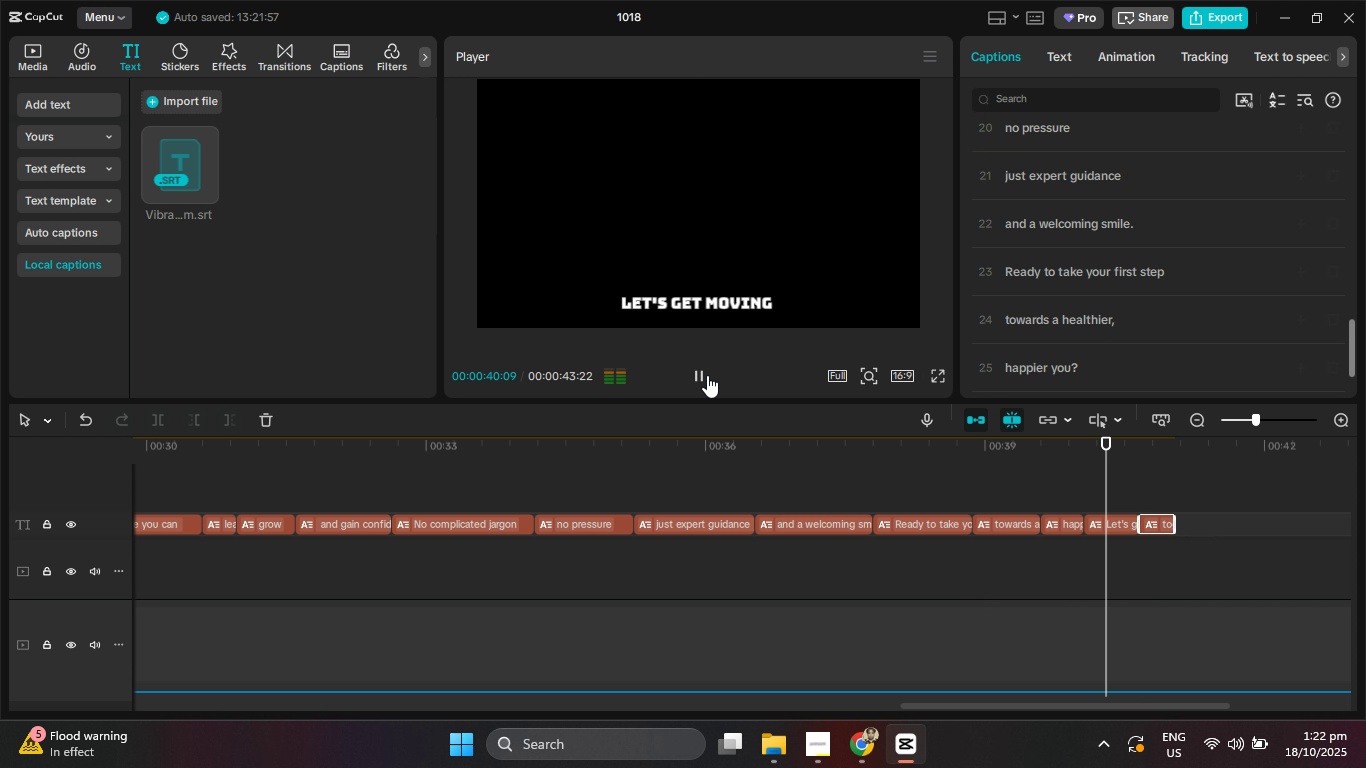 
left_click([707, 375])
 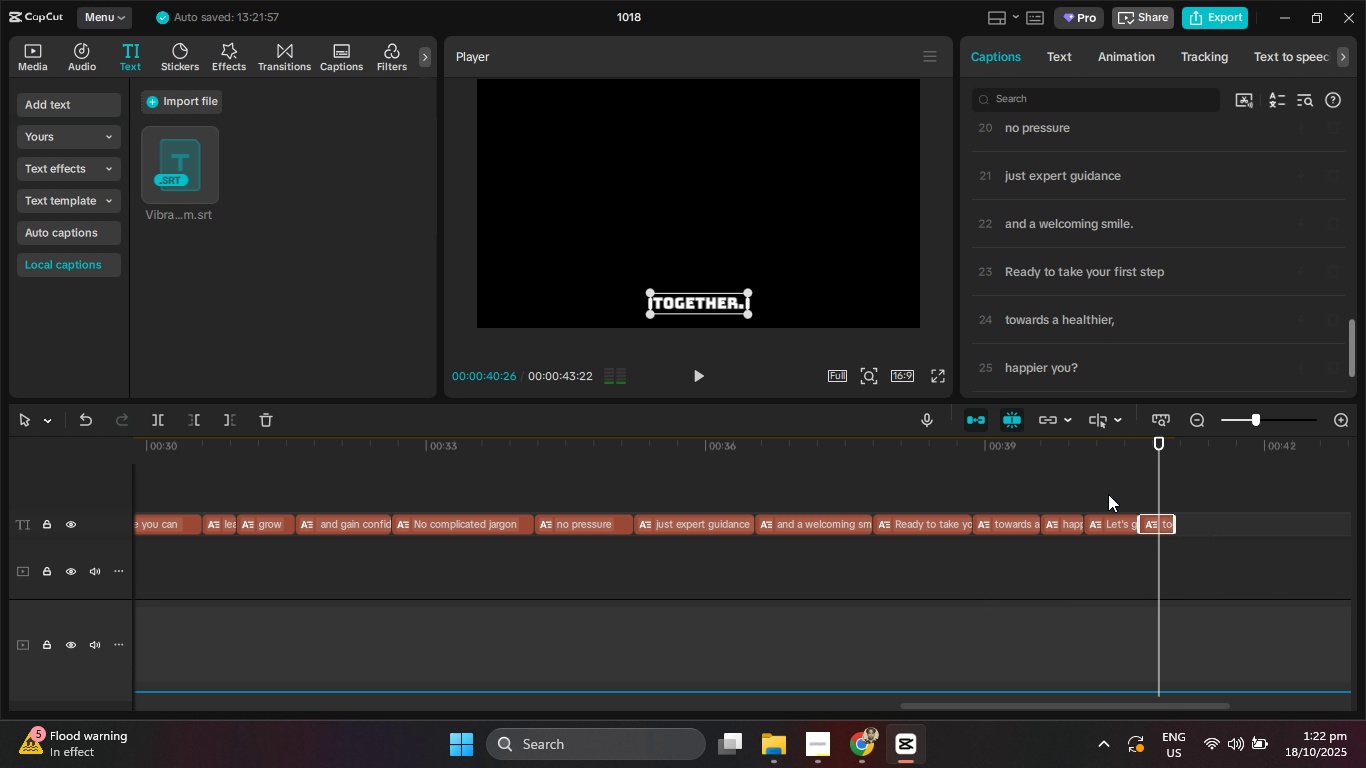 
left_click_drag(start_coordinate=[1108, 494], to_coordinate=[1193, 529])
 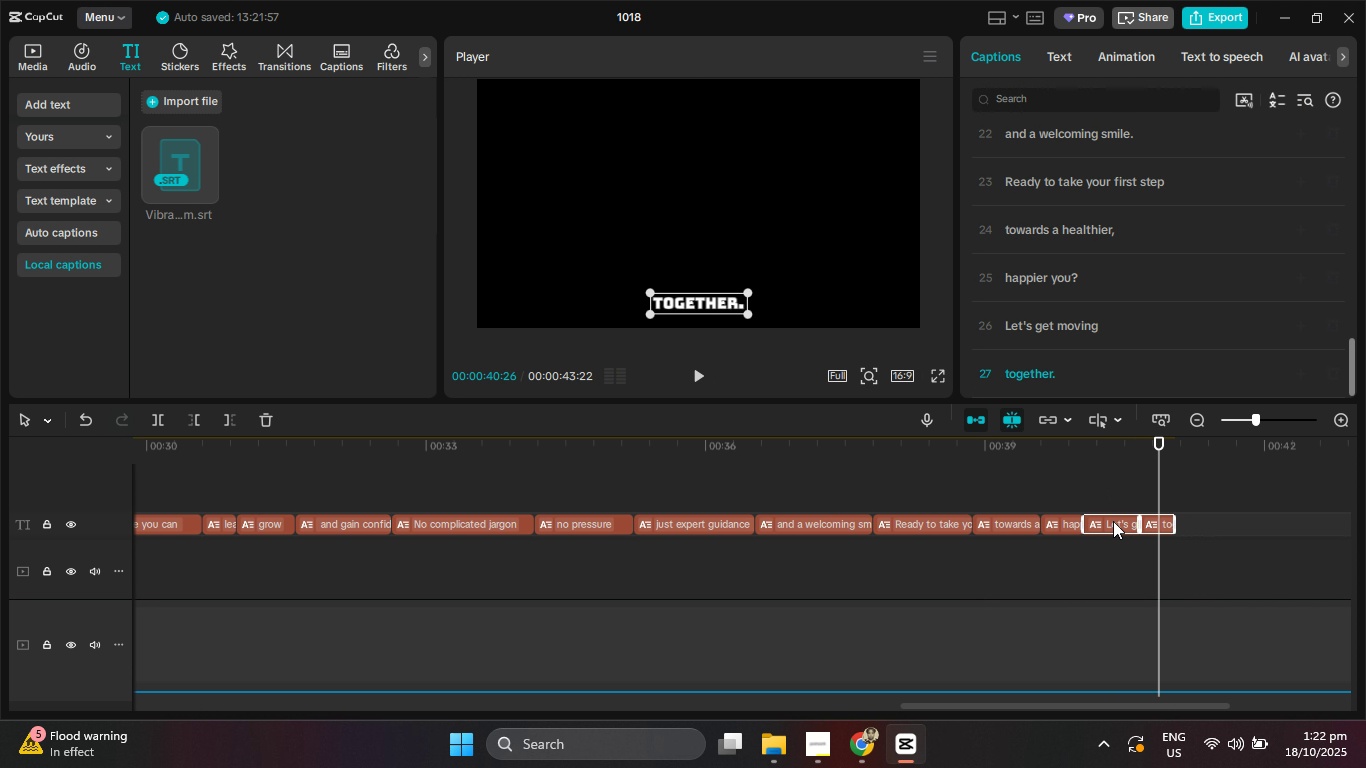 
left_click_drag(start_coordinate=[1113, 520], to_coordinate=[1253, 524])
 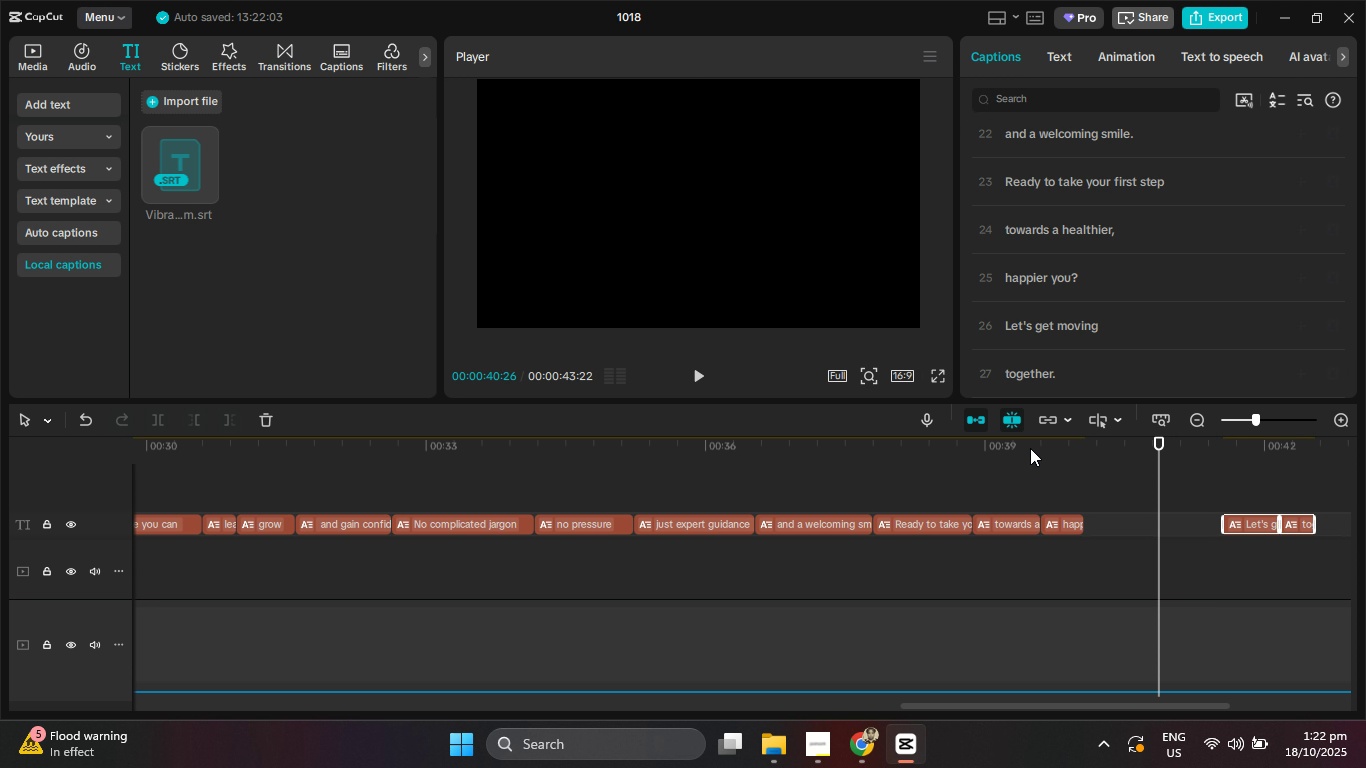 
left_click_drag(start_coordinate=[1017, 445], to_coordinate=[902, 447])
 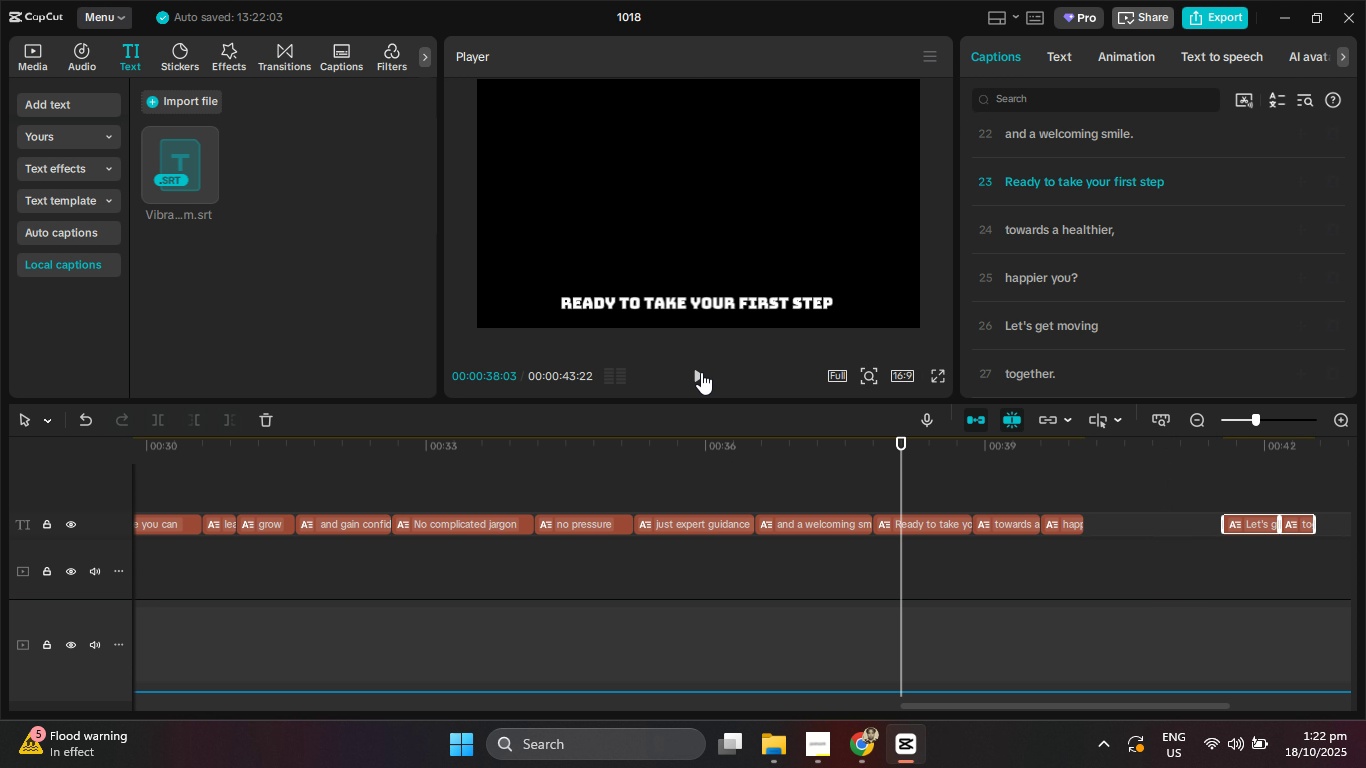 
left_click([701, 372])
 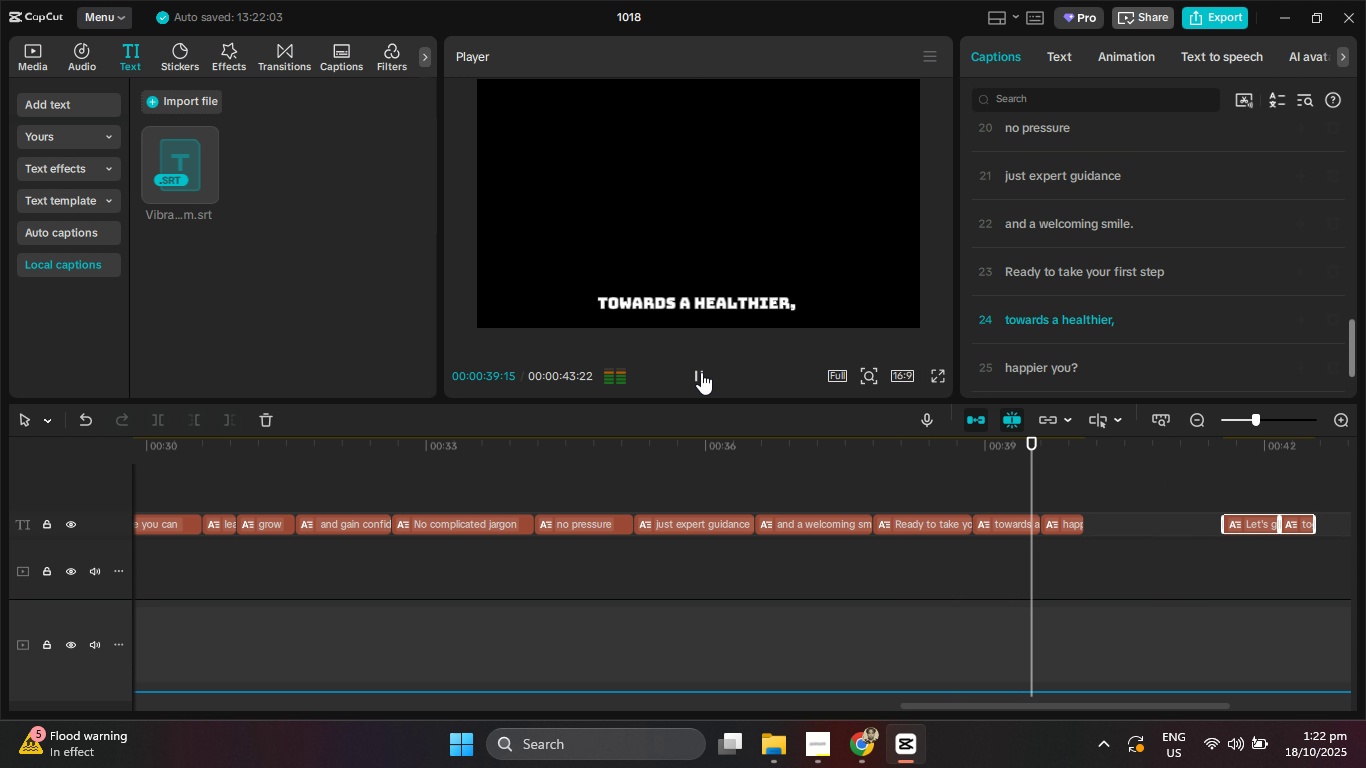 
left_click([701, 372])
 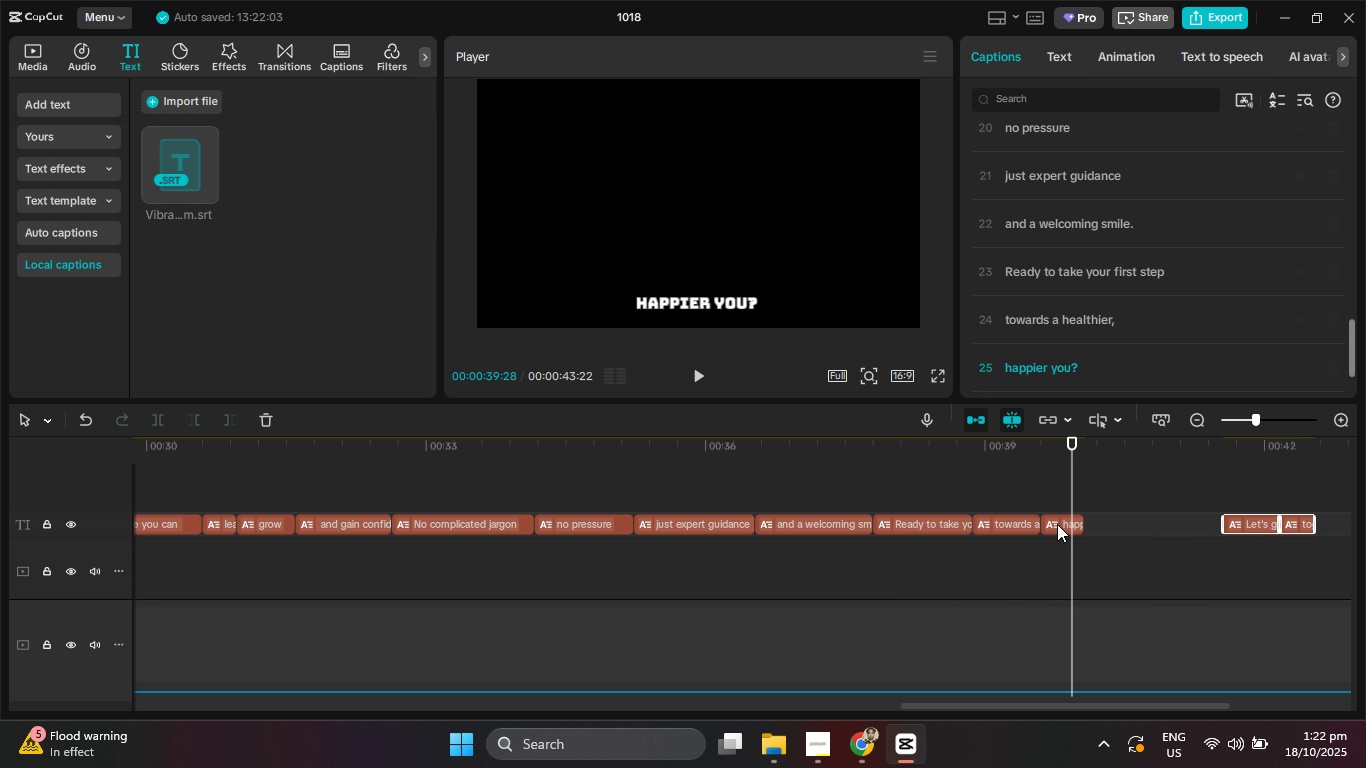 
left_click_drag(start_coordinate=[1057, 524], to_coordinate=[1107, 524])
 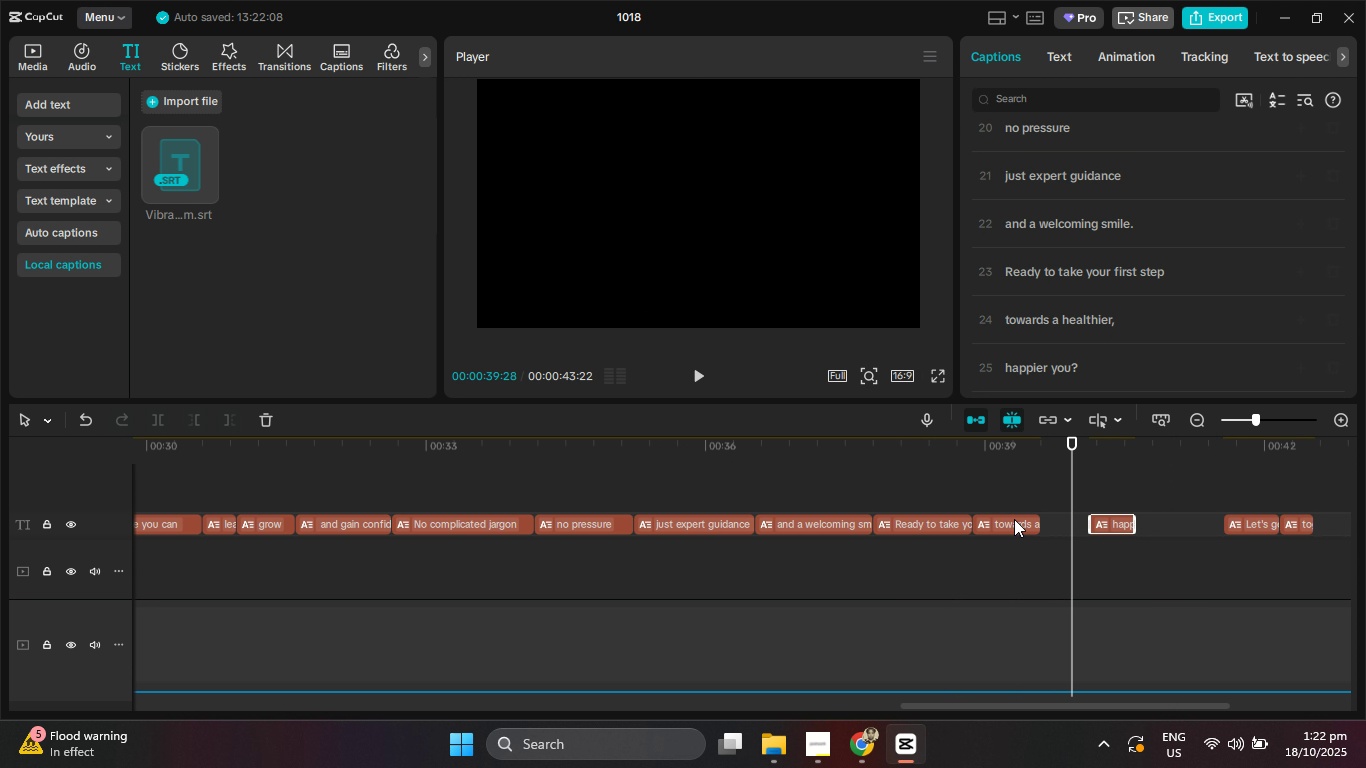 
left_click_drag(start_coordinate=[1014, 519], to_coordinate=[1022, 519])
 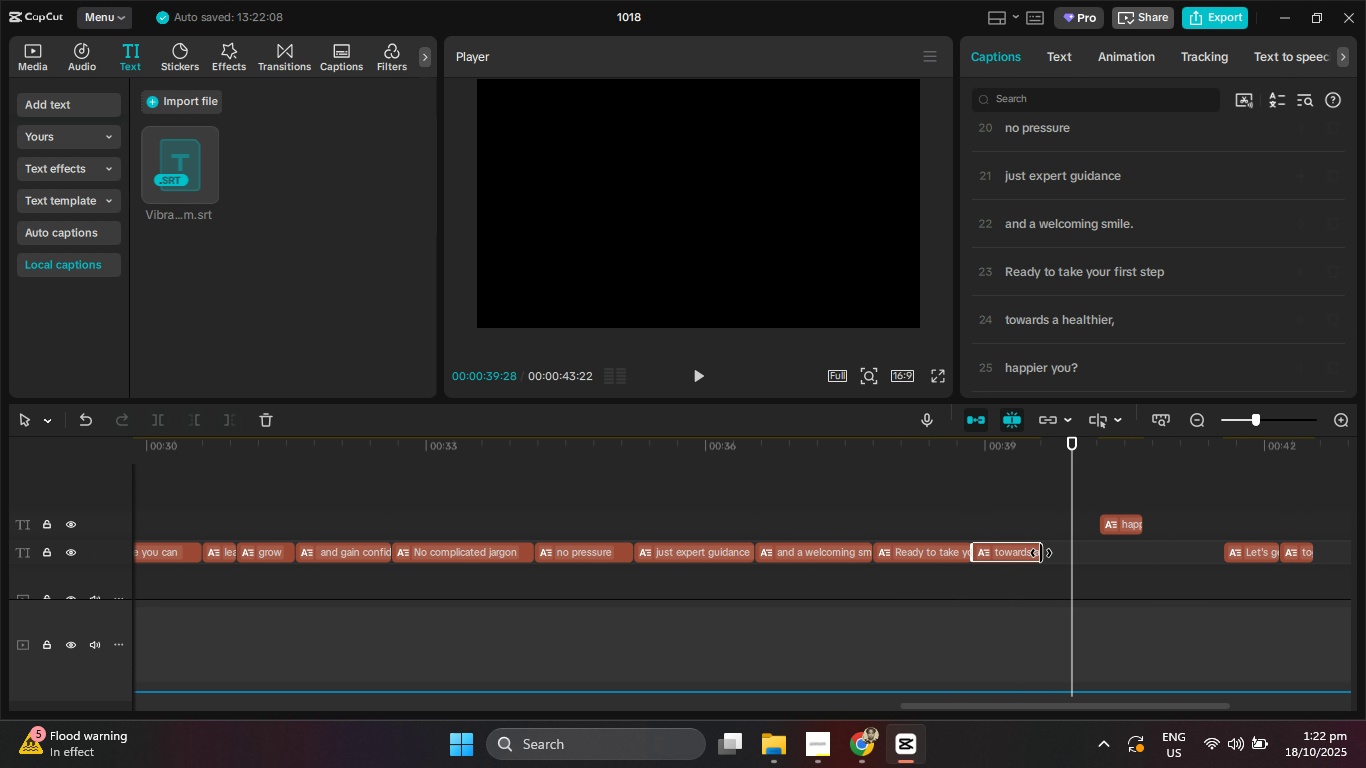 
left_click_drag(start_coordinate=[1042, 553], to_coordinate=[1057, 553])
 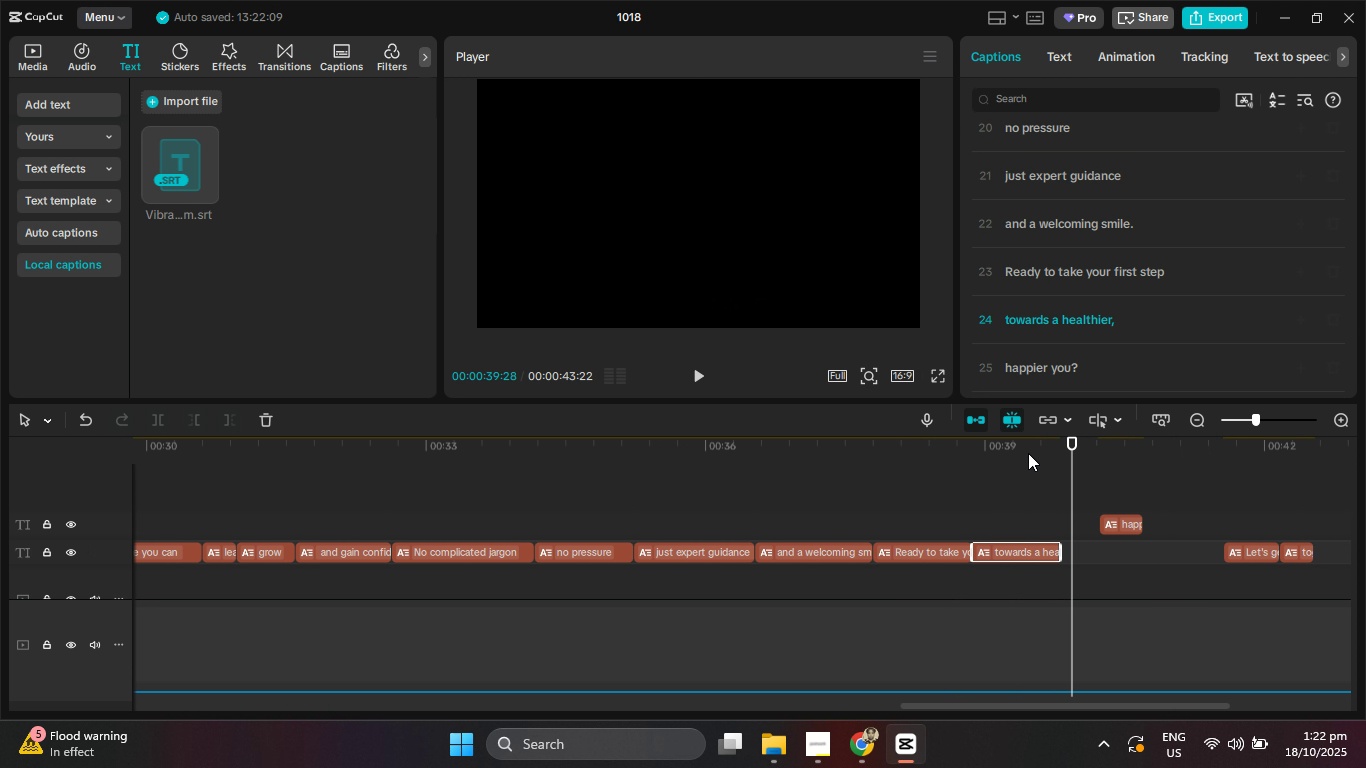 
left_click_drag(start_coordinate=[1025, 452], to_coordinate=[941, 451])
 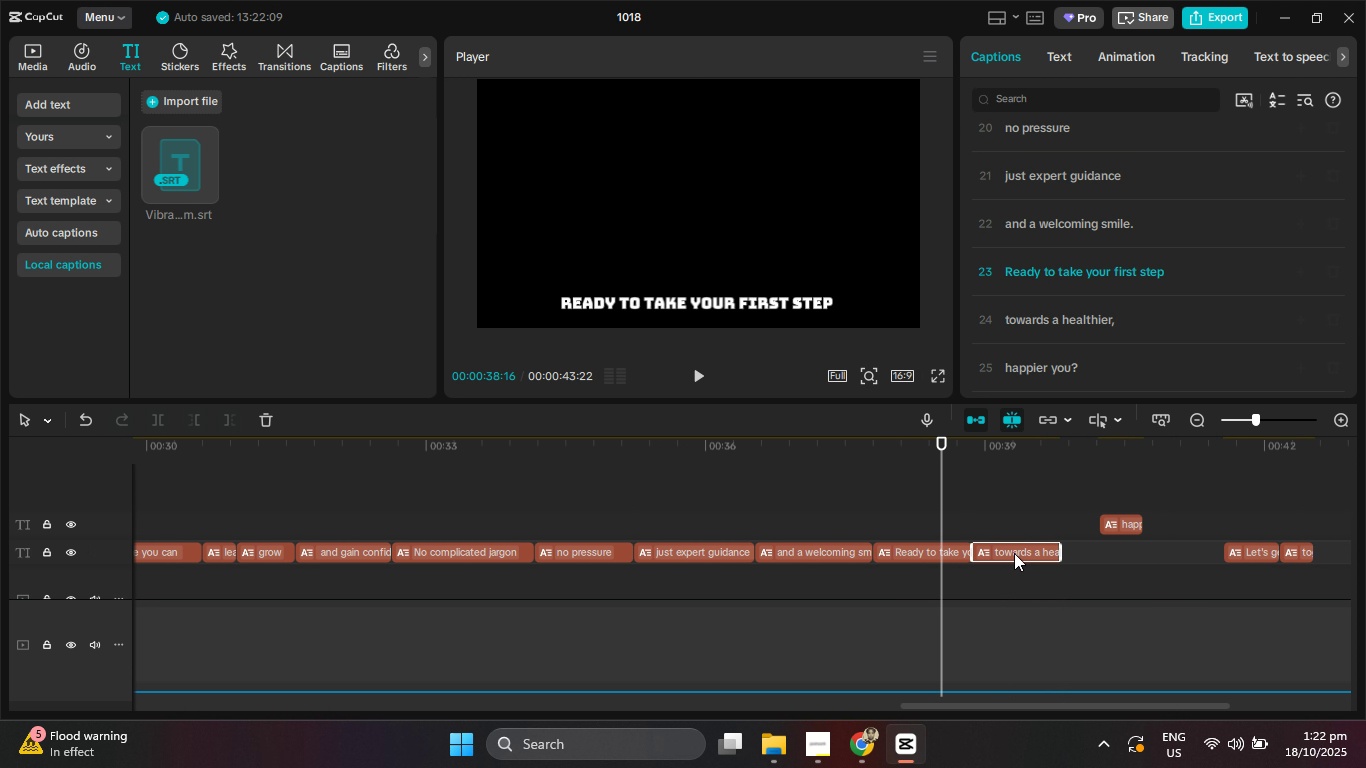 
left_click_drag(start_coordinate=[1014, 553], to_coordinate=[1027, 555])
 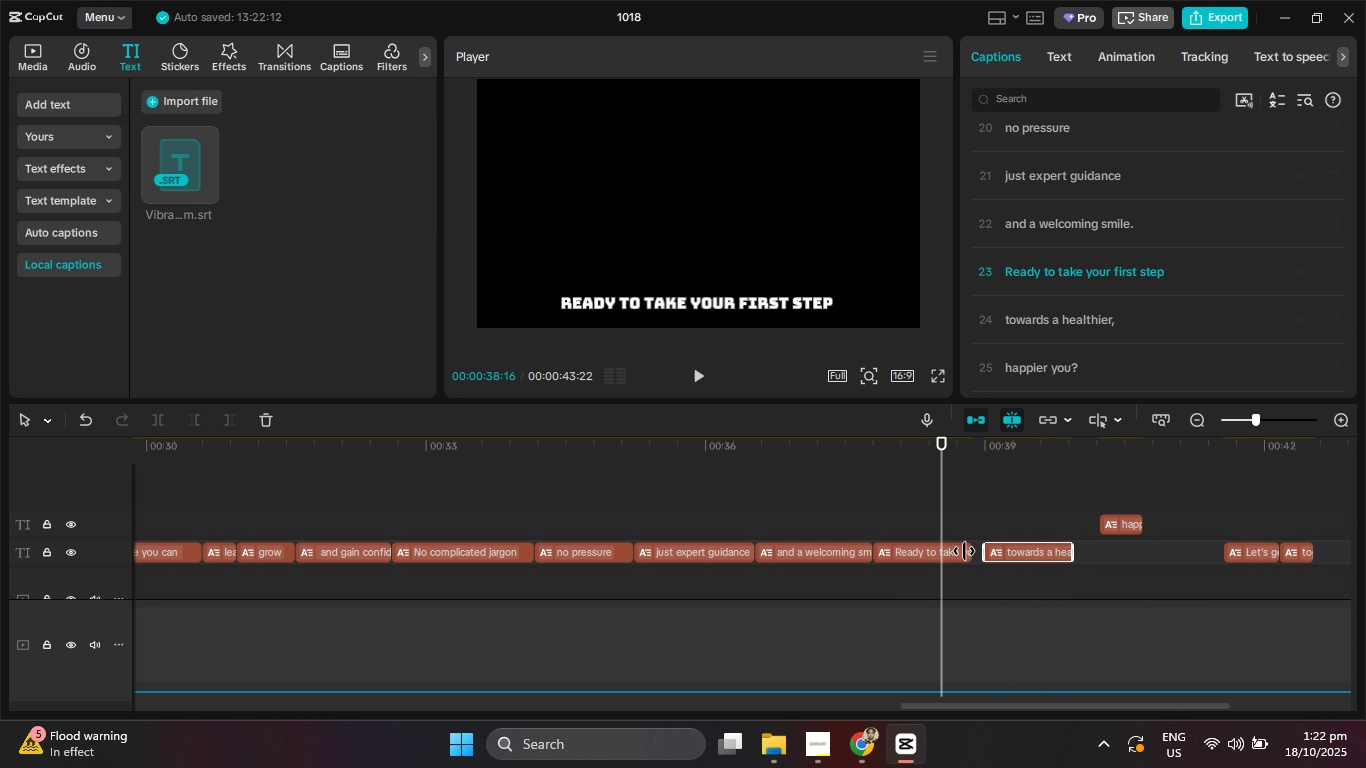 
left_click([964, 551])
 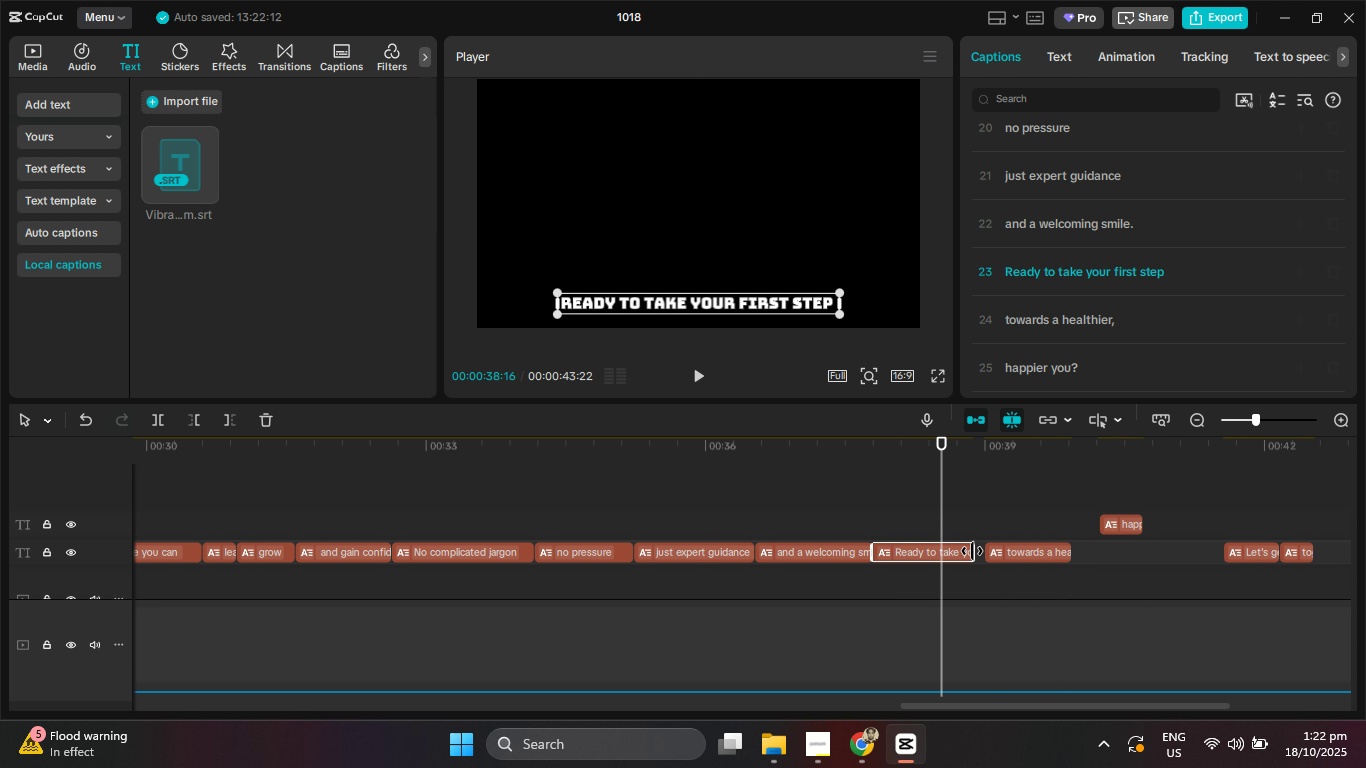 
left_click_drag(start_coordinate=[971, 551], to_coordinate=[1016, 551])
 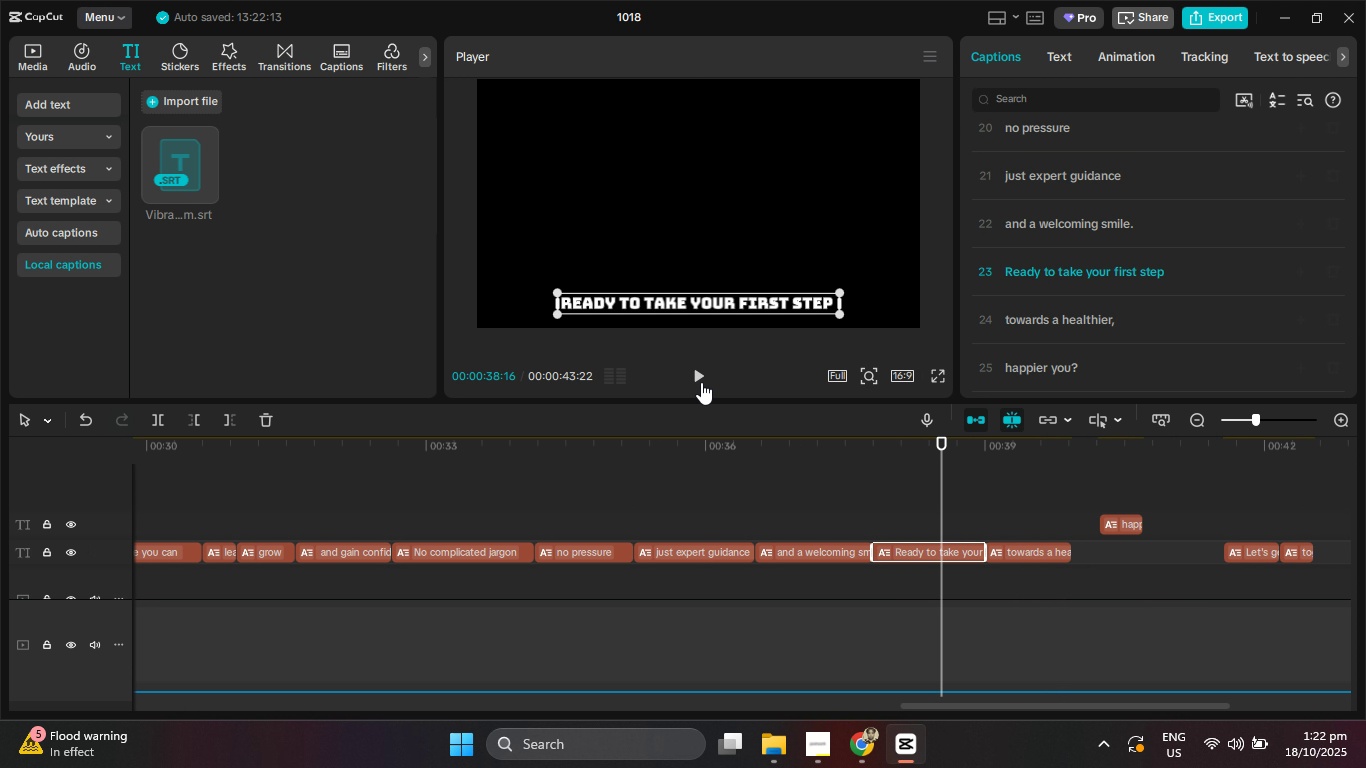 
left_click([701, 382])
 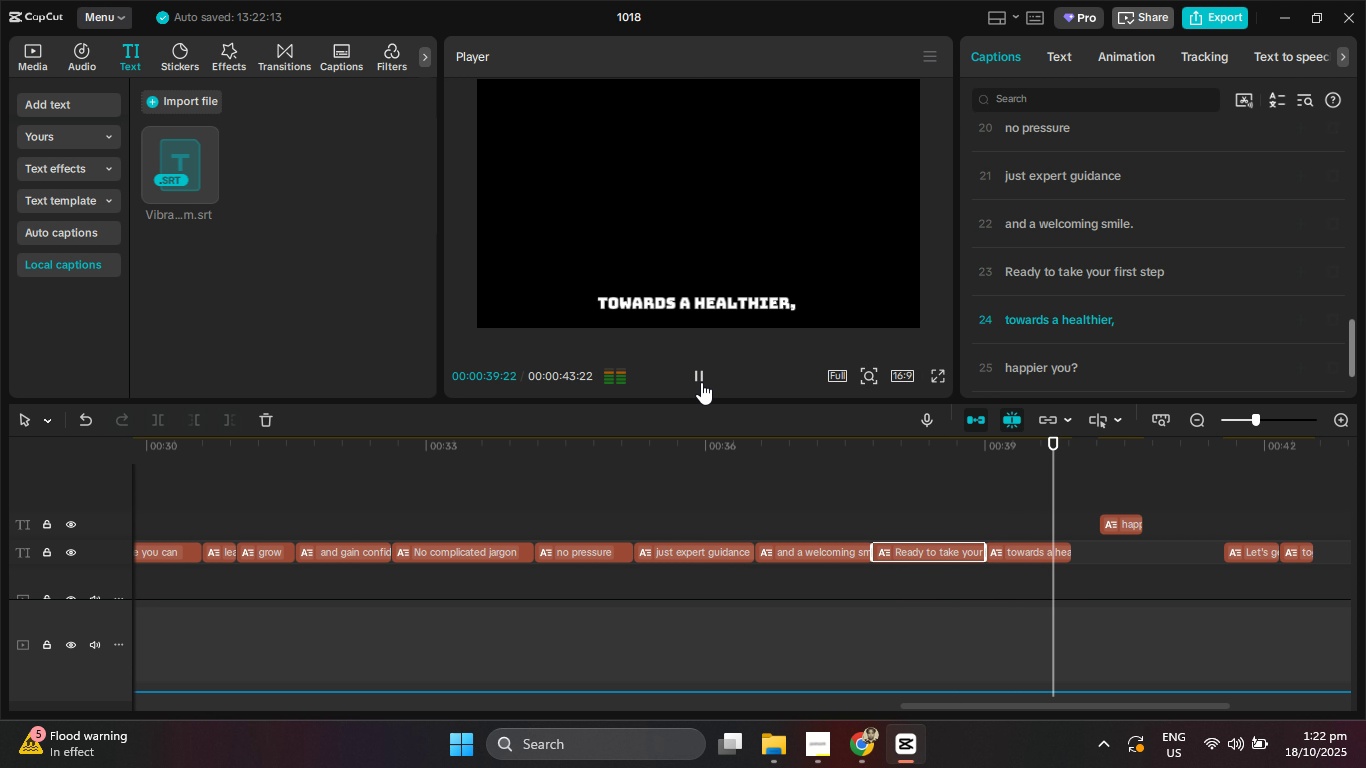 
left_click([701, 382])
 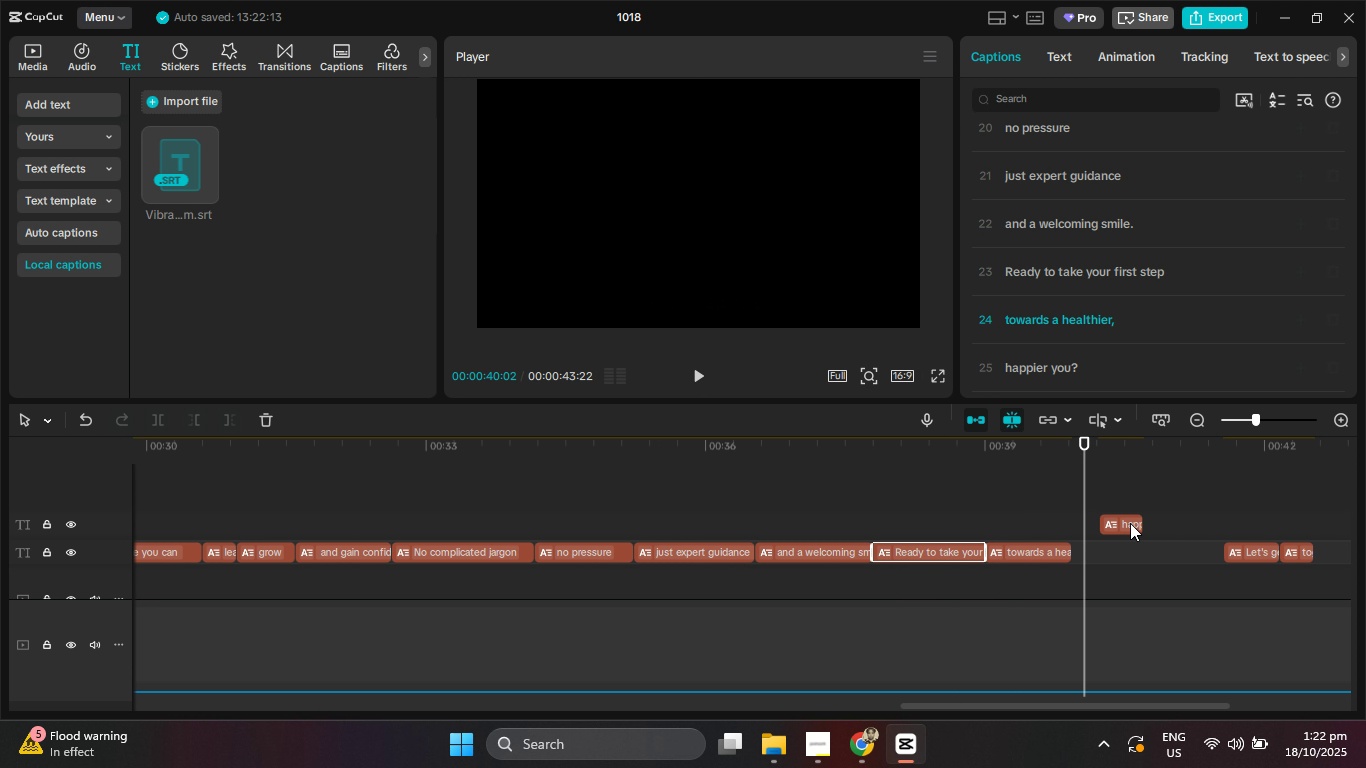 
left_click_drag(start_coordinate=[1130, 524], to_coordinate=[1122, 549])
 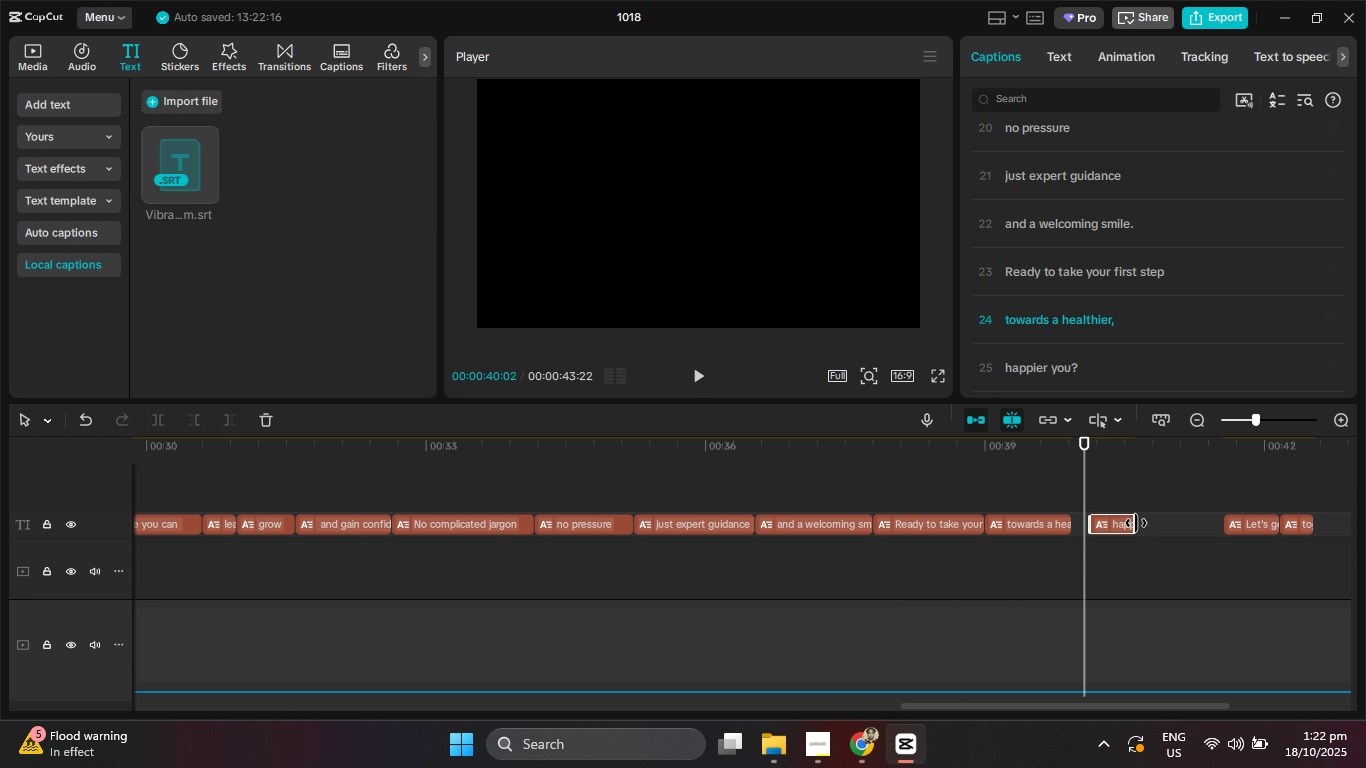 
left_click_drag(start_coordinate=[1136, 523], to_coordinate=[1147, 522])
 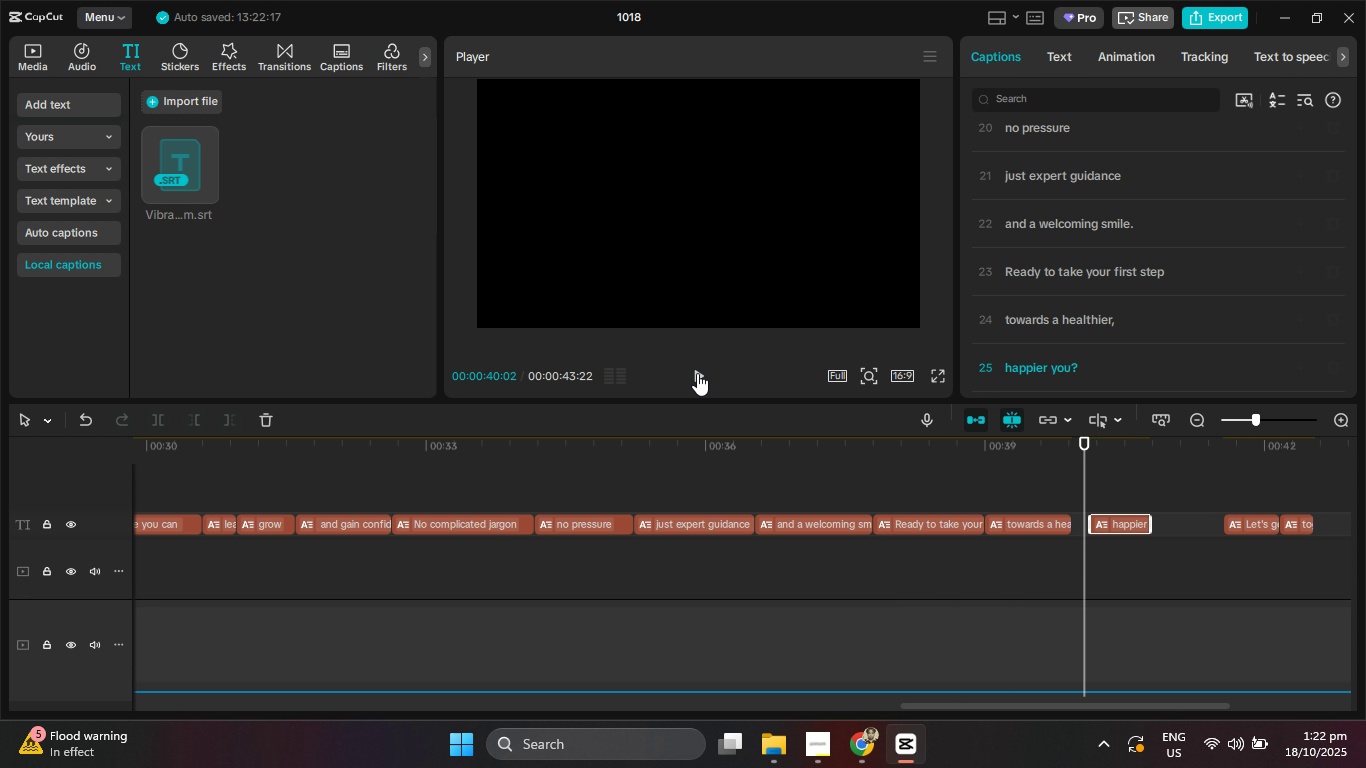 
left_click([697, 373])
 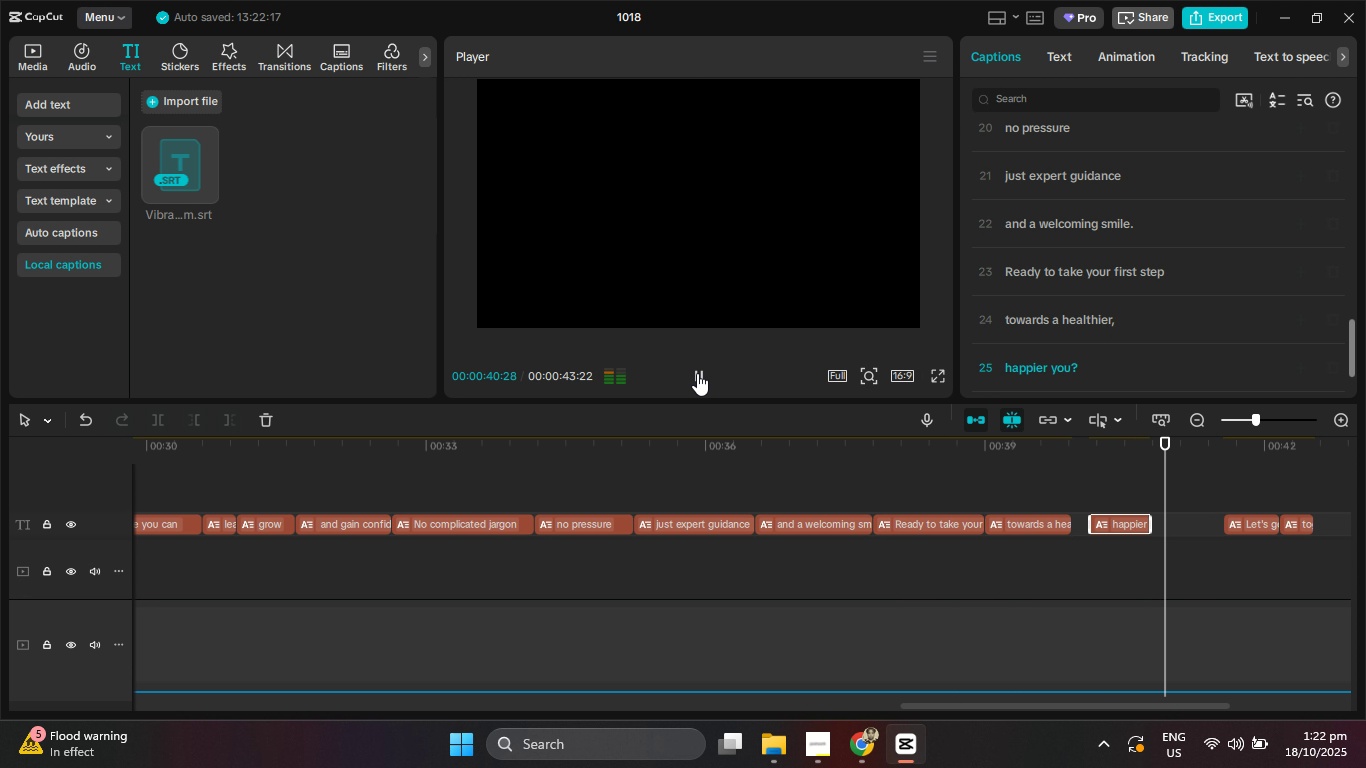 
left_click([697, 373])
 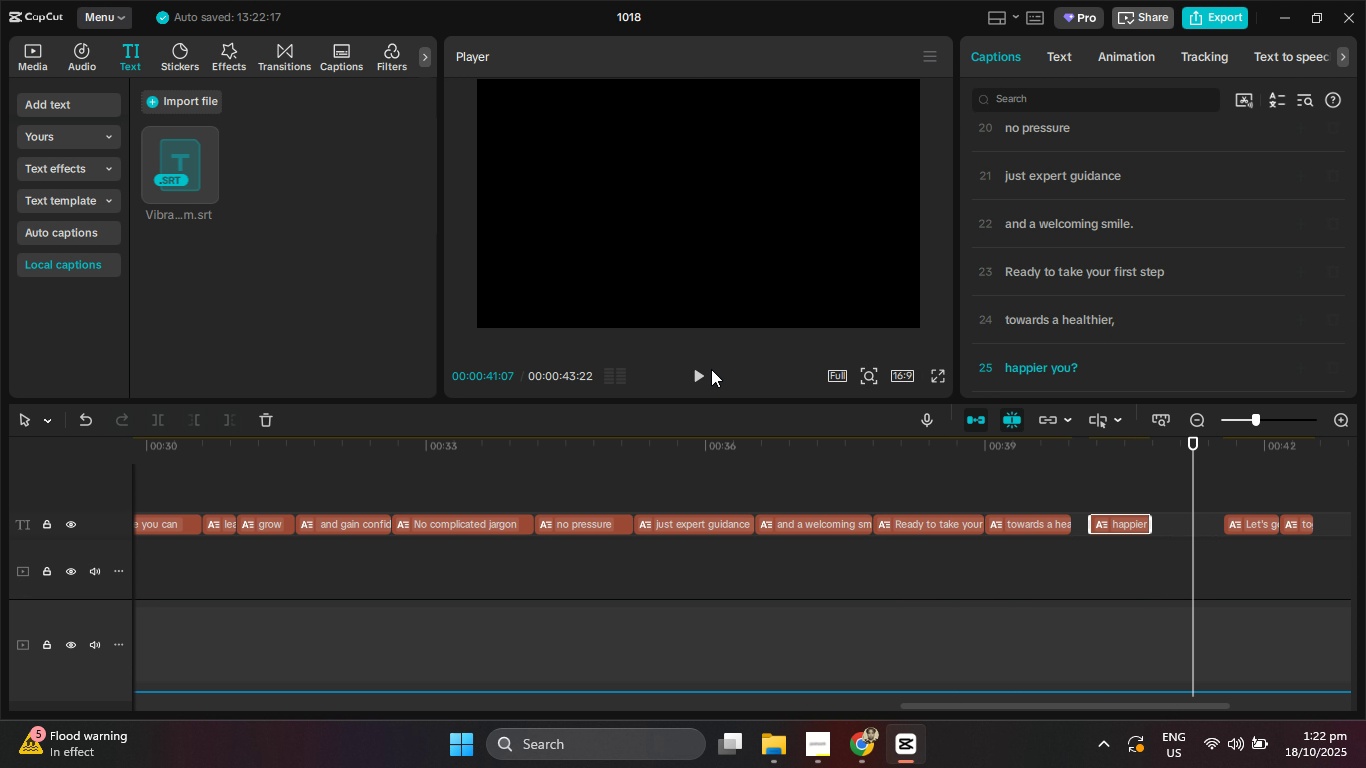 
left_click([701, 370])
 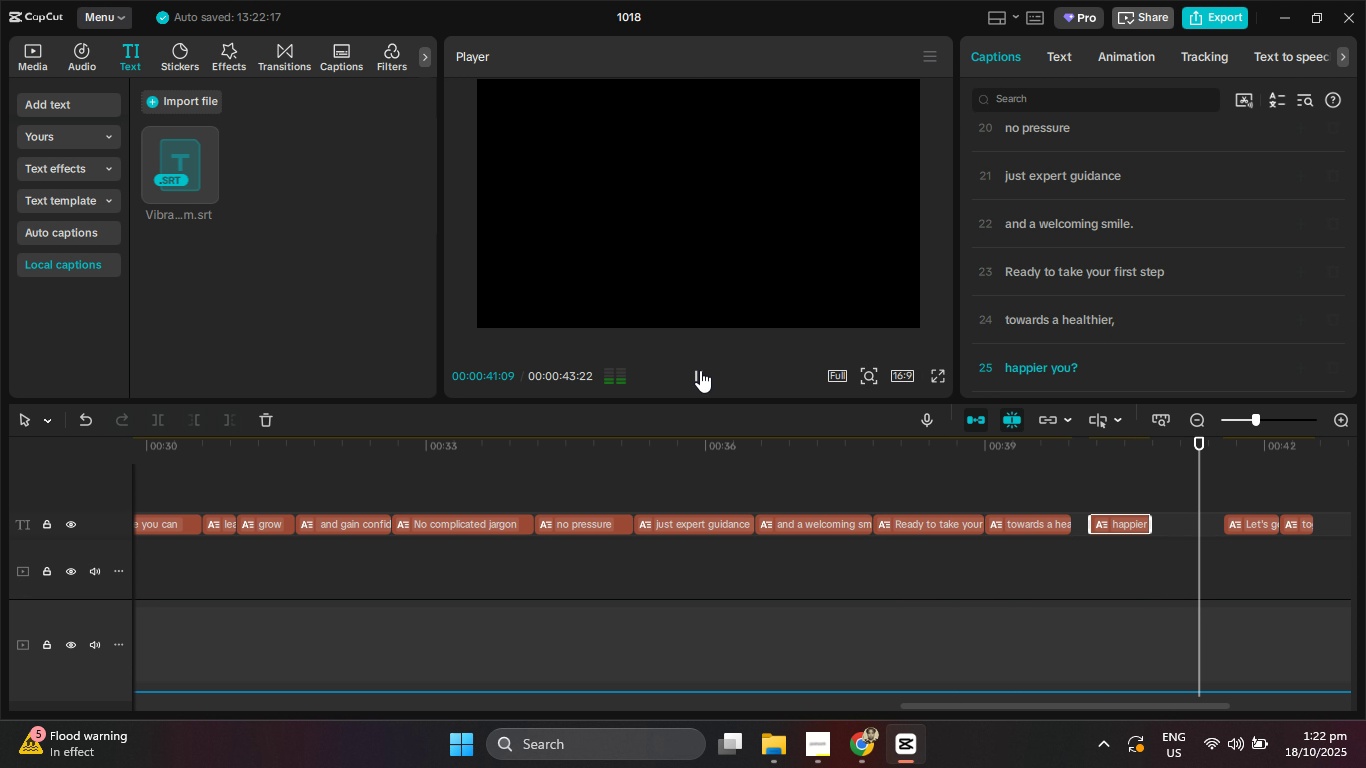 
left_click_drag(start_coordinate=[701, 370], to_coordinate=[706, 372])
 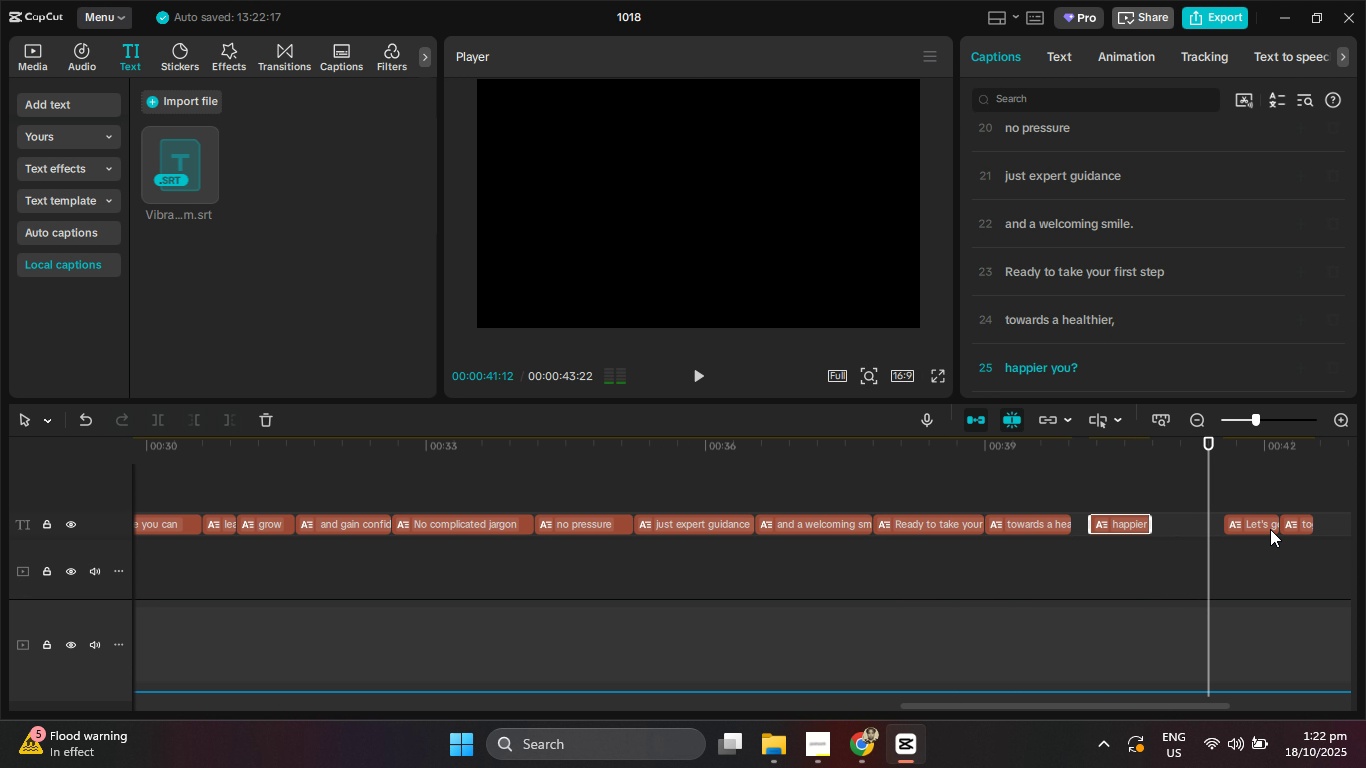 
left_click_drag(start_coordinate=[1270, 529], to_coordinate=[1253, 533])
 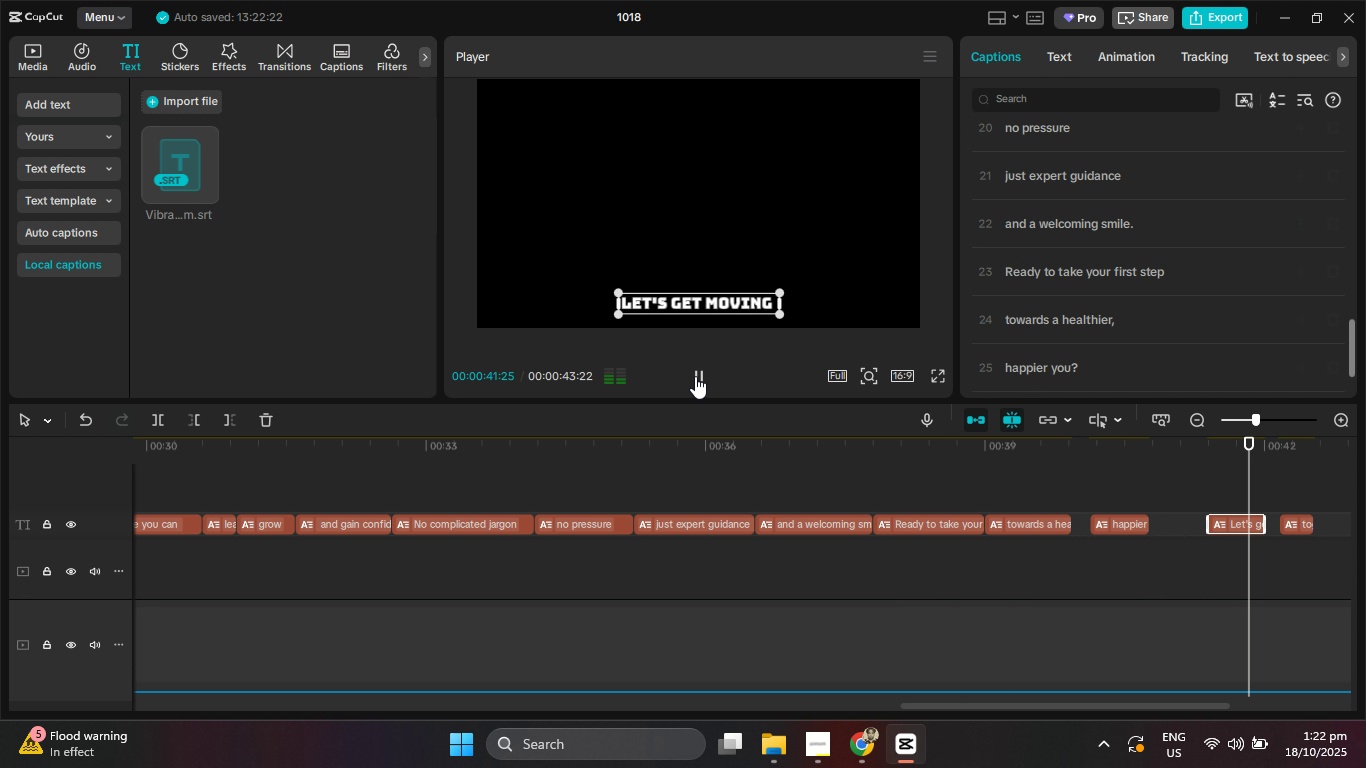 
left_click([695, 376])
 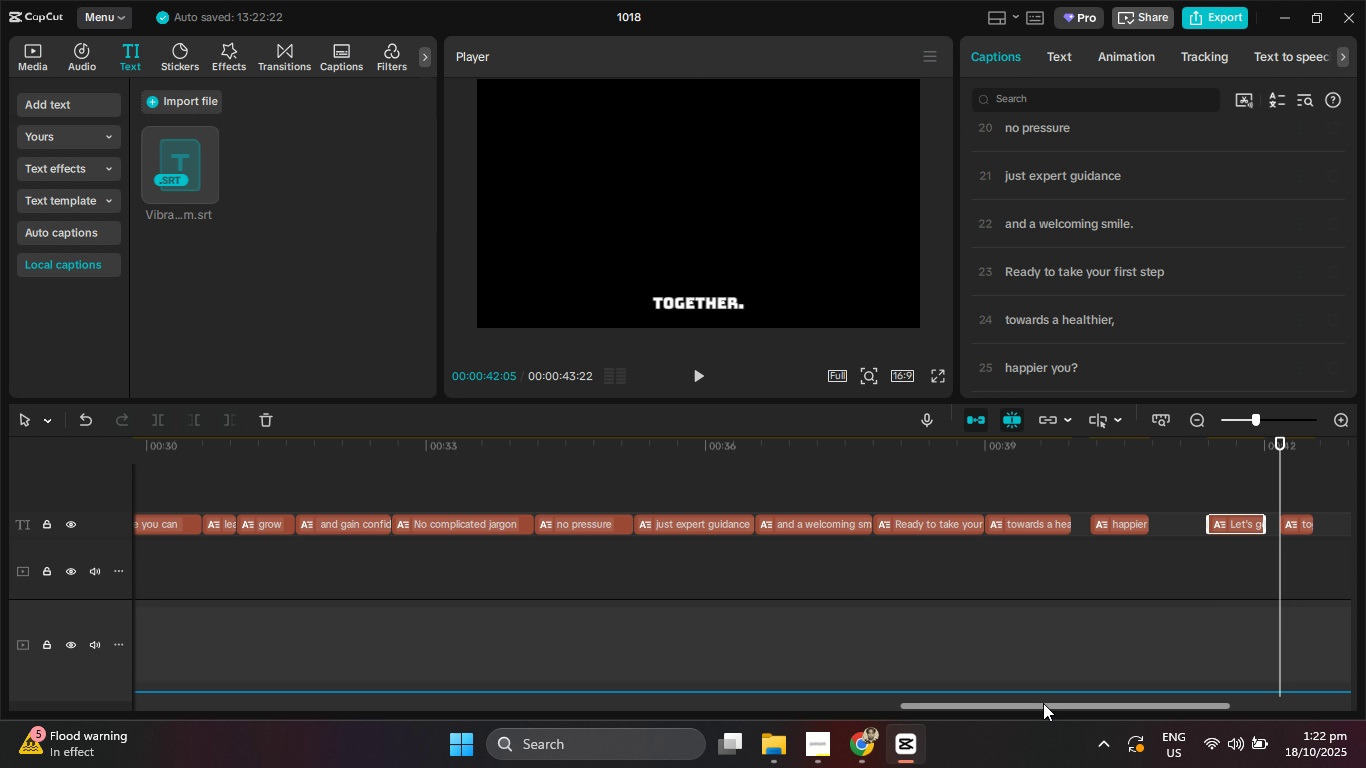 
left_click_drag(start_coordinate=[1045, 702], to_coordinate=[1212, 710])
 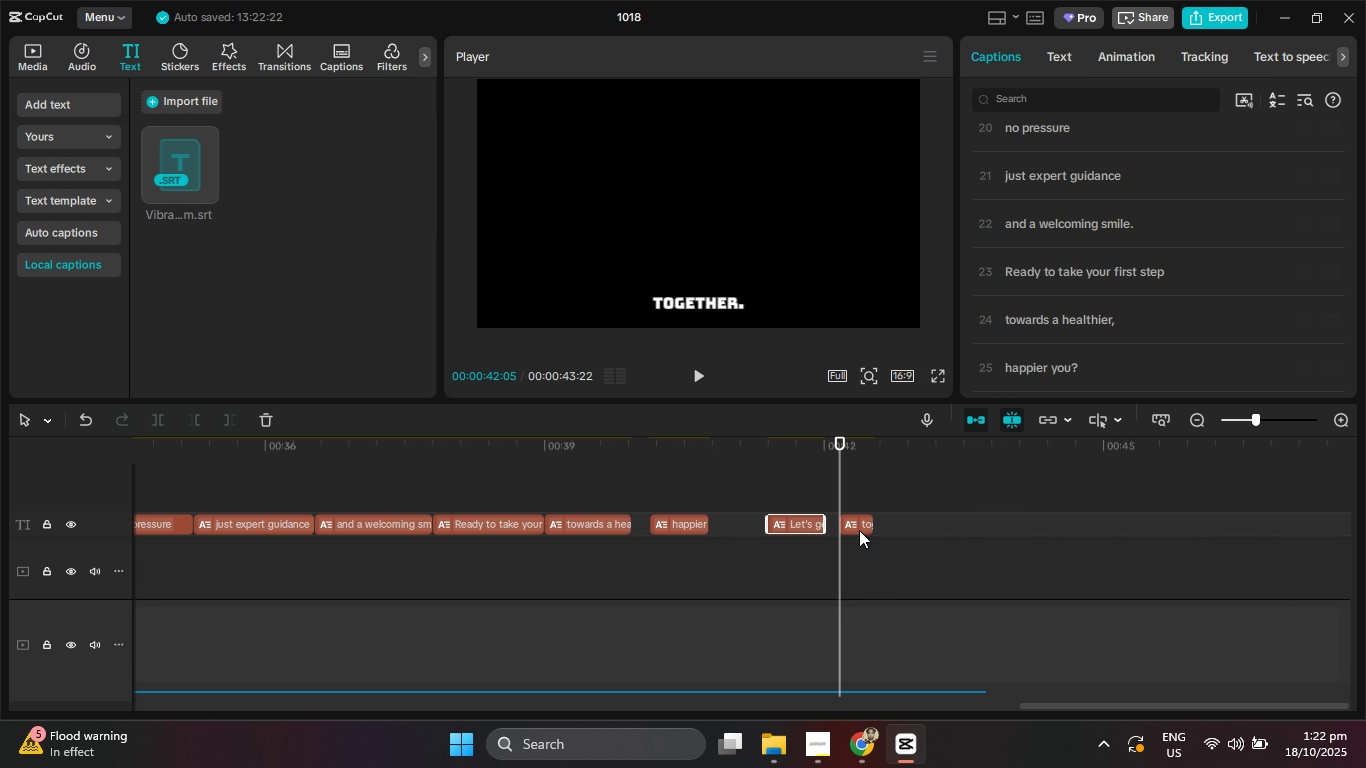 
left_click_drag(start_coordinate=[858, 529], to_coordinate=[956, 527])
 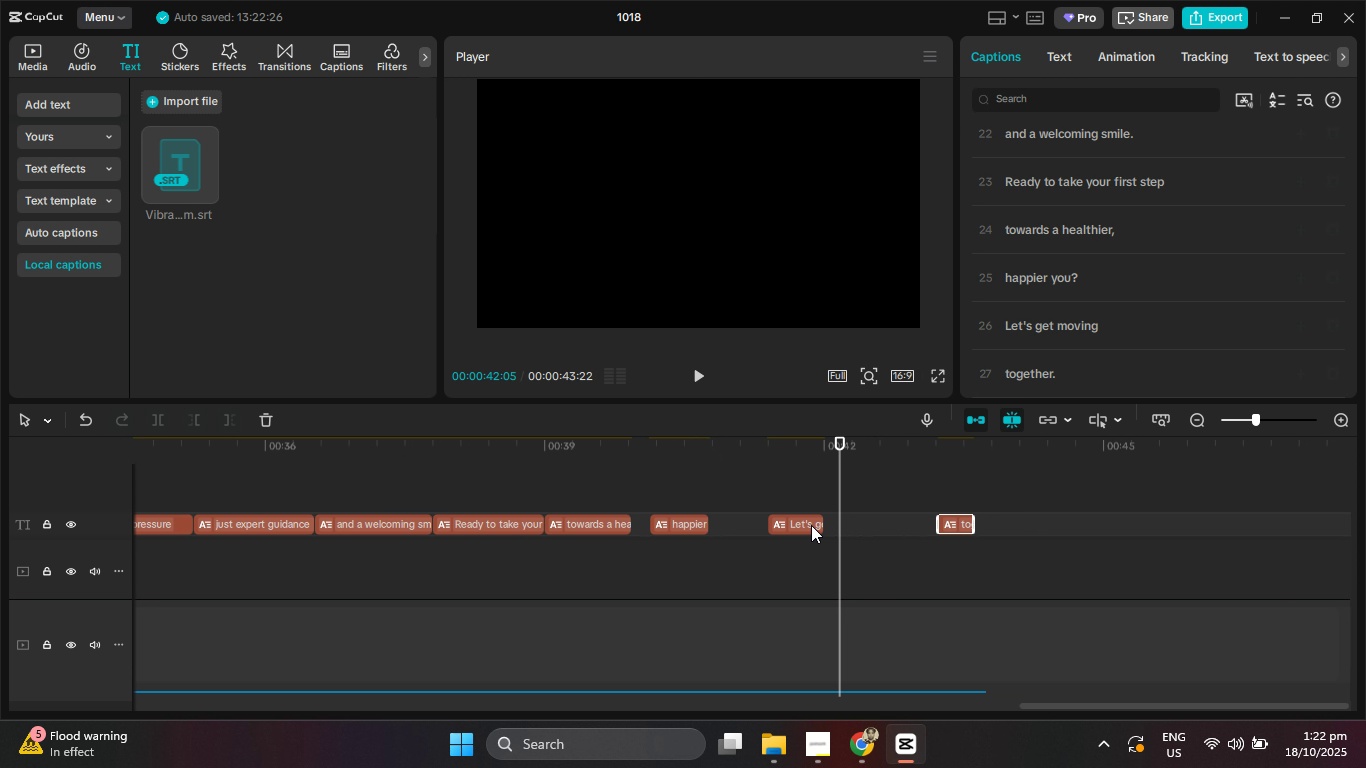 
left_click_drag(start_coordinate=[811, 525], to_coordinate=[889, 525])
 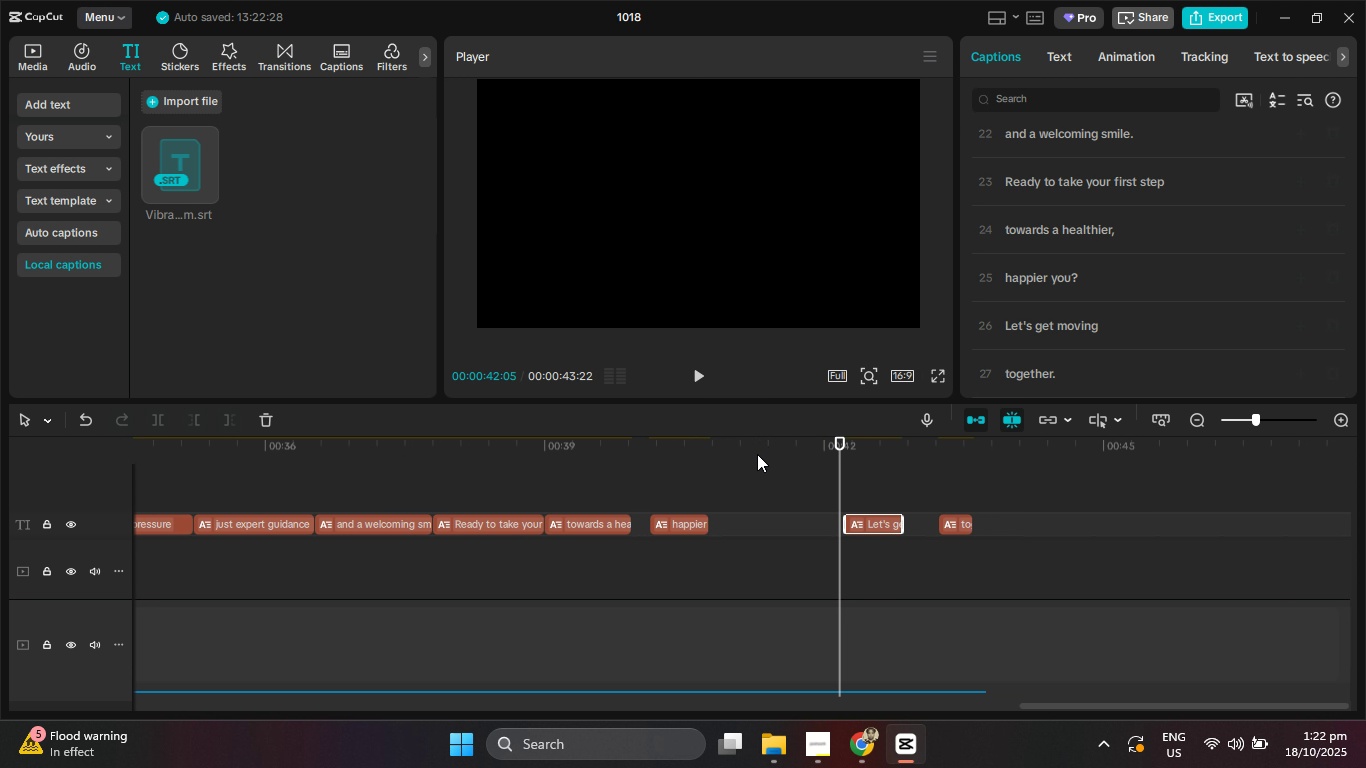 
left_click_drag(start_coordinate=[757, 454], to_coordinate=[735, 444])
 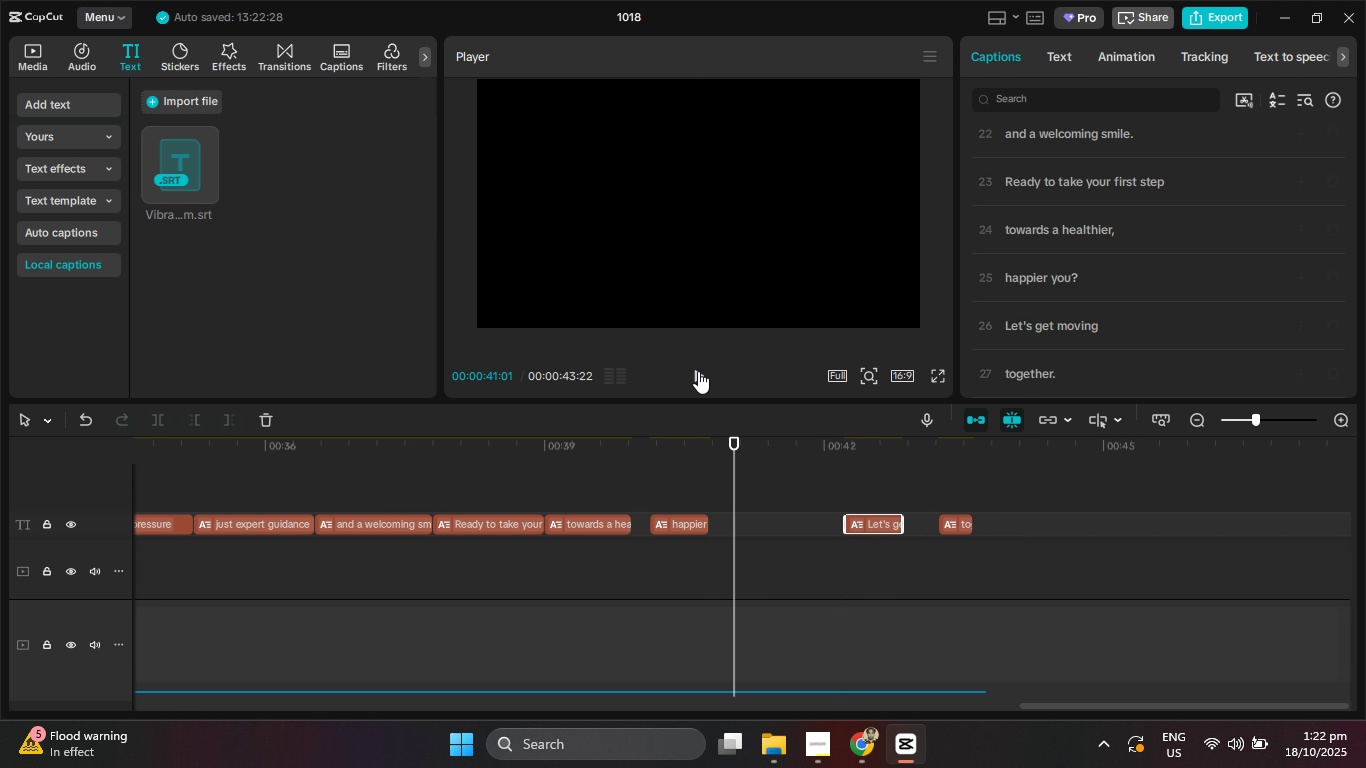 
left_click([698, 371])
 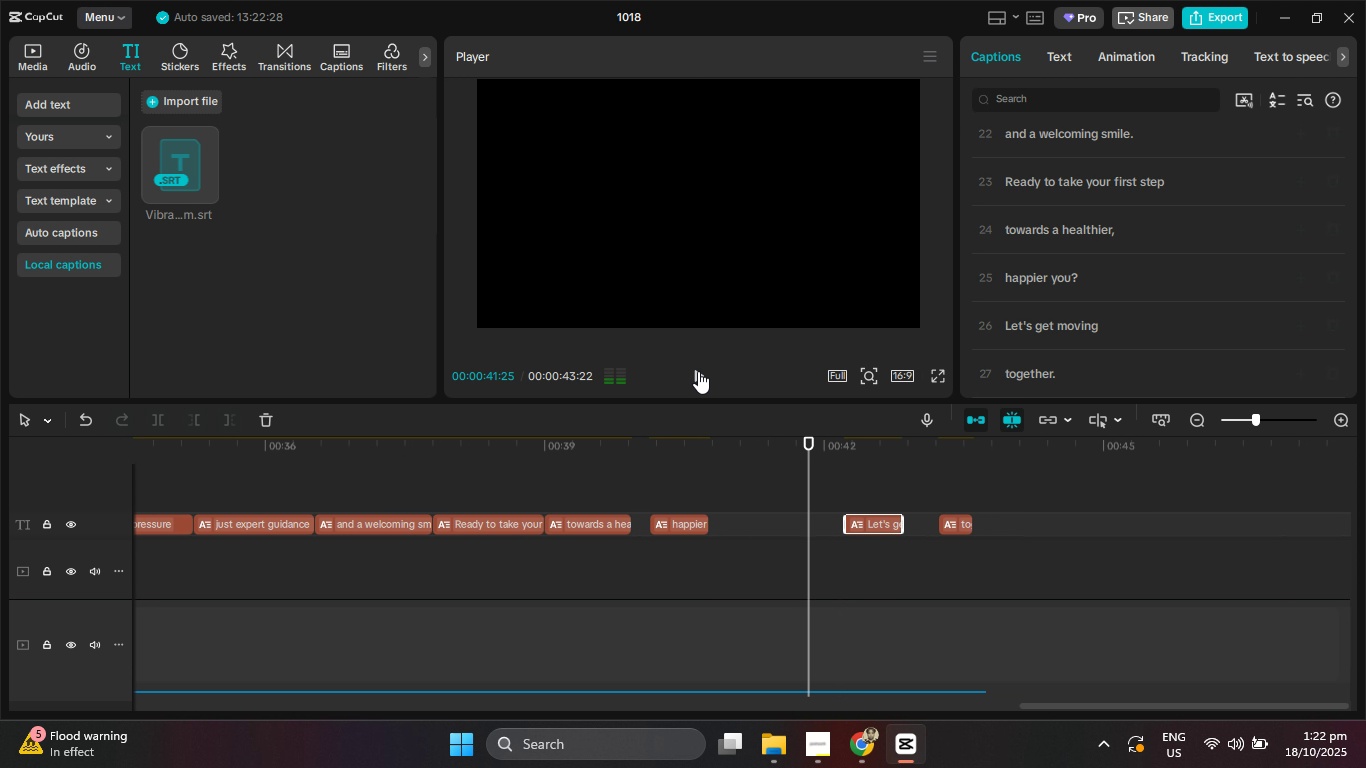 
double_click([699, 371])
 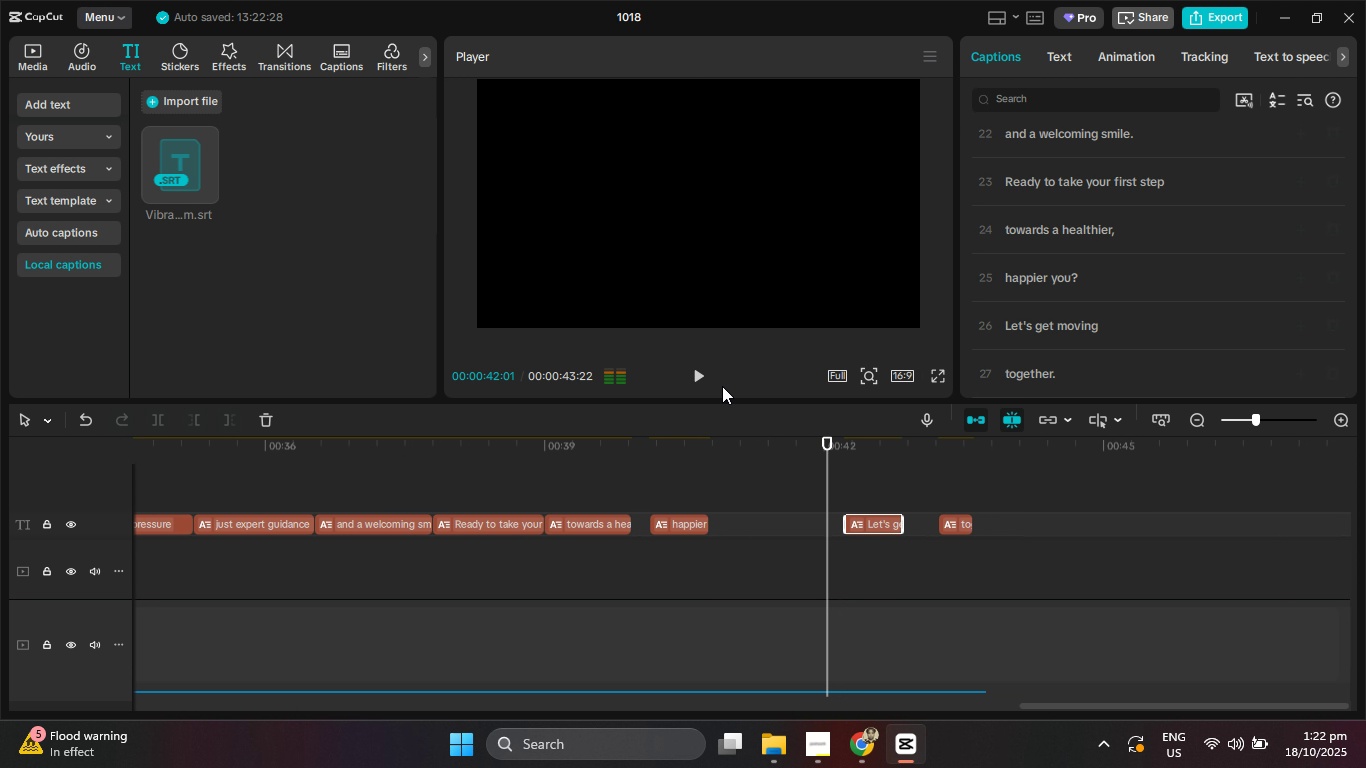 
triple_click([699, 371])
 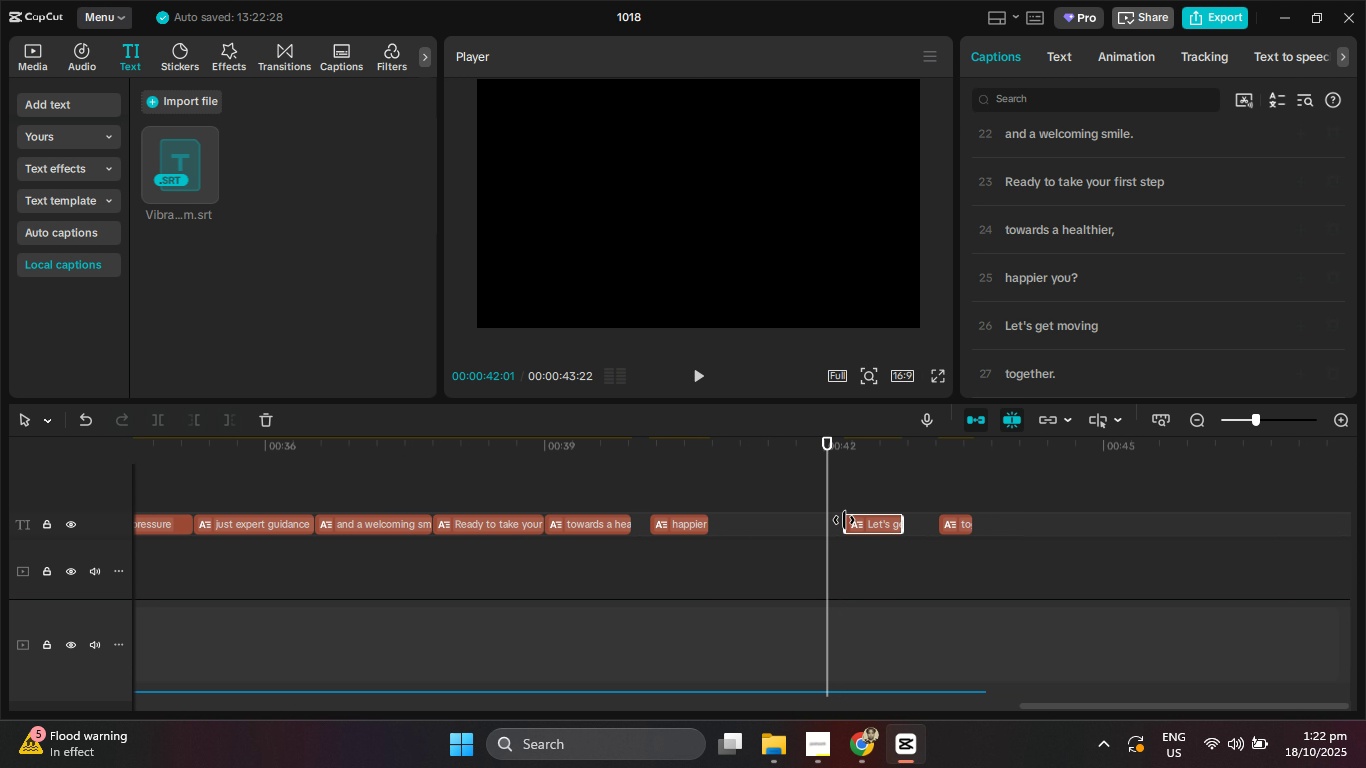 
left_click_drag(start_coordinate=[844, 520], to_coordinate=[820, 521])
 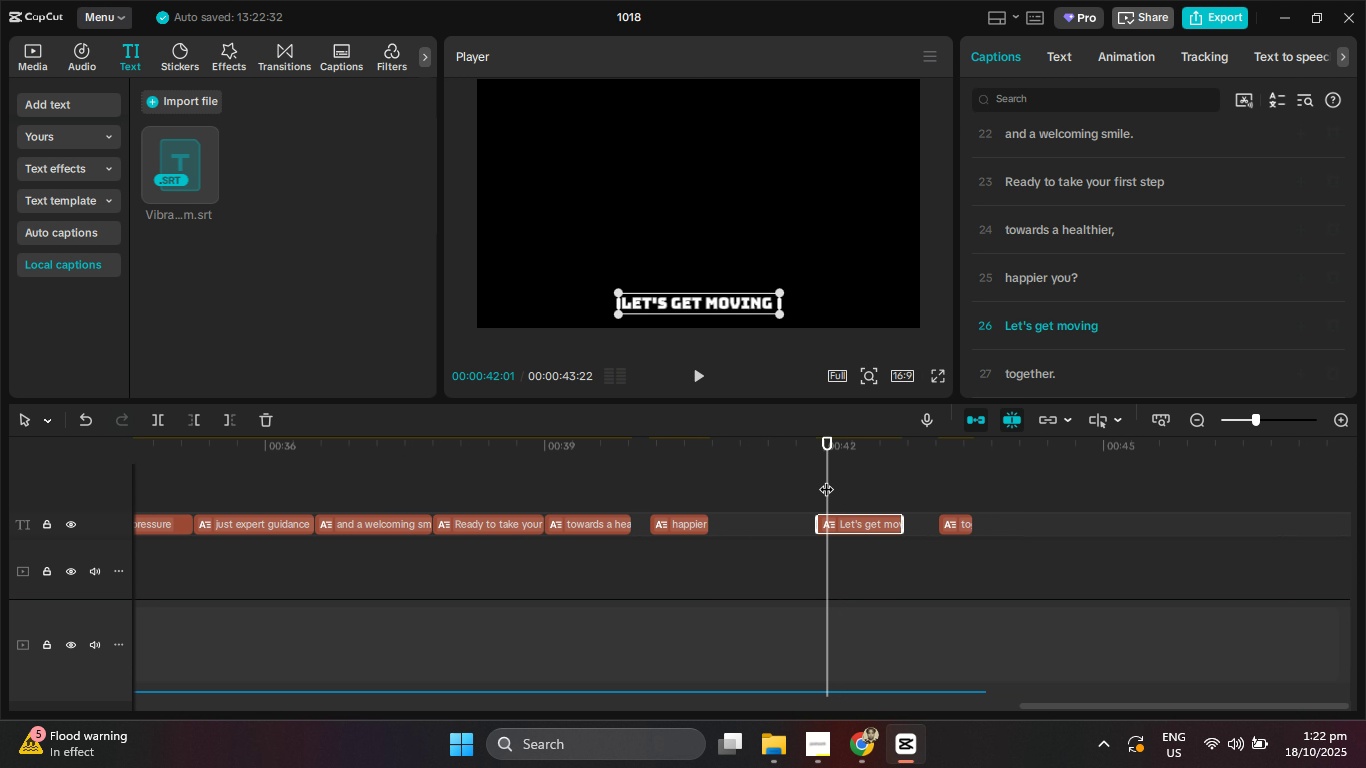 
left_click_drag(start_coordinate=[826, 479], to_coordinate=[780, 475])
 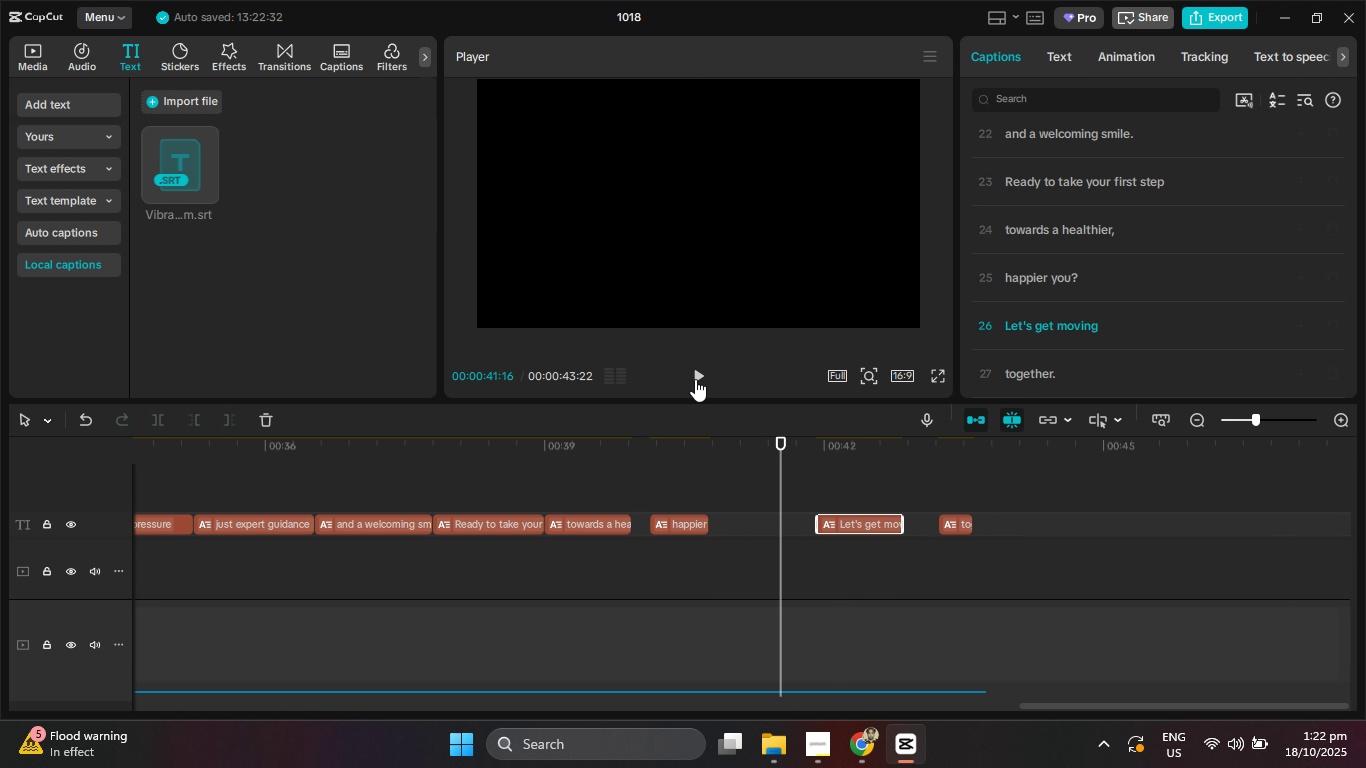 
double_click([695, 379])
 